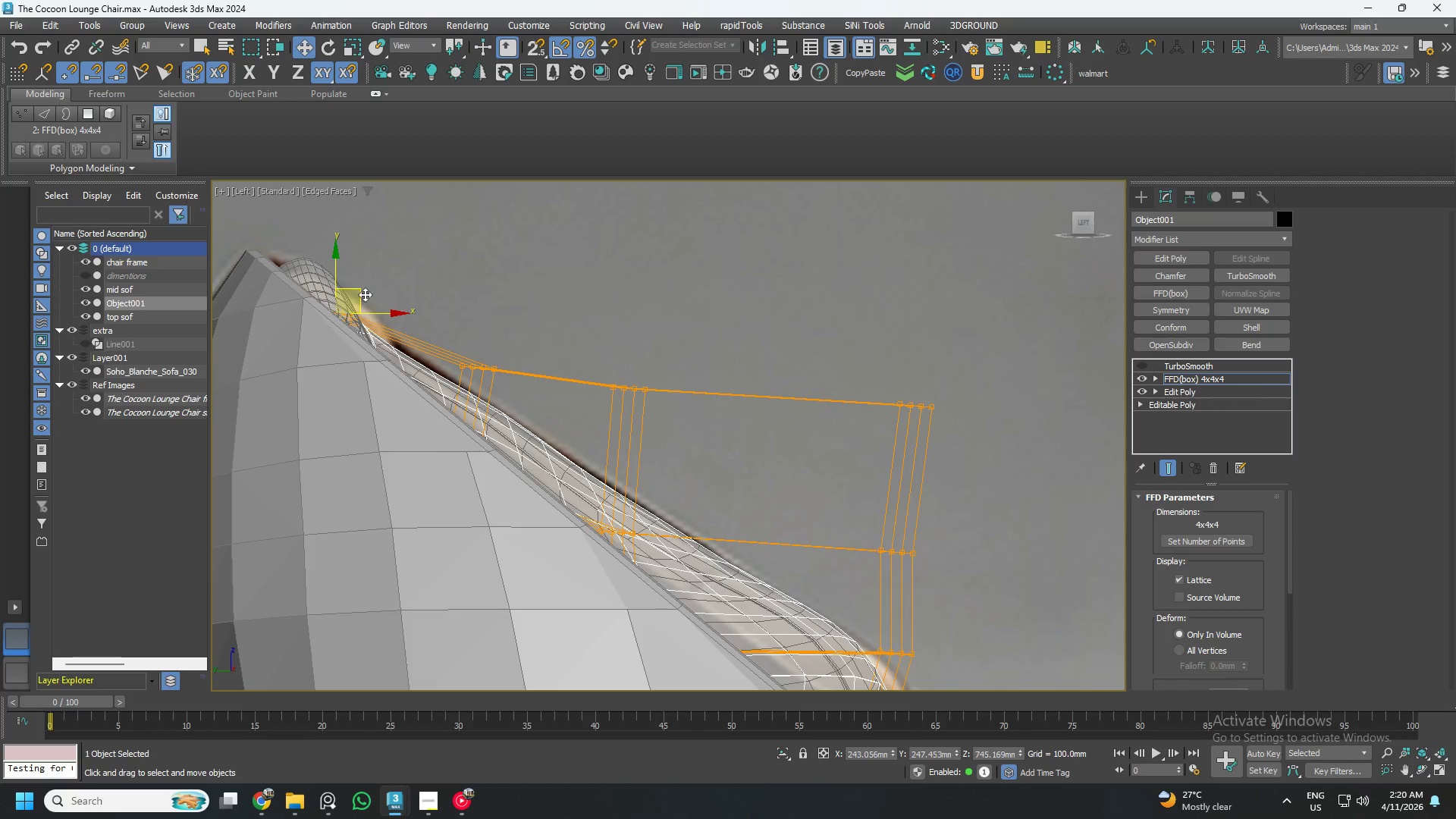 
left_click_drag(start_coordinate=[361, 292], to_coordinate=[366, 269])
 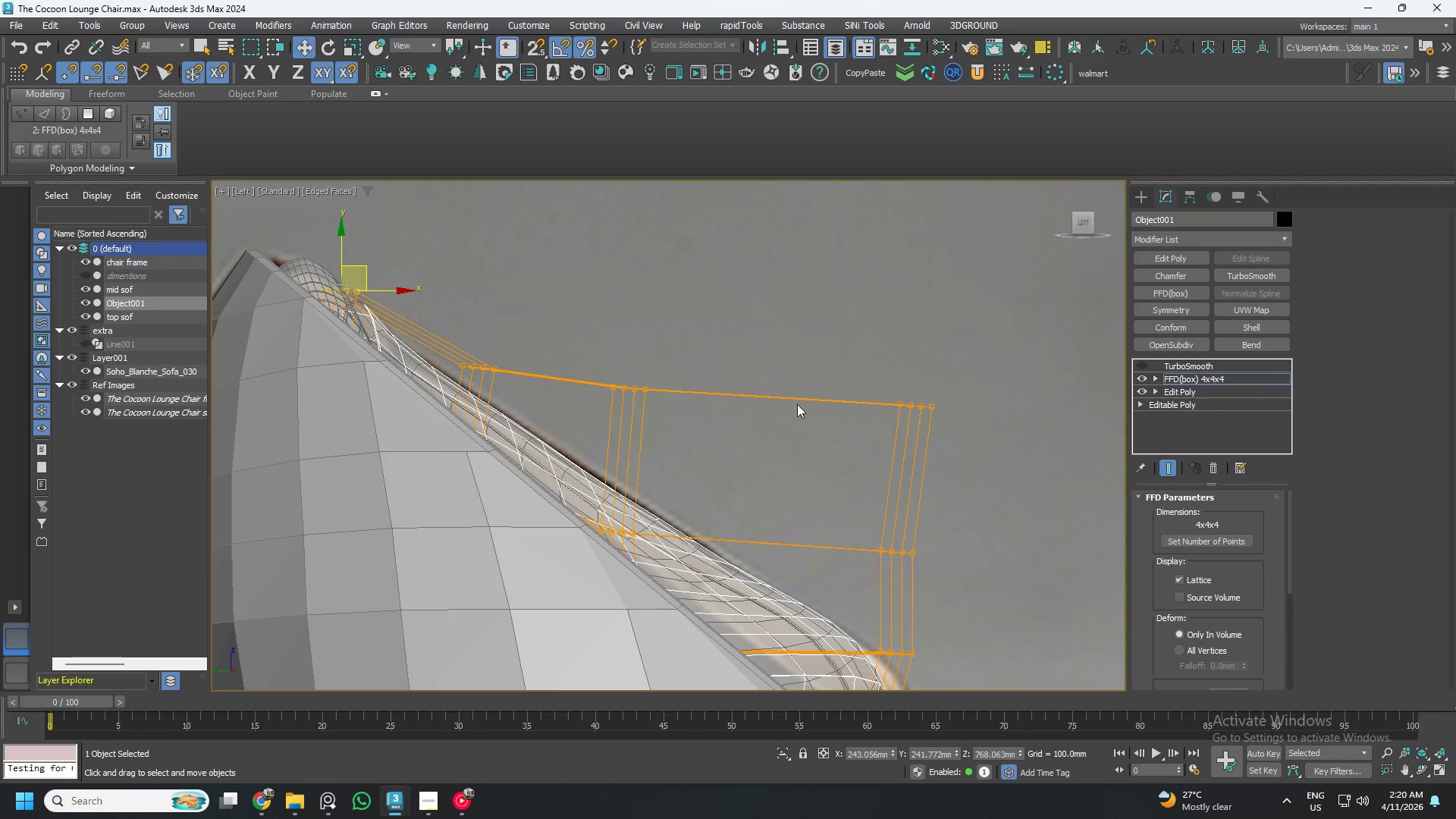 
left_click_drag(start_coordinate=[778, 325], to_coordinate=[953, 488])
 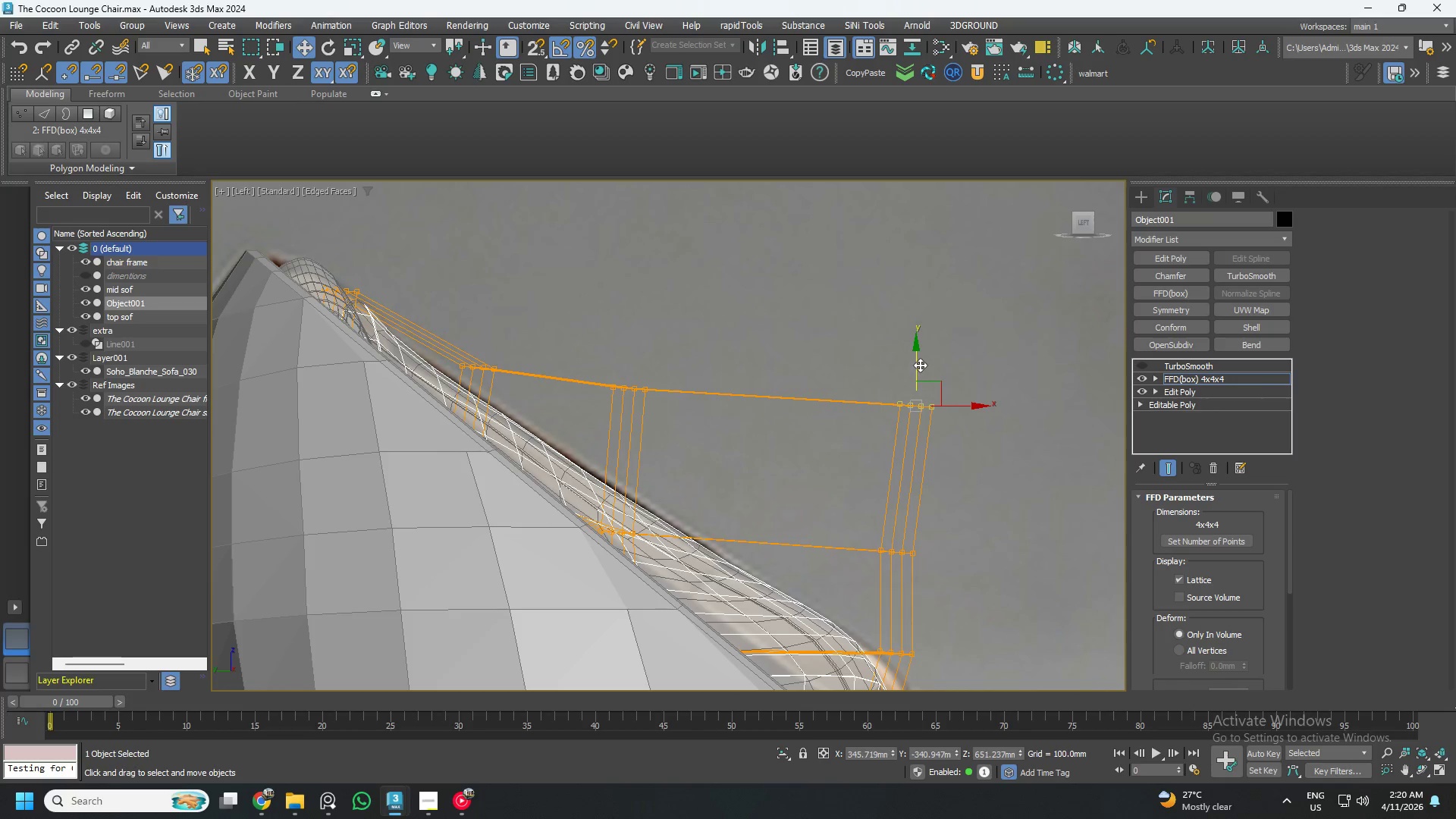 
left_click_drag(start_coordinate=[921, 362], to_coordinate=[926, 387])
 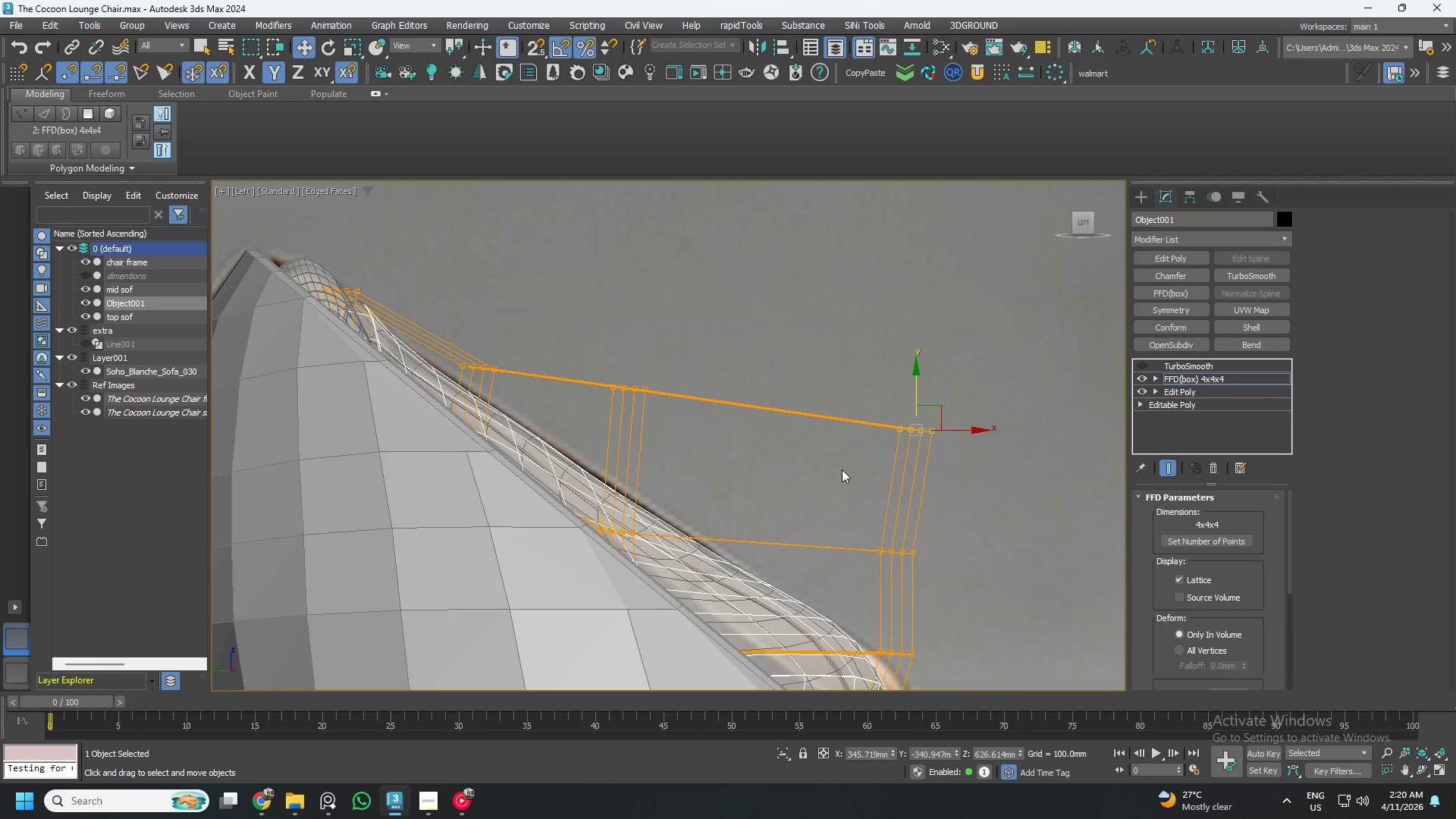 
left_click_drag(start_coordinate=[842, 468], to_coordinate=[939, 576])
 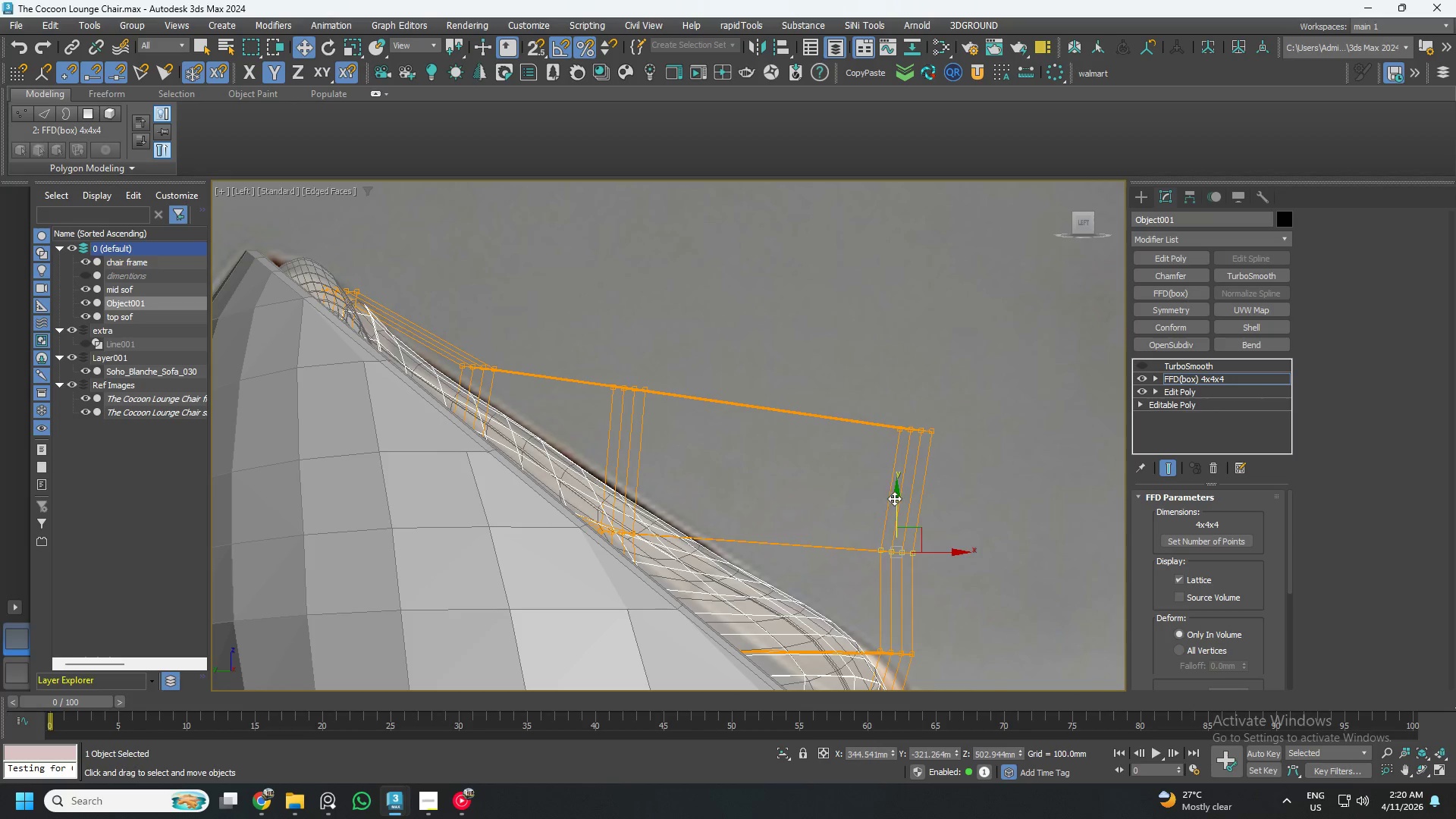 
left_click_drag(start_coordinate=[897, 506], to_coordinate=[902, 520])
 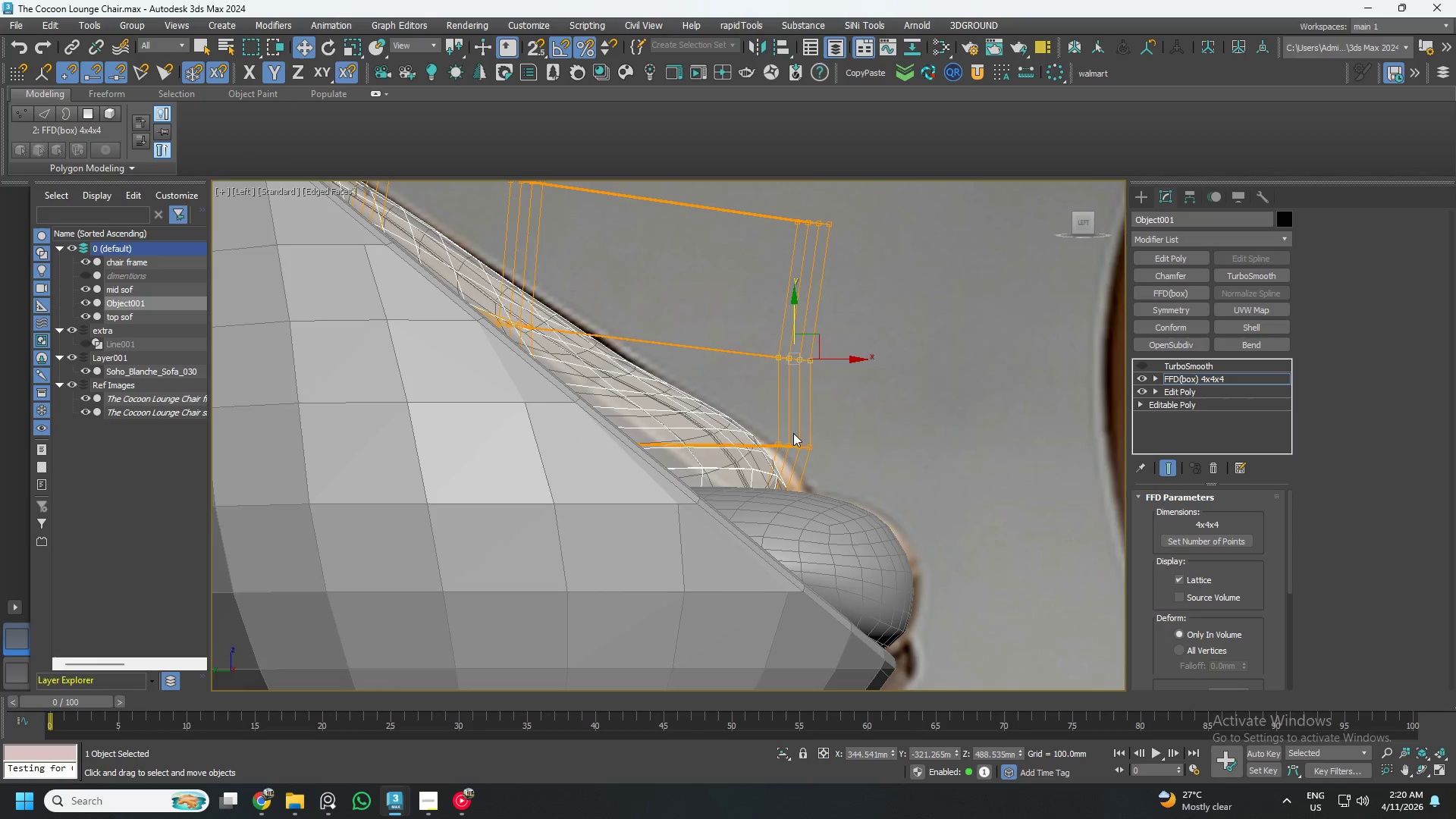 
left_click_drag(start_coordinate=[748, 406], to_coordinate=[839, 507])
 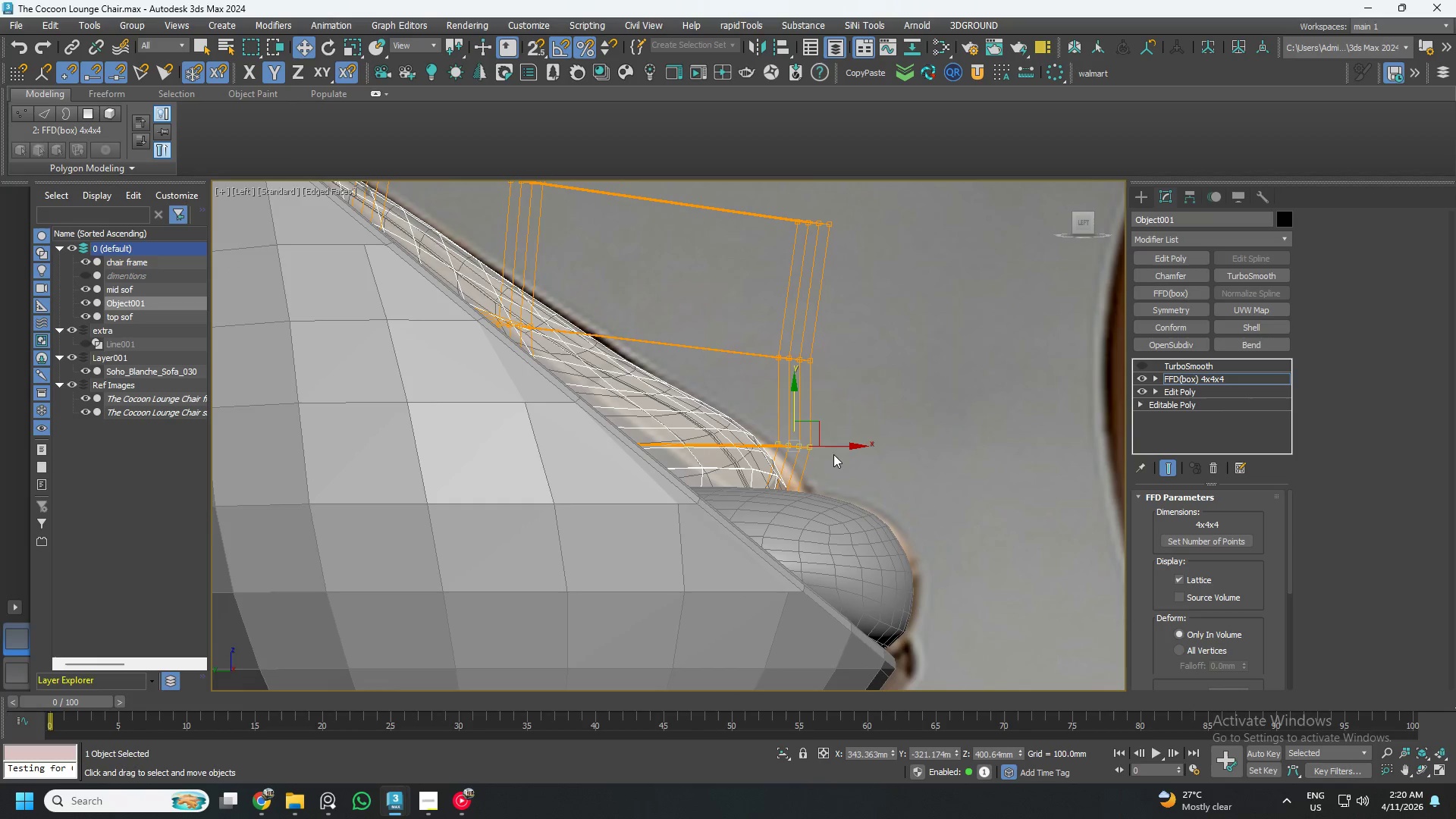 
left_click_drag(start_coordinate=[833, 447], to_coordinate=[843, 448])
 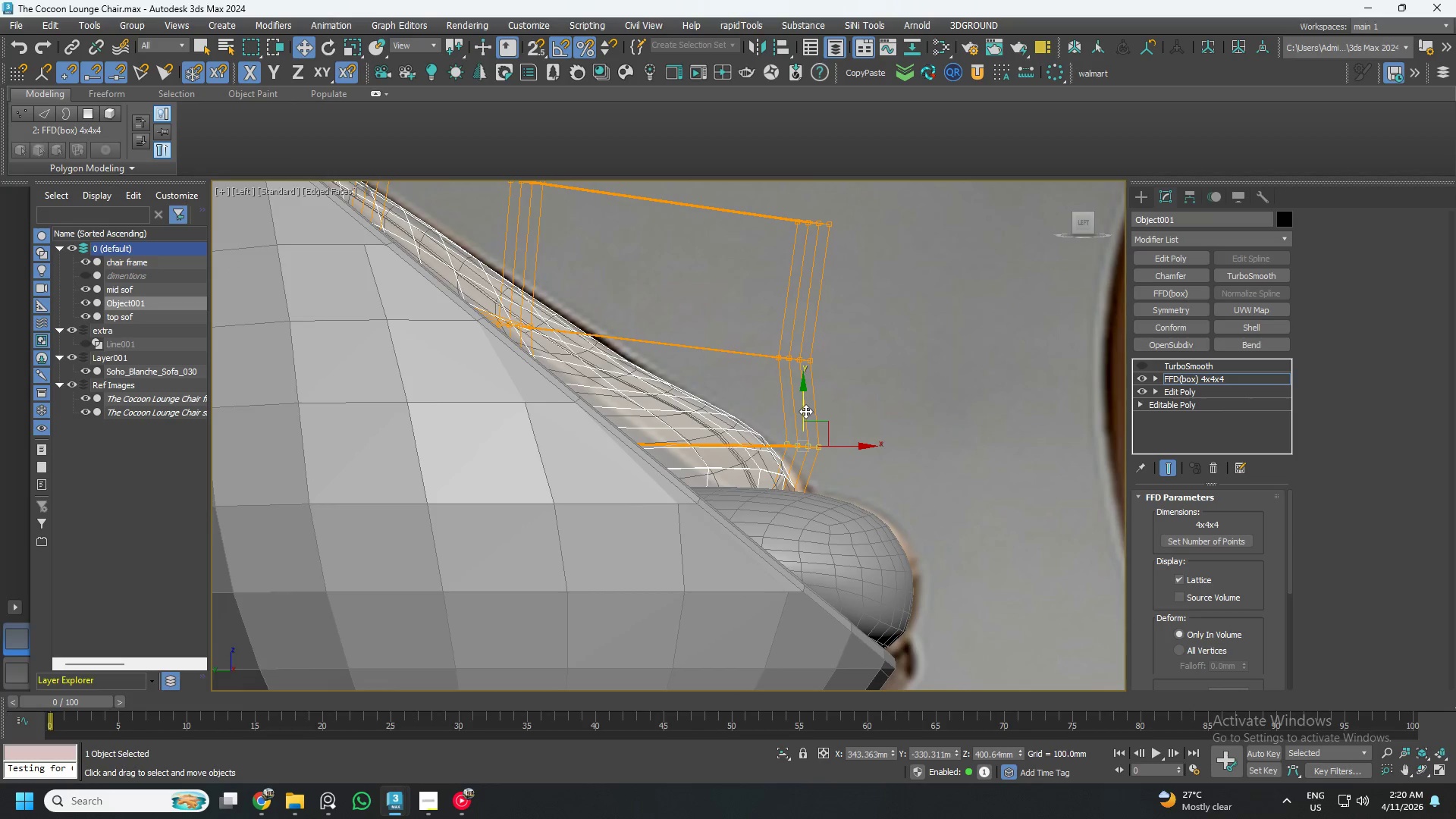 
left_click_drag(start_coordinate=[805, 411], to_coordinate=[816, 434])
 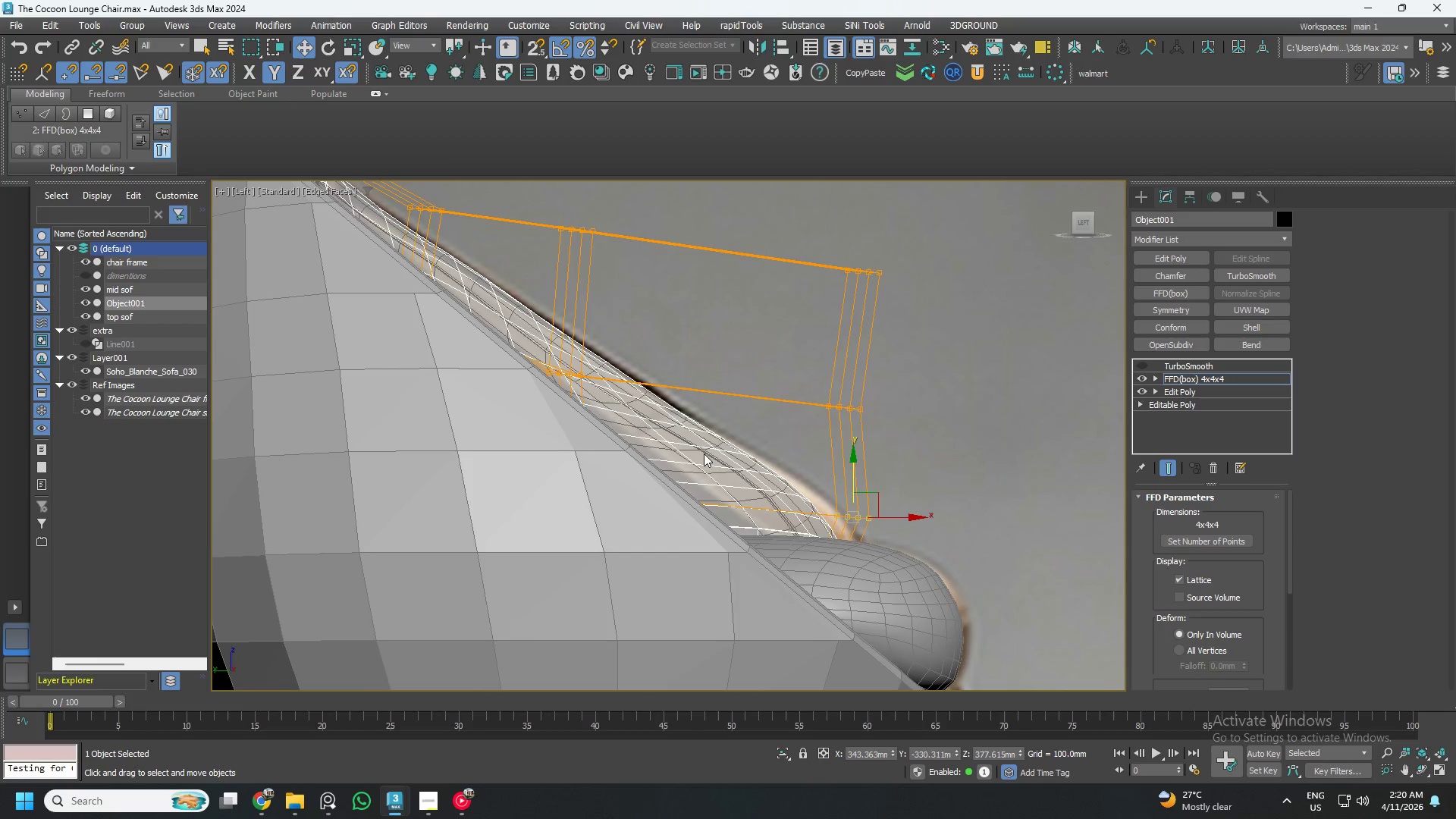 
hold_key(key=AltLeft, duration=1.52)
 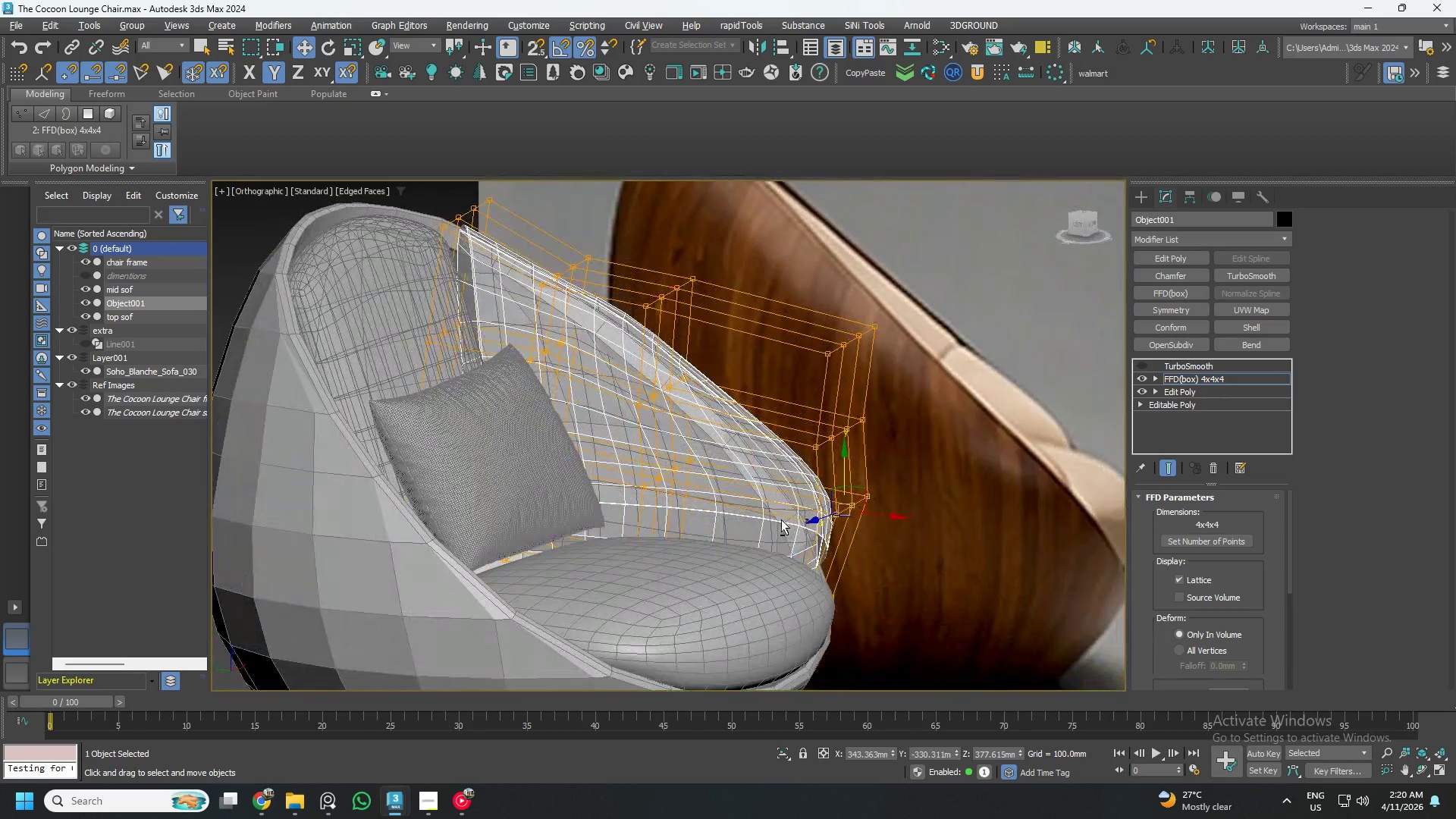 
scroll: coordinate [823, 492], scroll_direction: down, amount: 1.0
 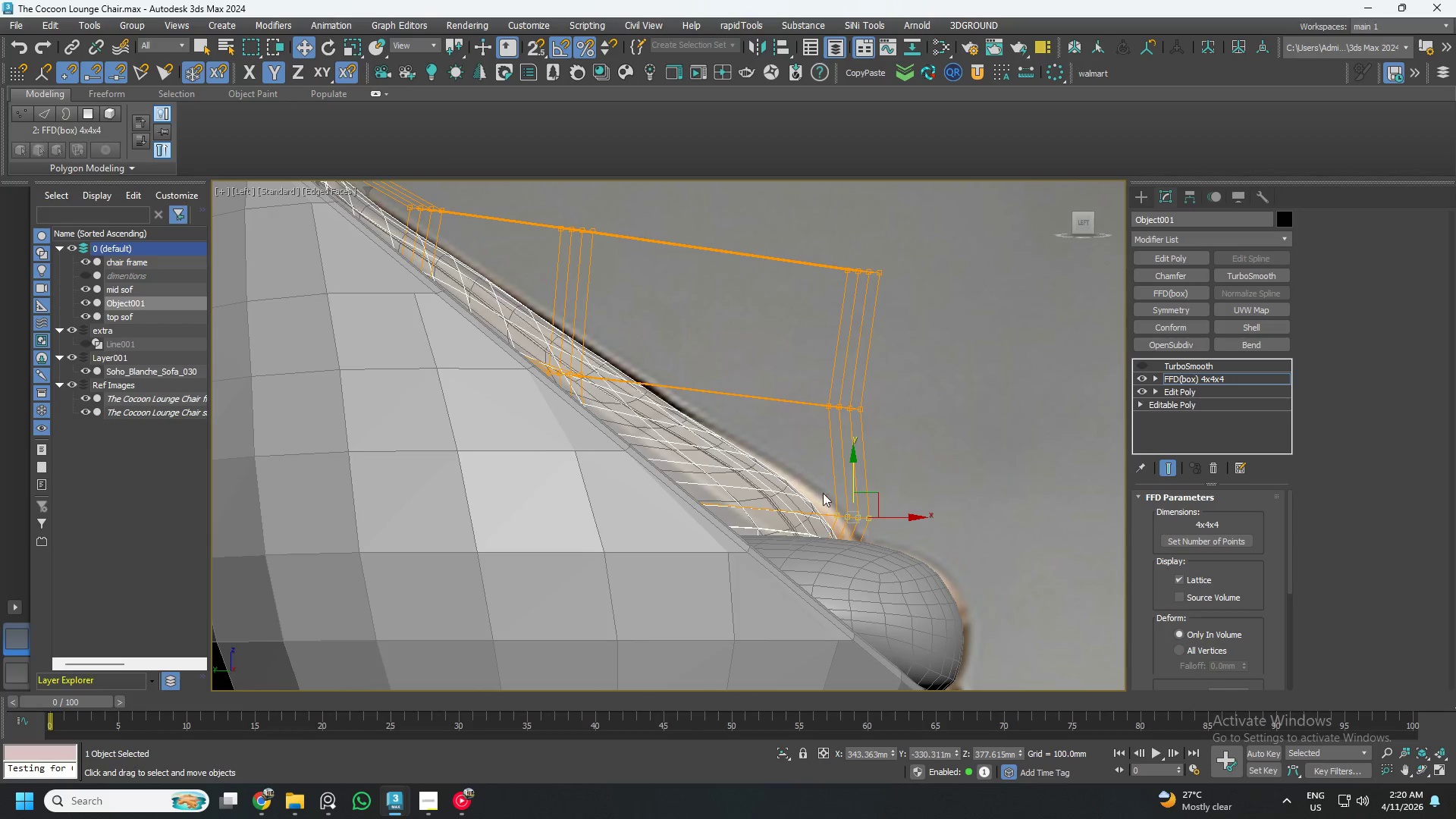 
hold_key(key=AltLeft, duration=0.53)
 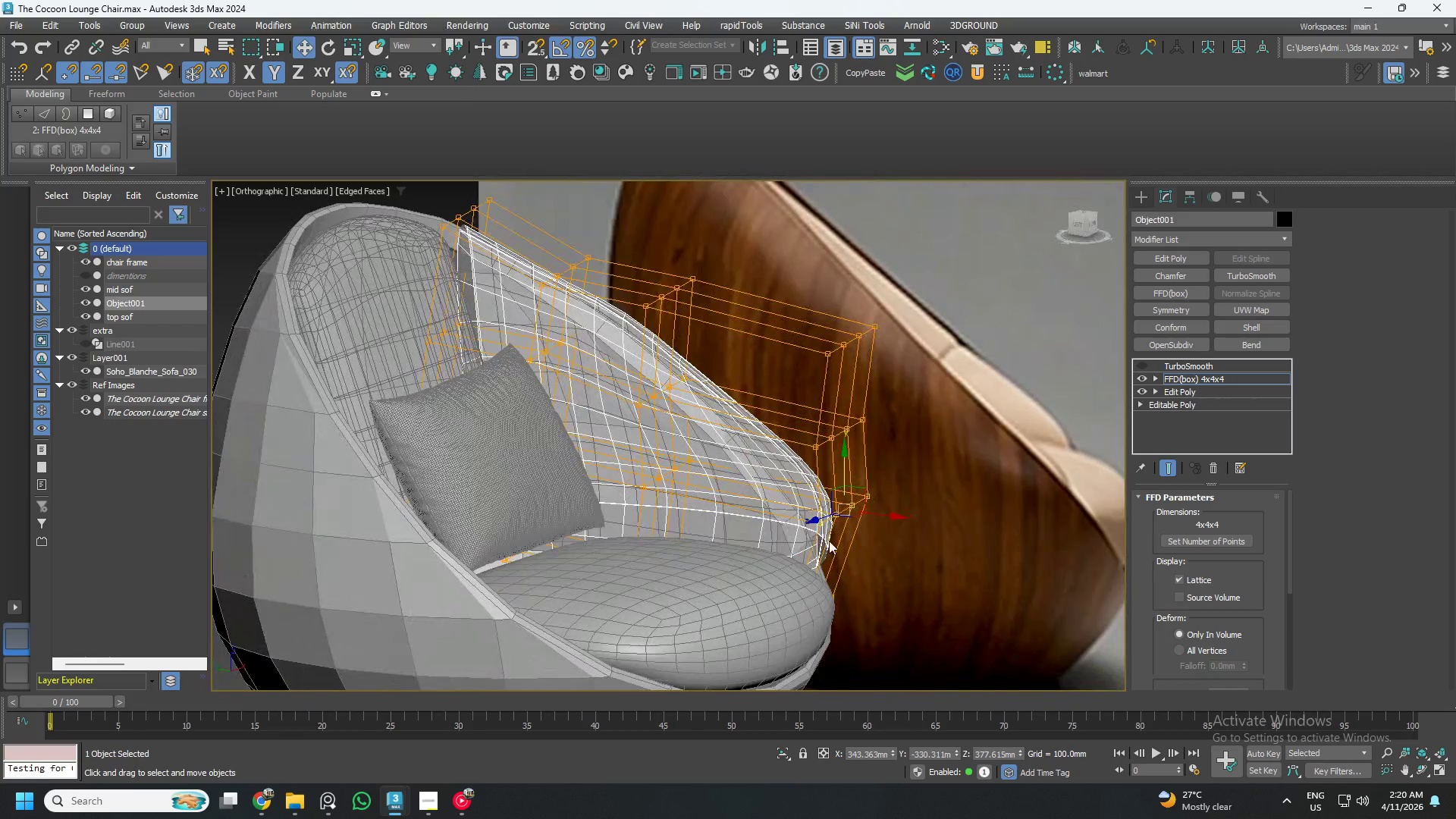 
scroll: coordinate [838, 544], scroll_direction: up, amount: 1.0
 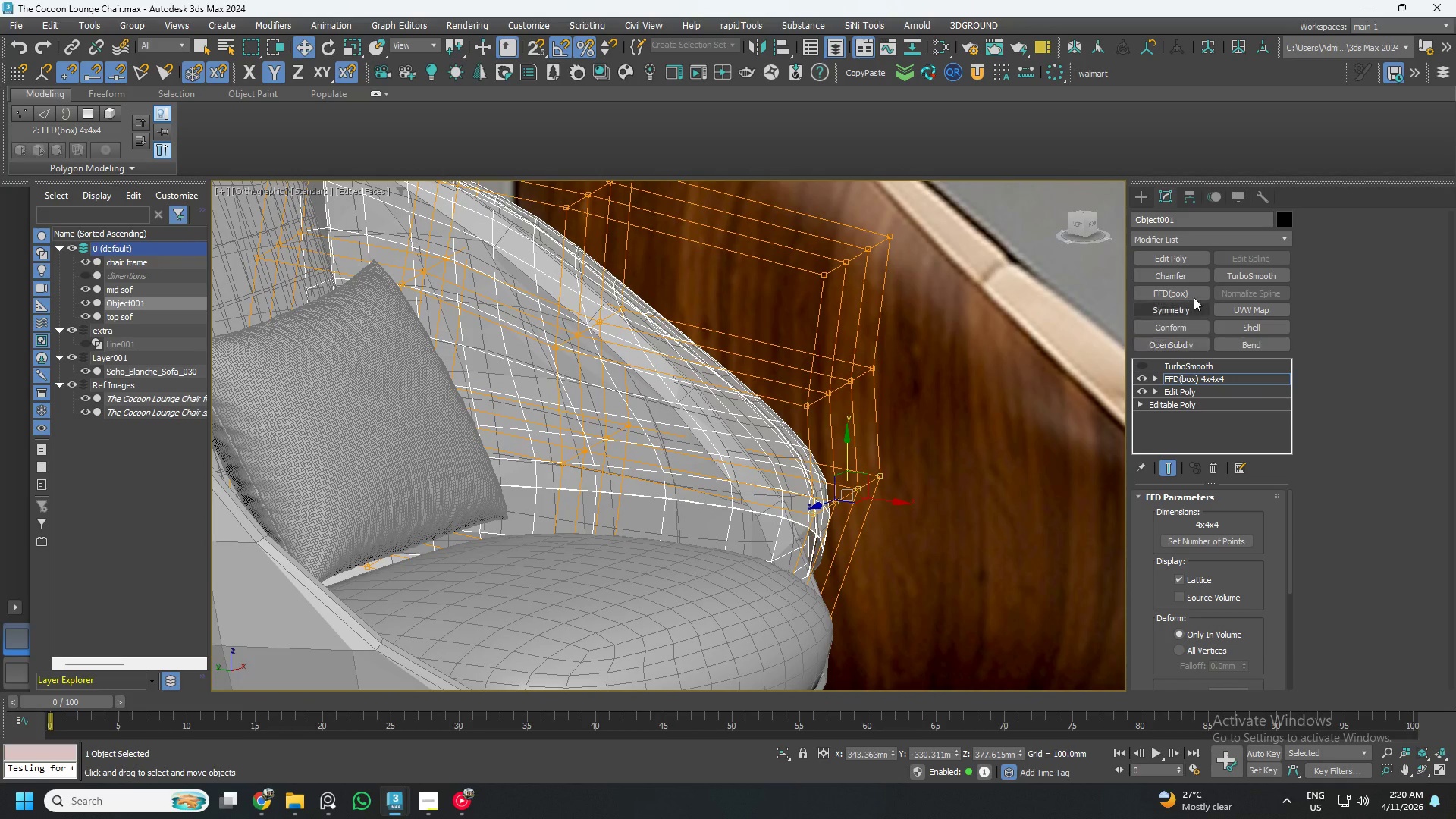 
left_click([1191, 261])
 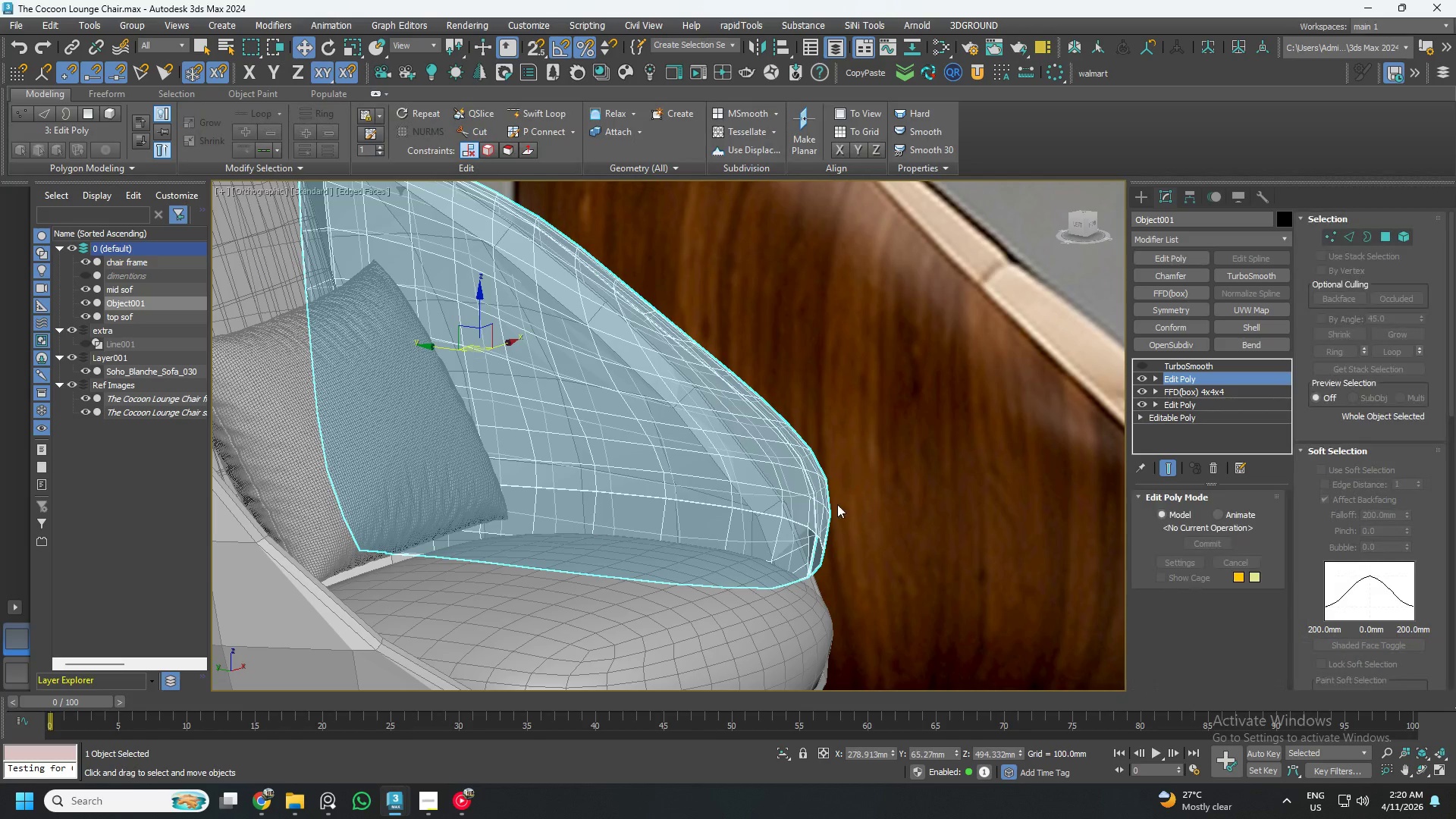 
scroll: coordinate [811, 548], scroll_direction: up, amount: 3.0
 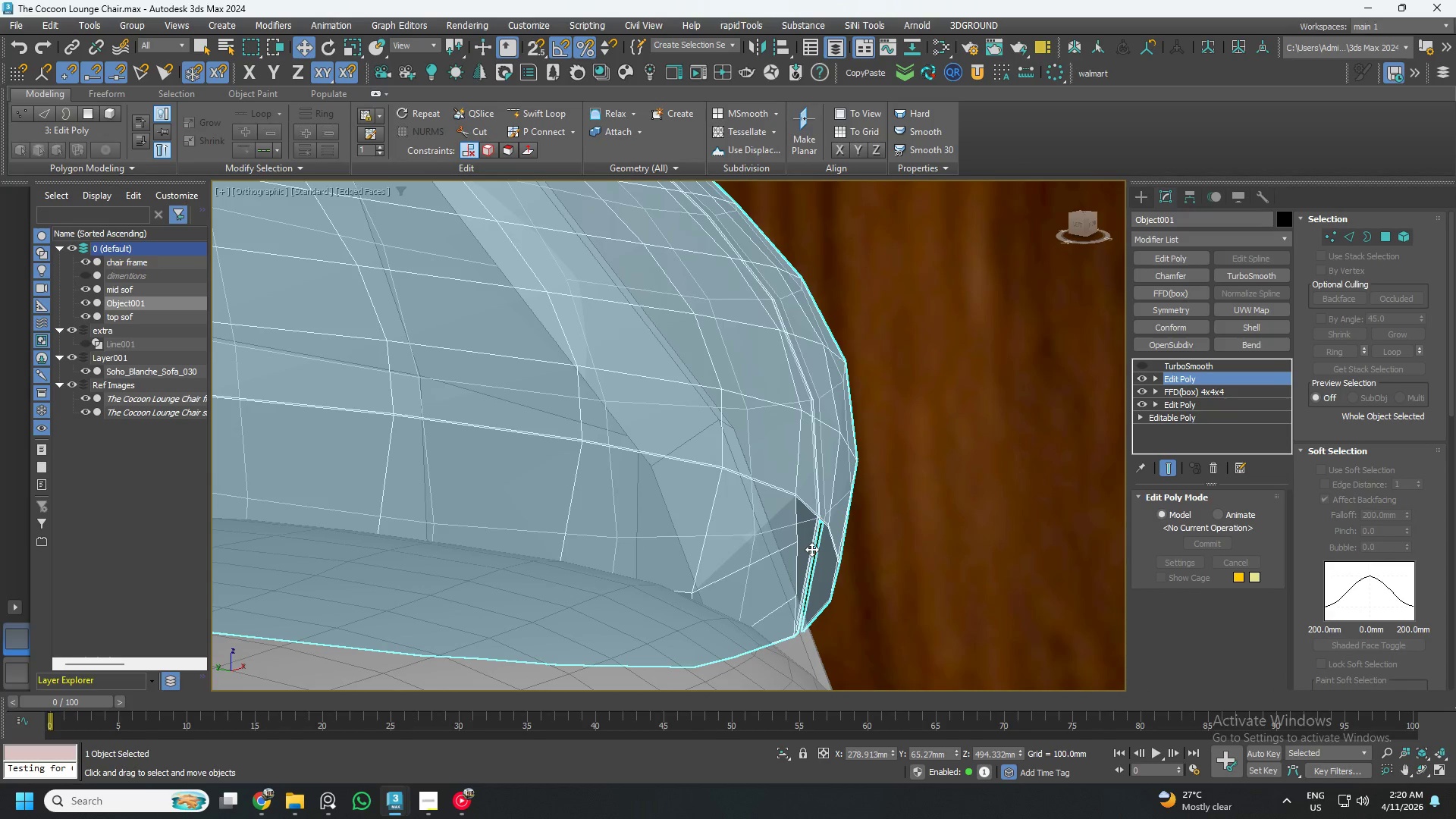 
key(3)
 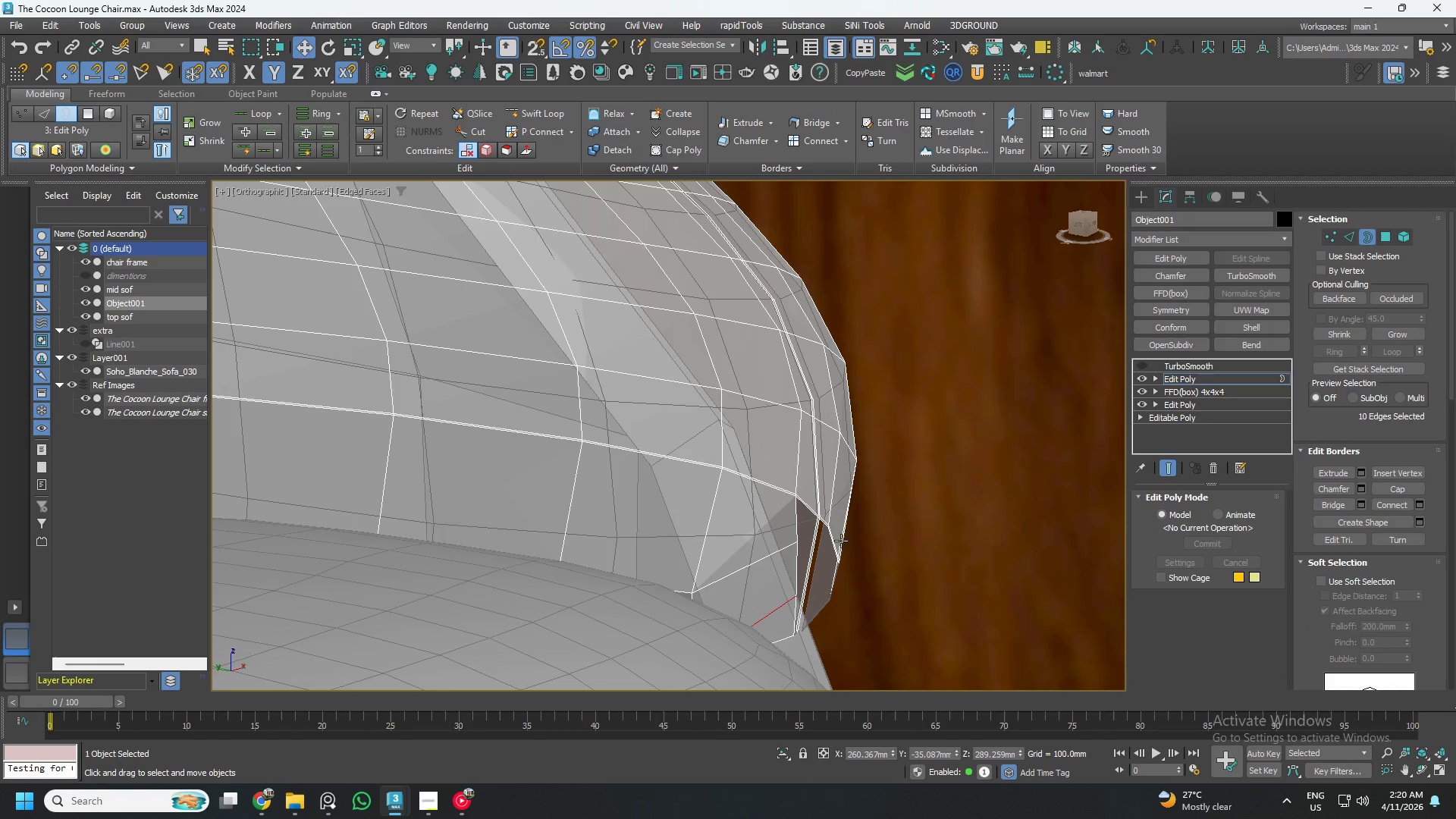 
left_click([832, 543])
 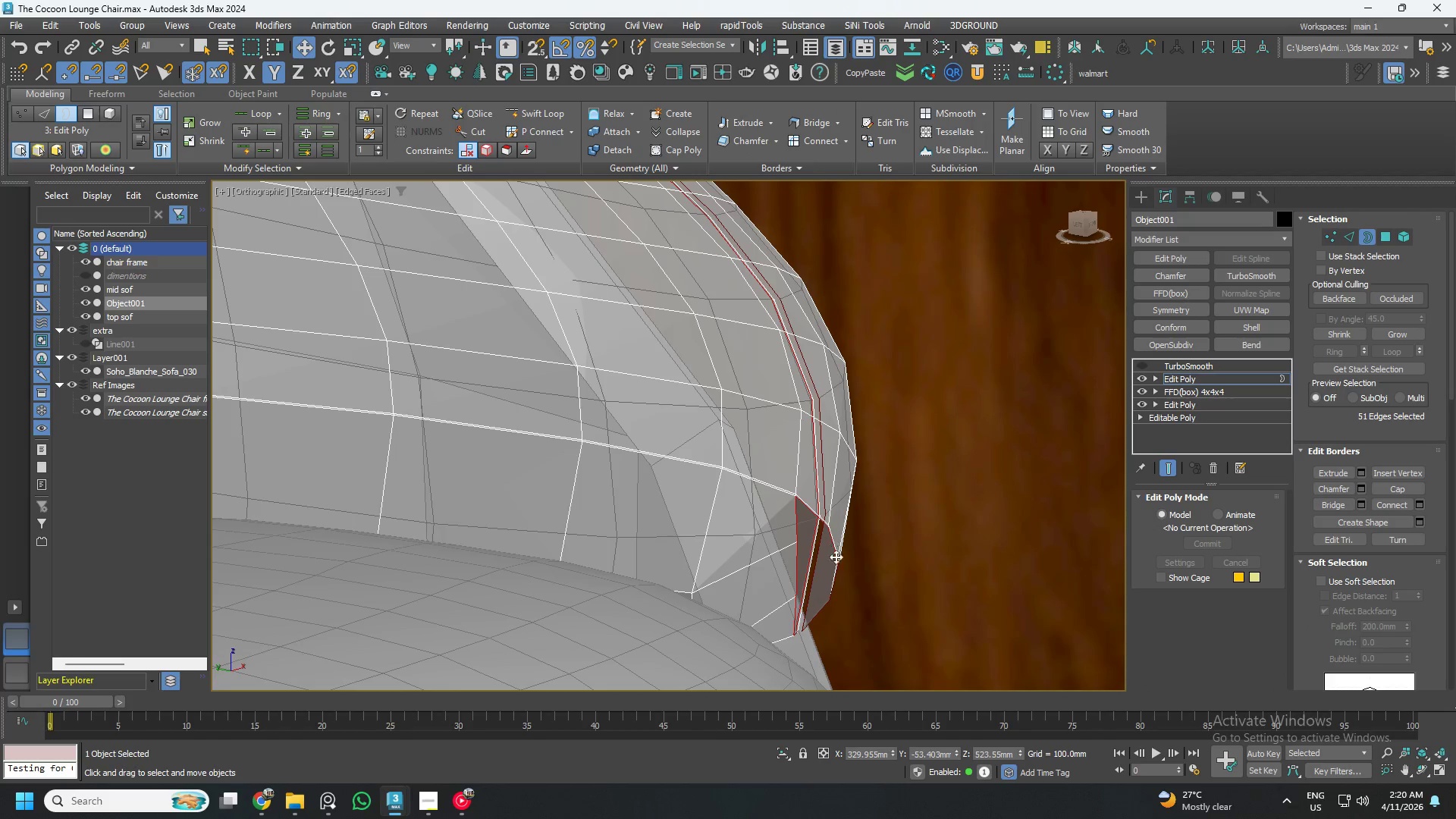 
hold_key(key=AltLeft, duration=0.59)
 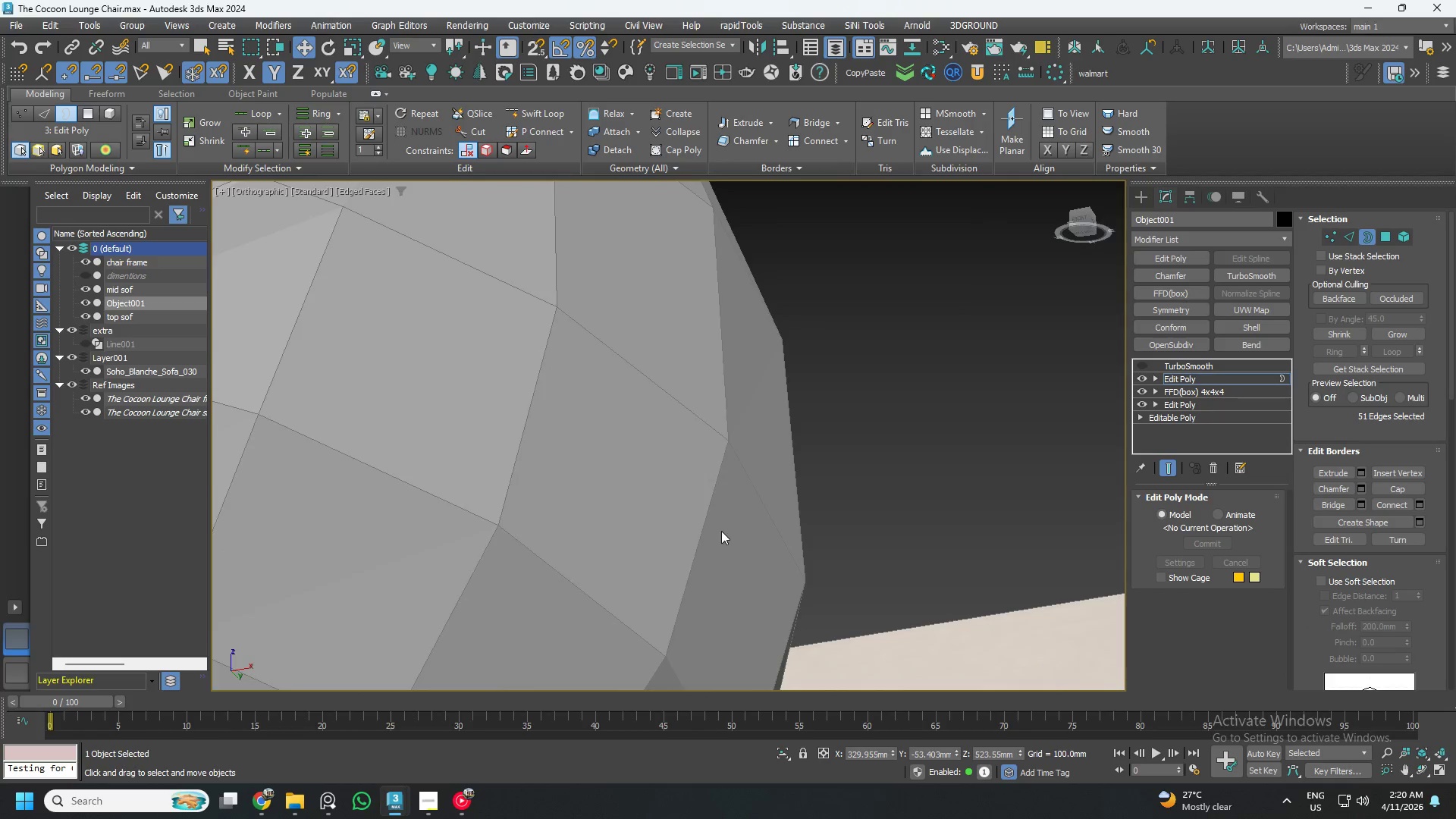 
key(1)
 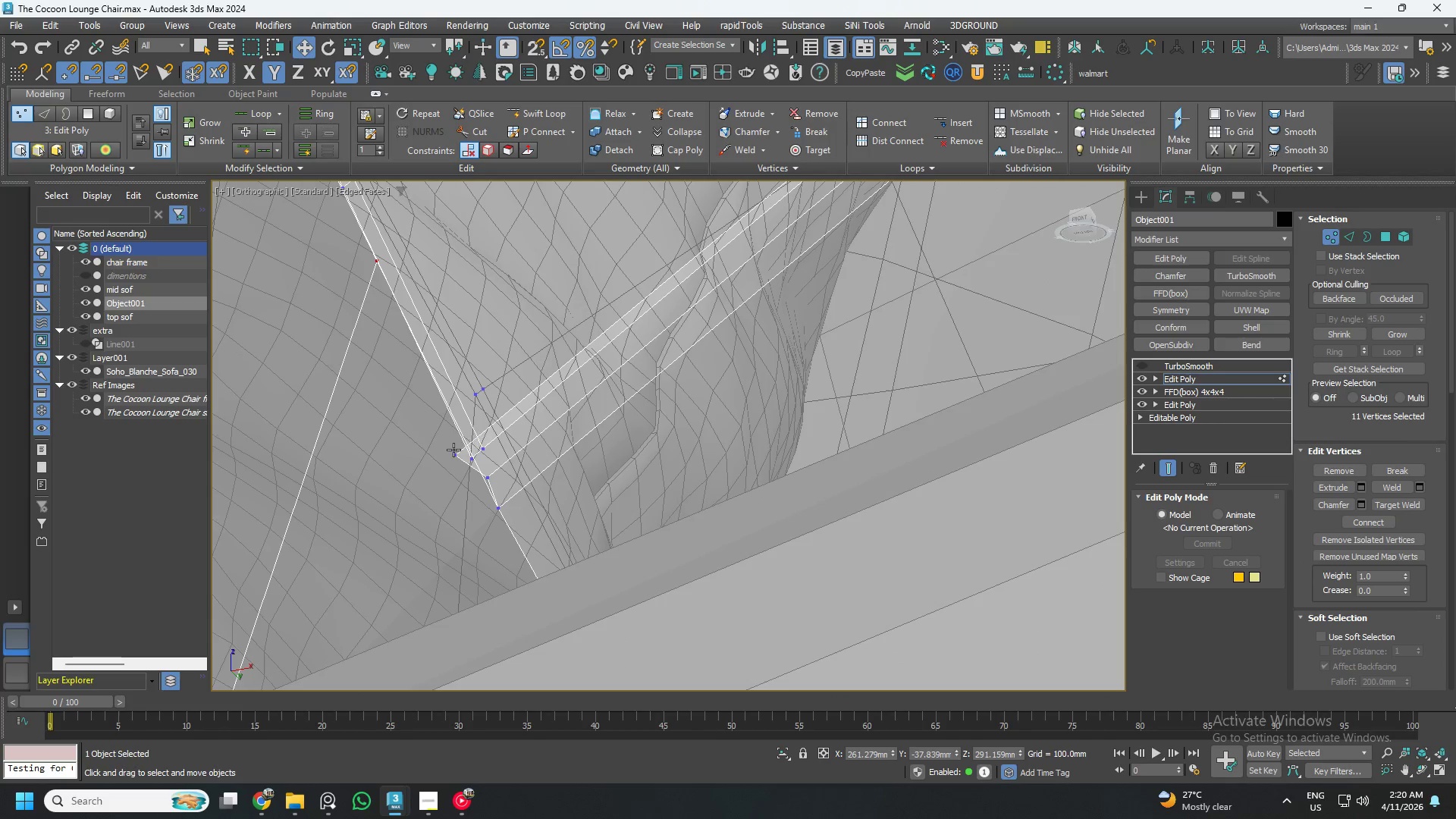 
scroll: coordinate [488, 478], scroll_direction: up, amount: 5.0
 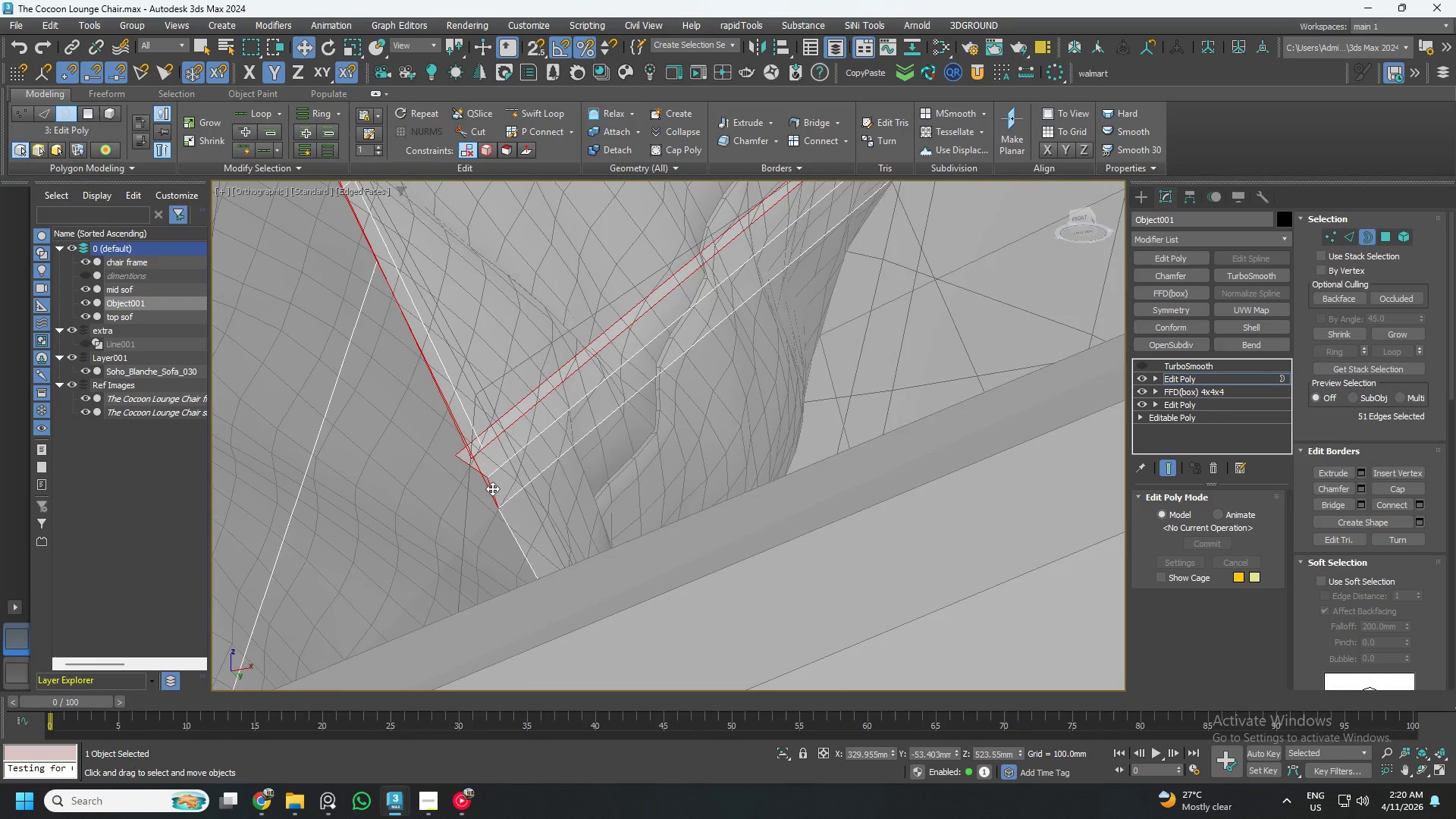 
left_click([452, 452])
 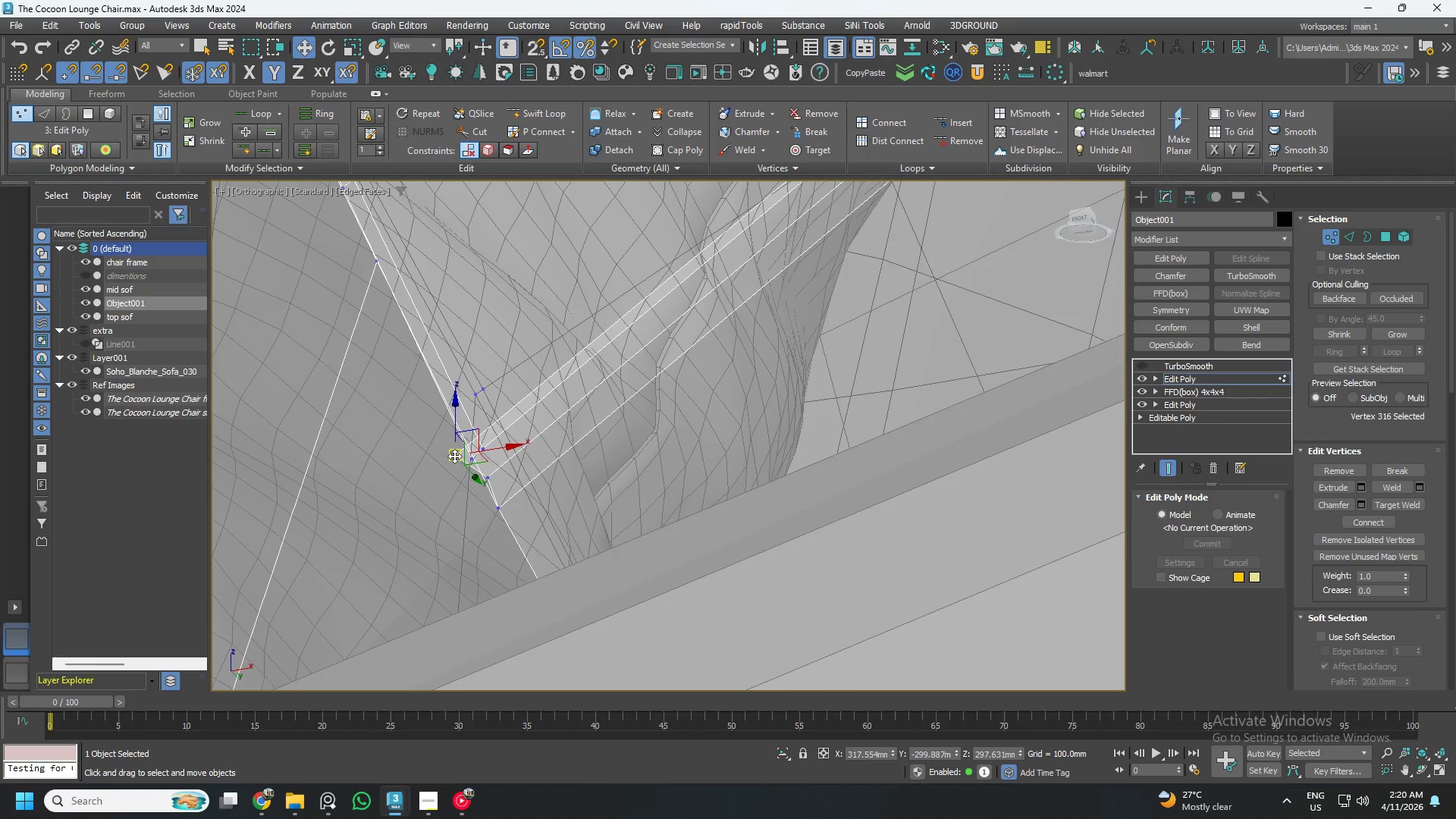 
hold_key(key=AltLeft, duration=1.5)
 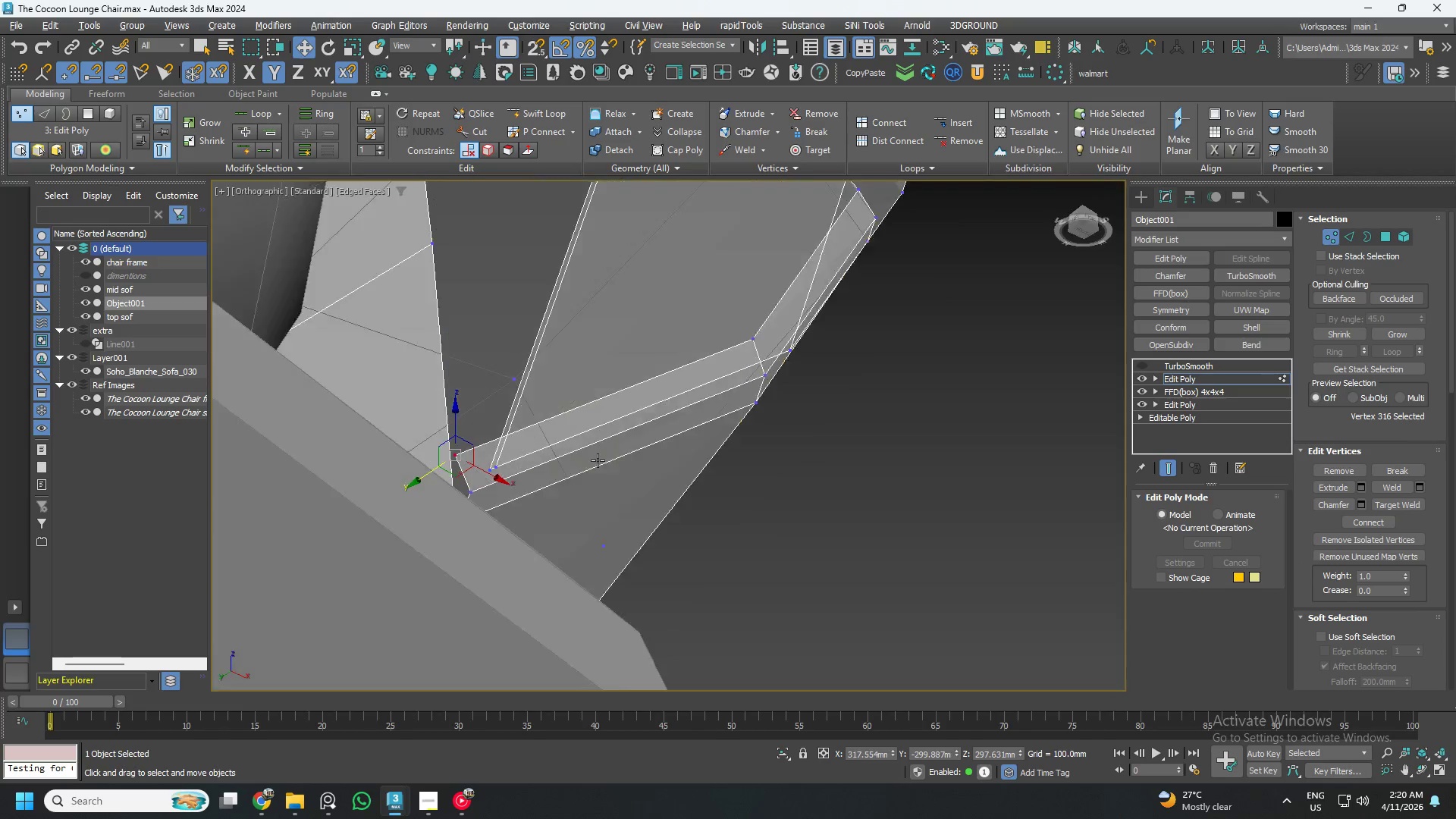 
hold_key(key=AltLeft, duration=1.05)
 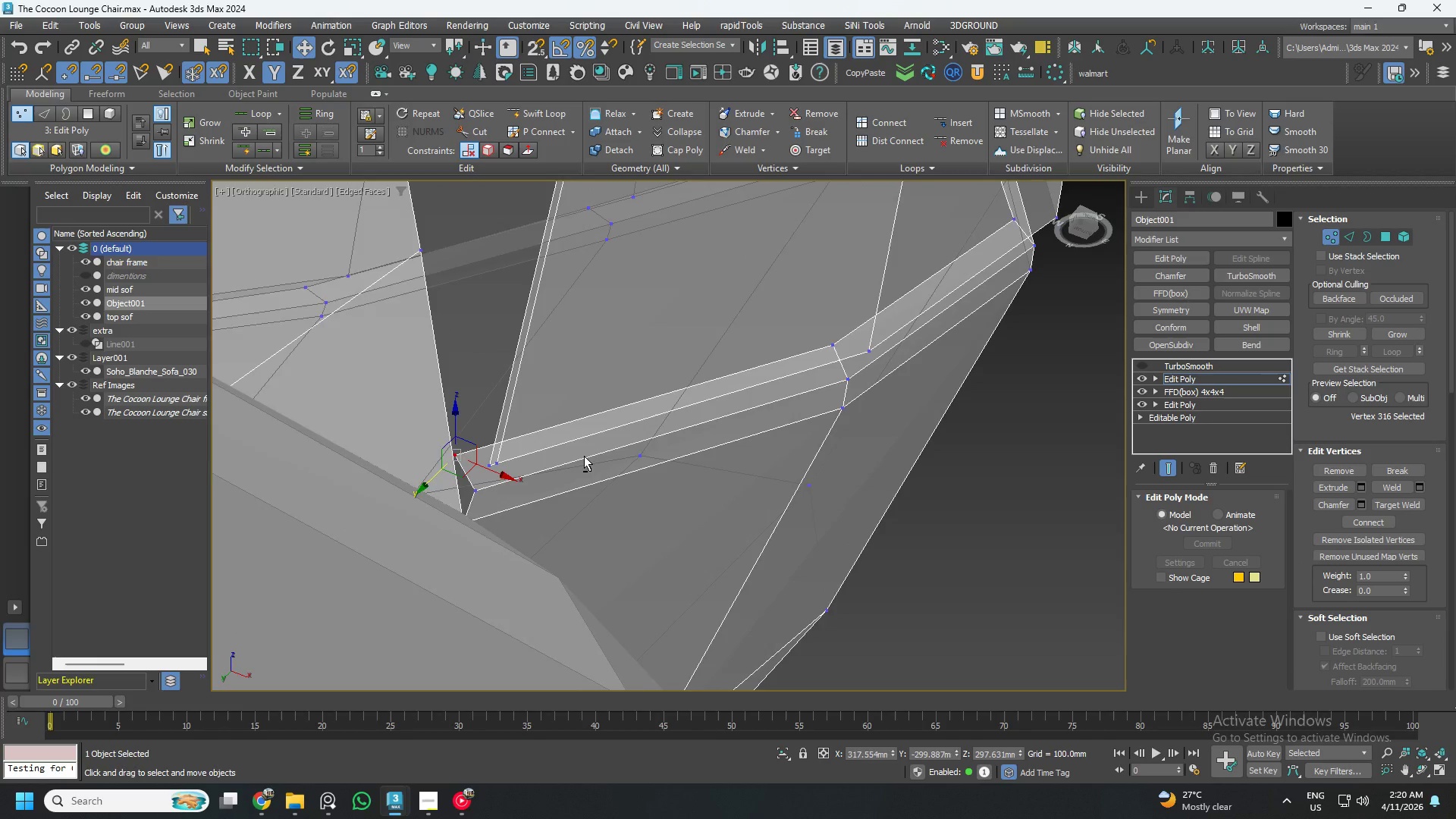 
scroll: coordinate [584, 456], scroll_direction: down, amount: 2.0
 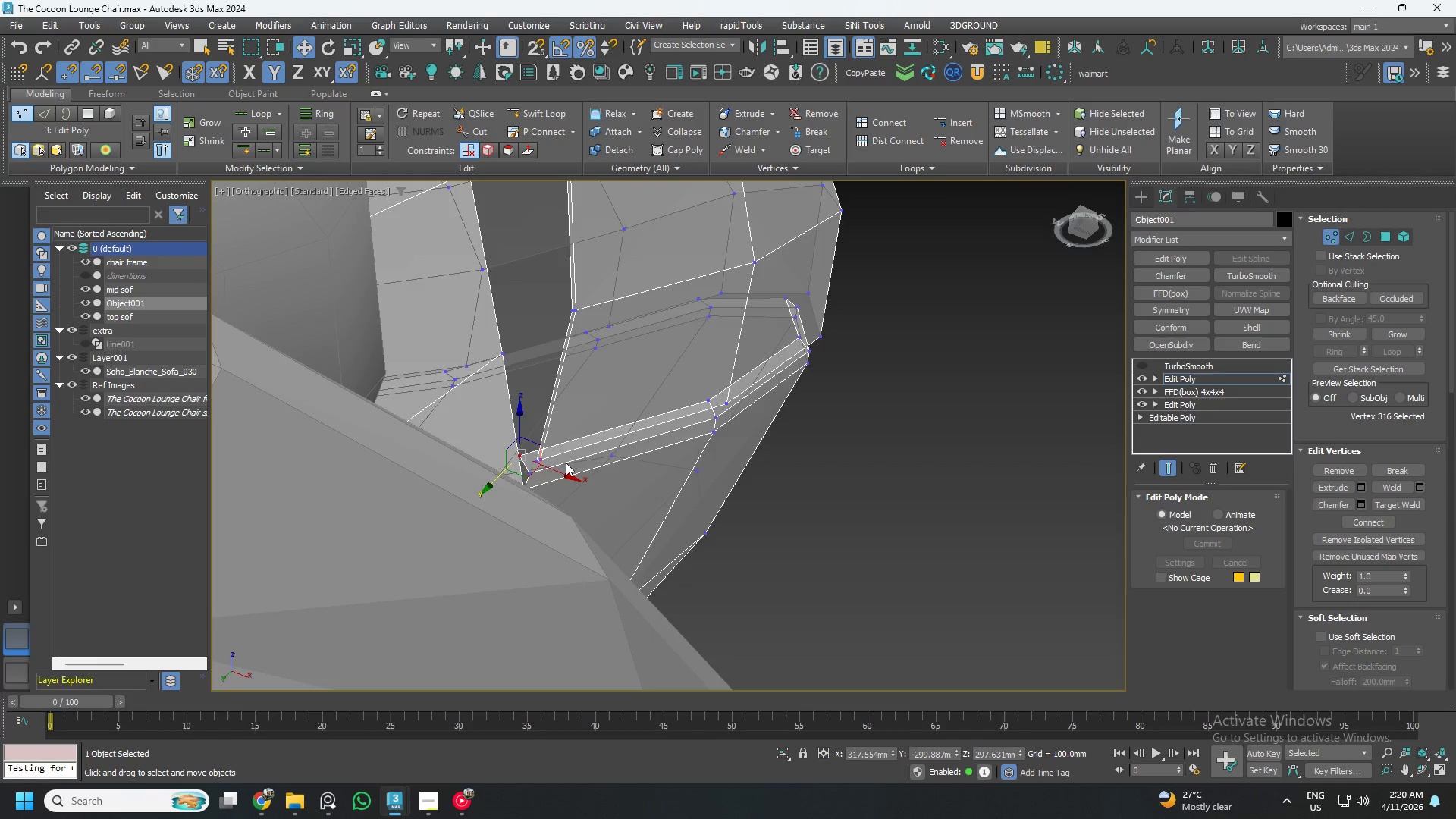 
scroll: coordinate [551, 463], scroll_direction: up, amount: 3.0
 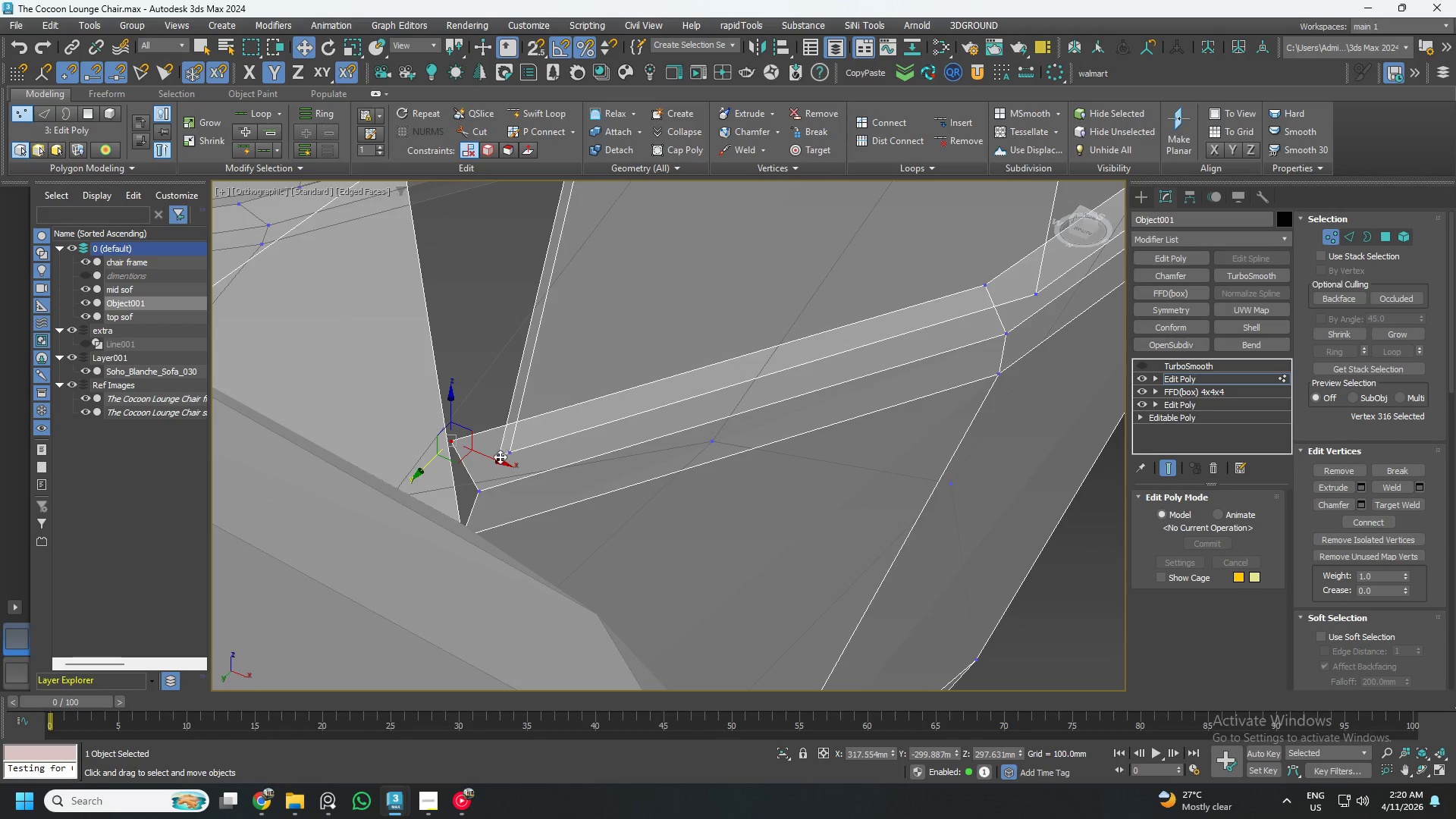 
left_click([497, 457])
 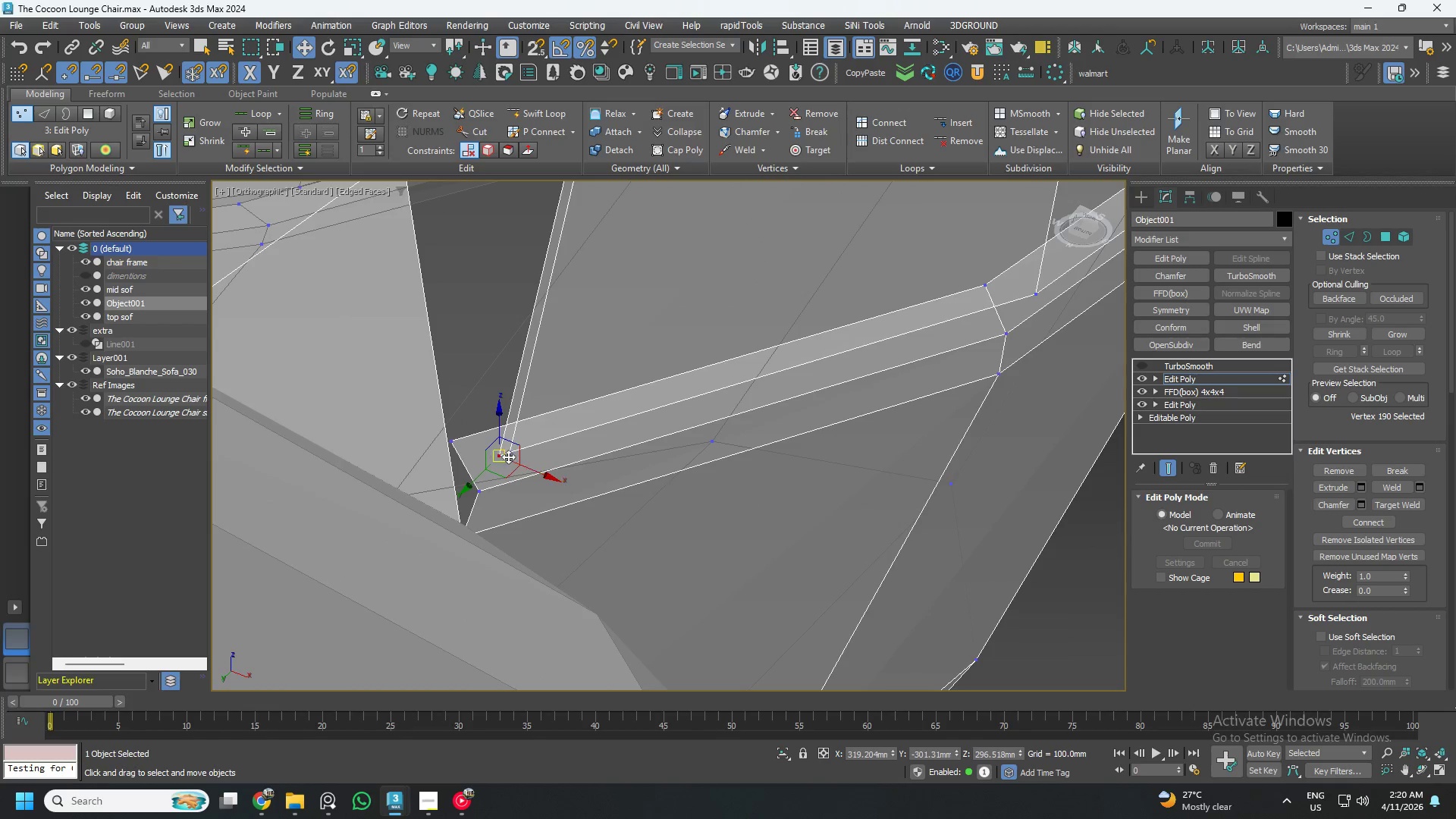 
hold_key(key=ControlLeft, duration=1.5)
left_click([510, 453])
 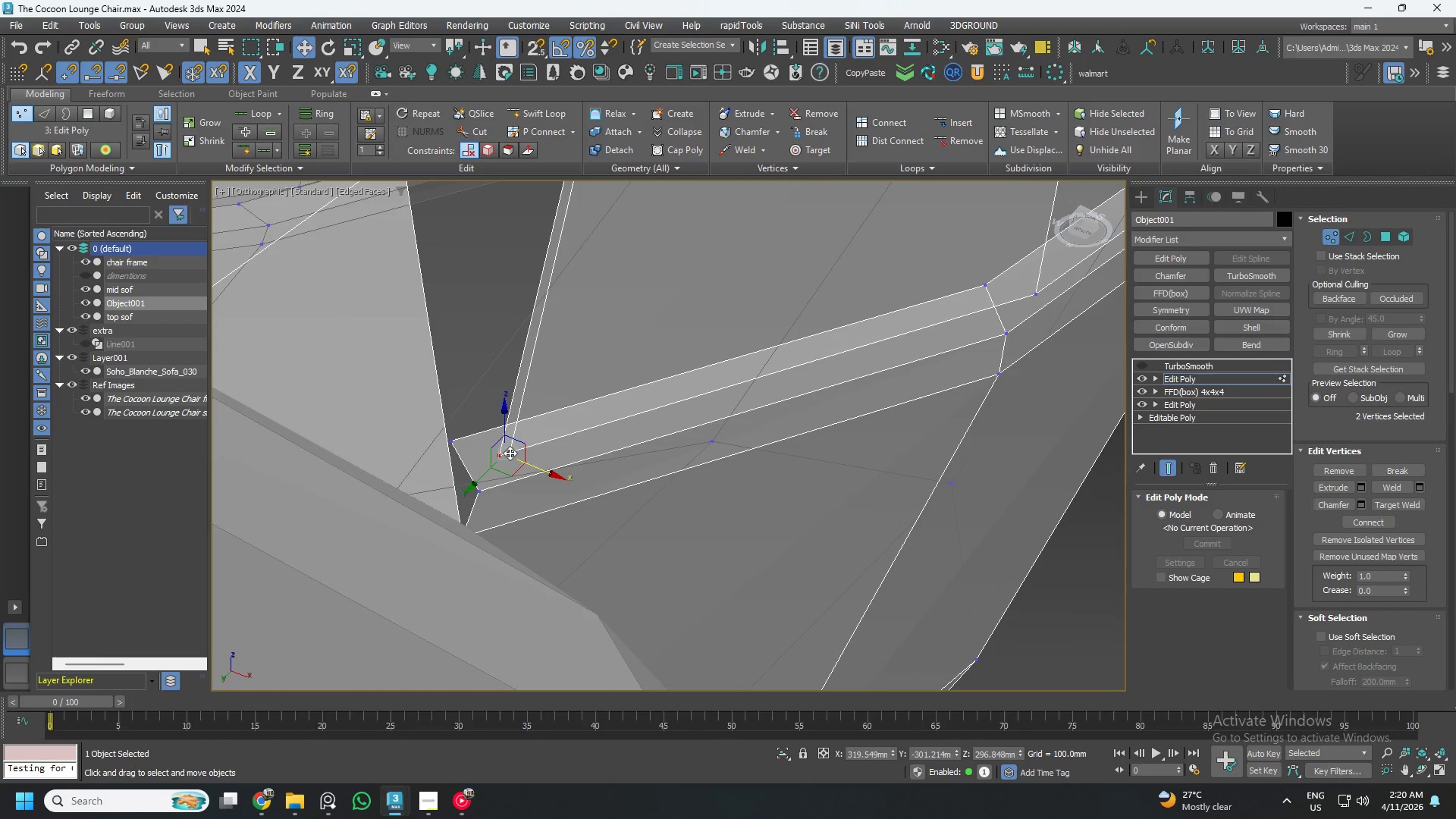 
double_click([510, 453])
 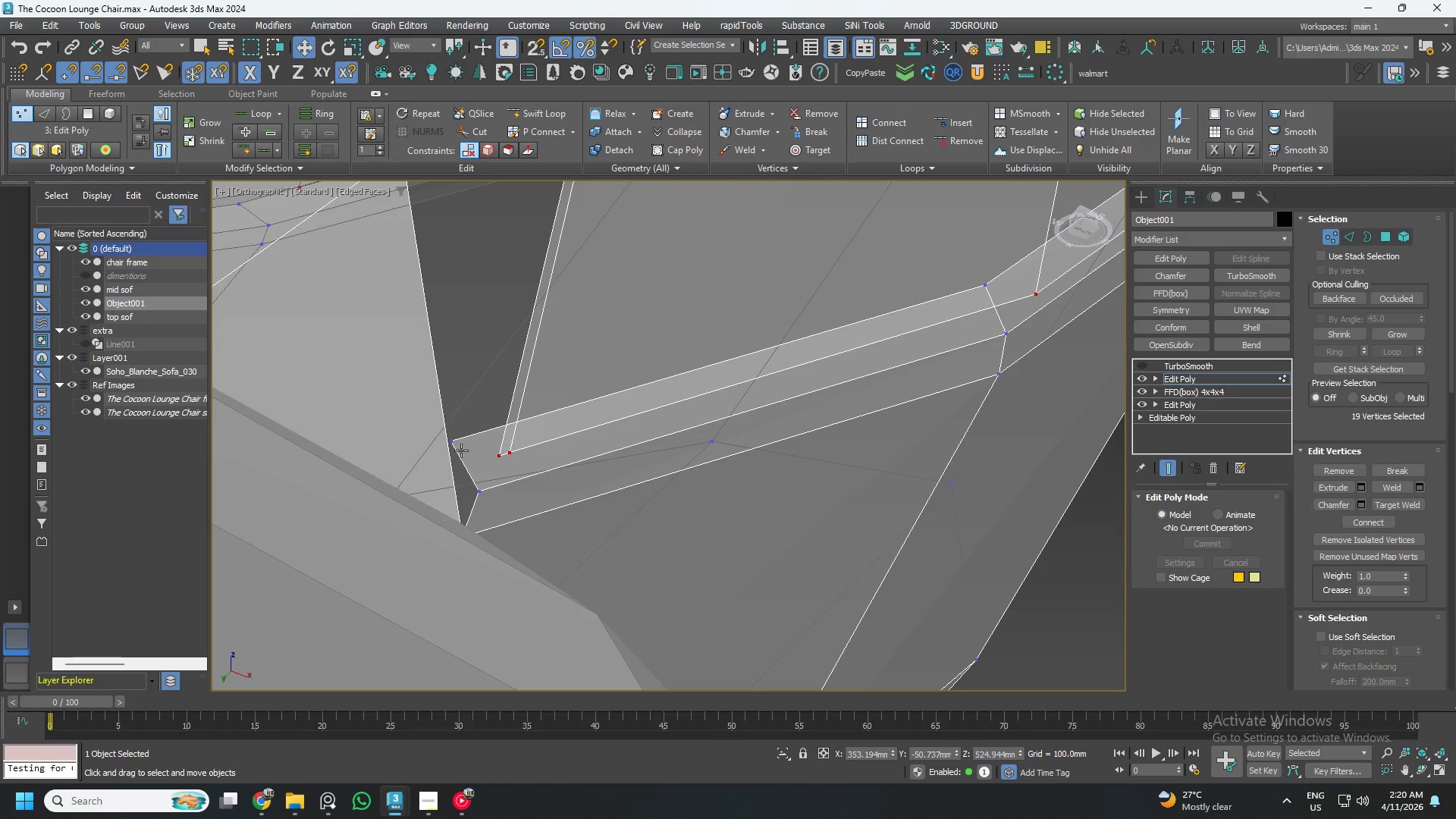 
hold_key(key=ControlLeft, duration=1.52)
left_click([452, 444])
 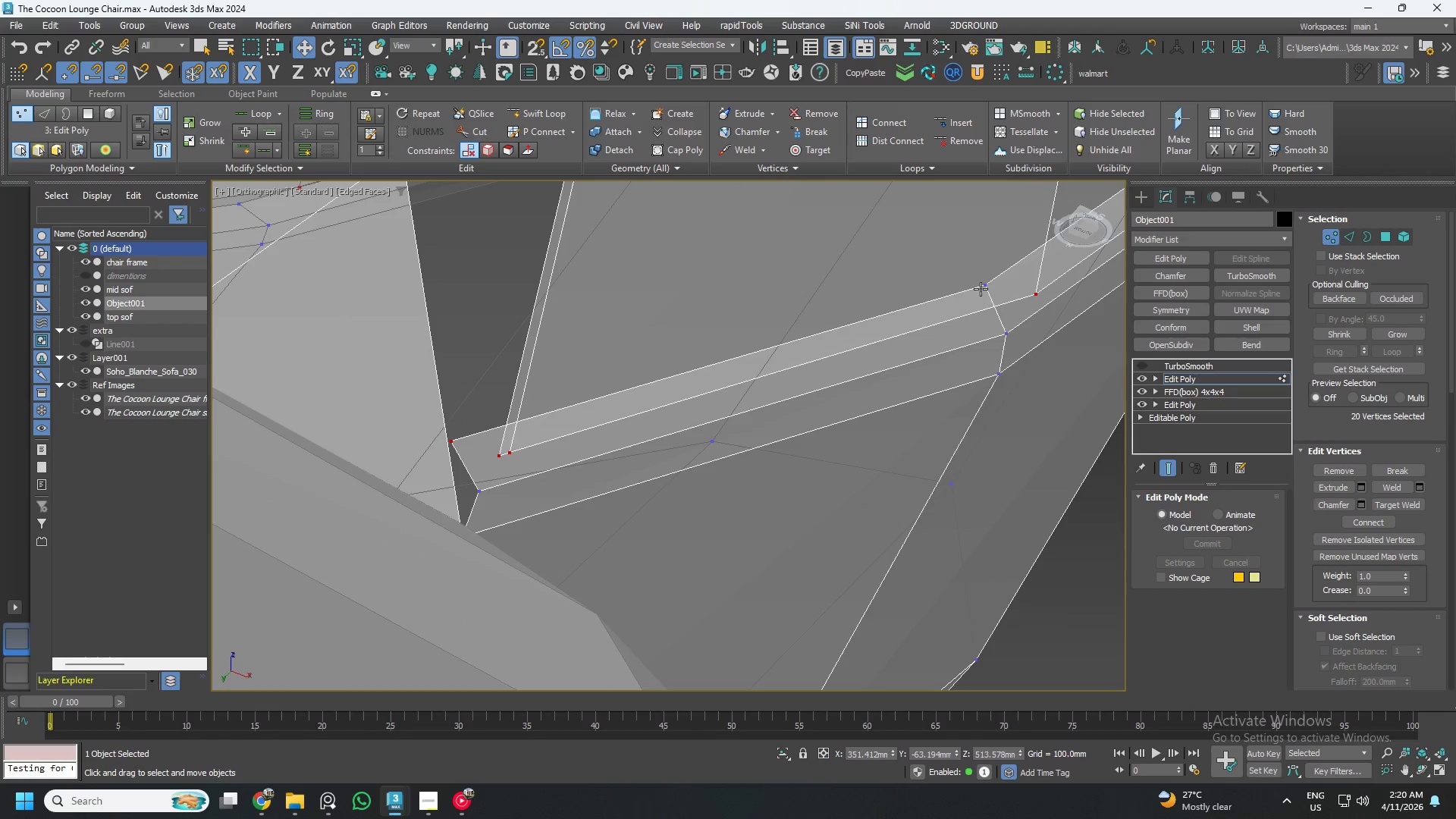 
left_click([984, 284])
 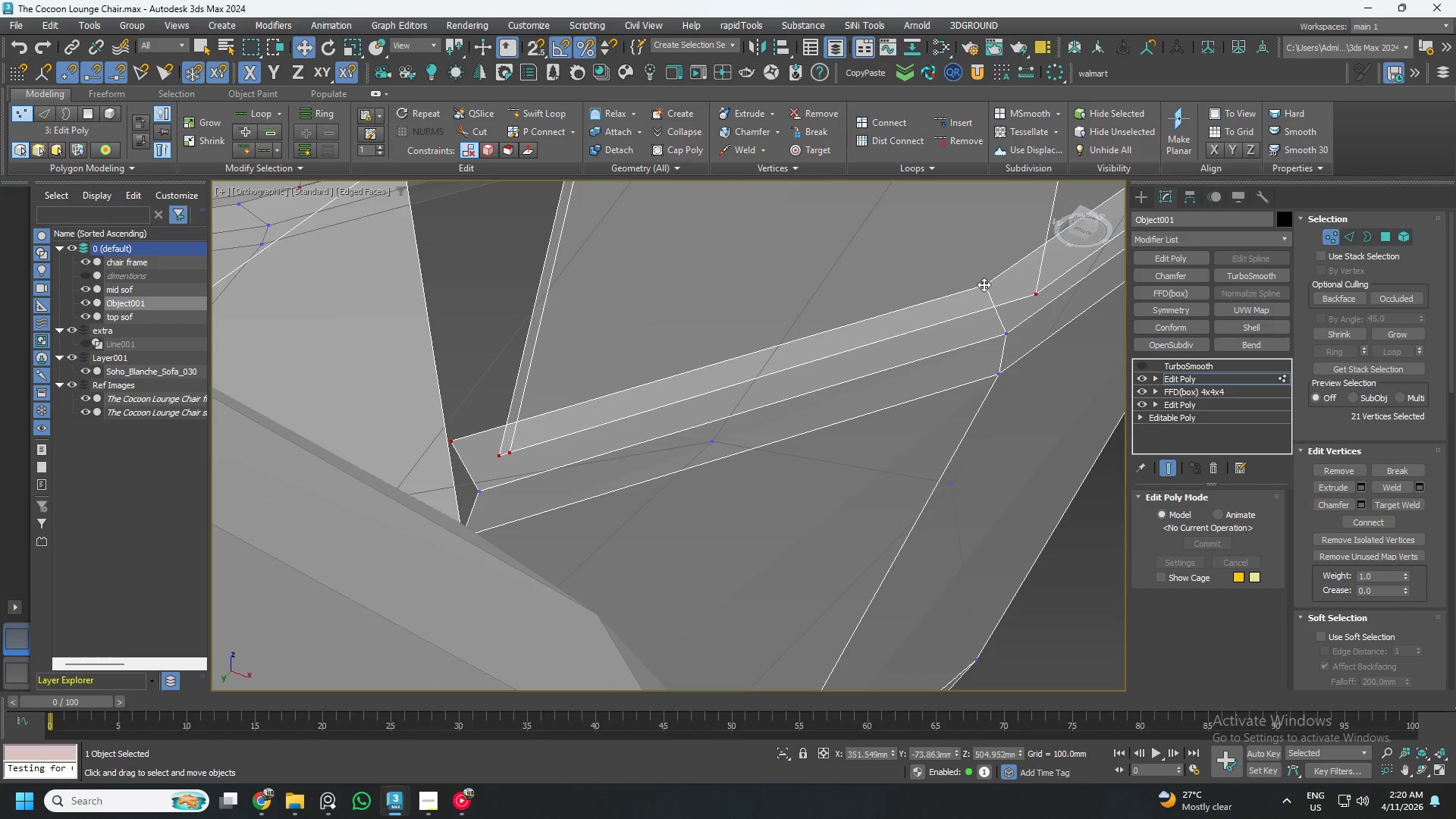 
double_click([984, 284])
 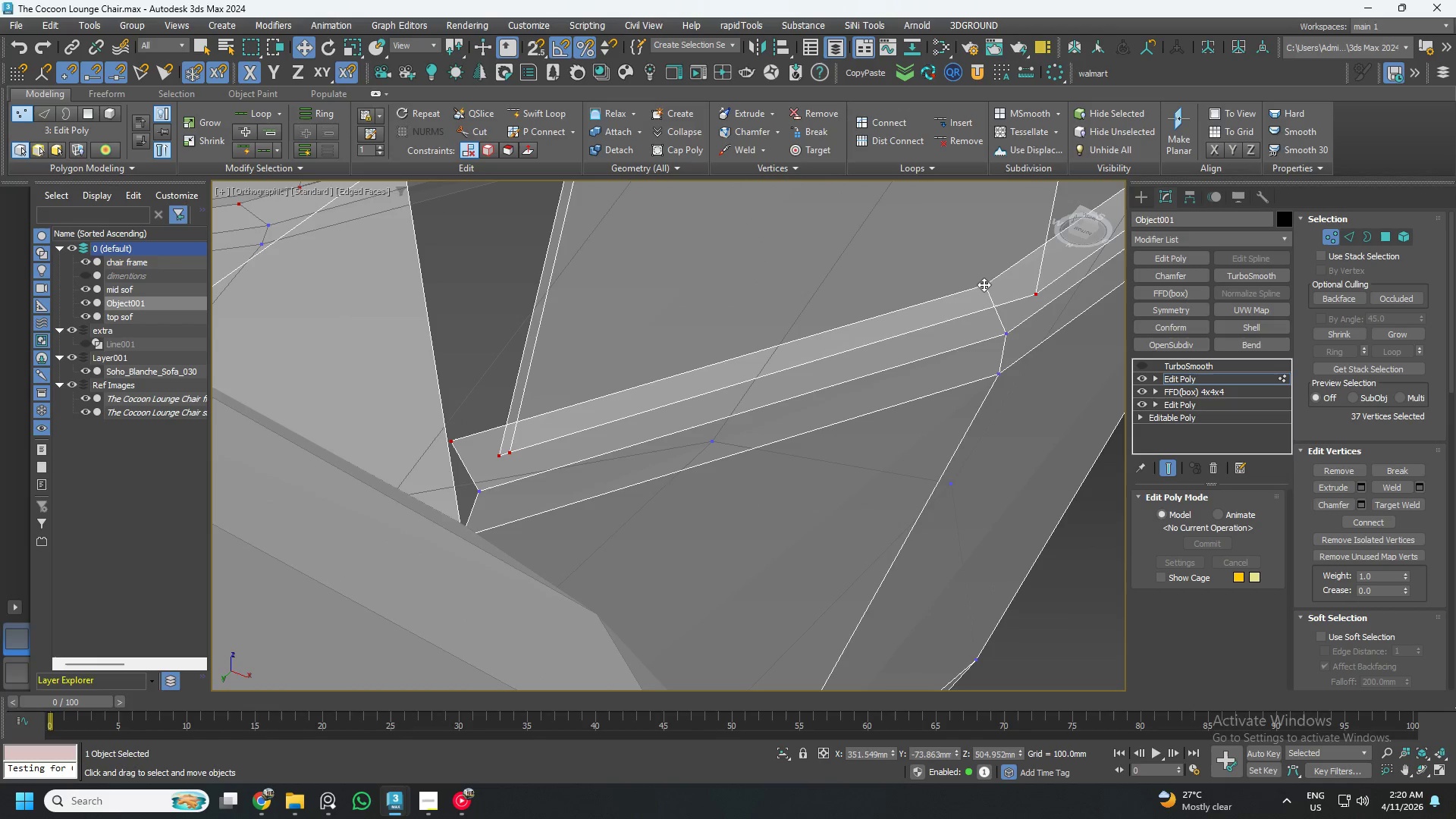 
key(Control+ControlLeft)
 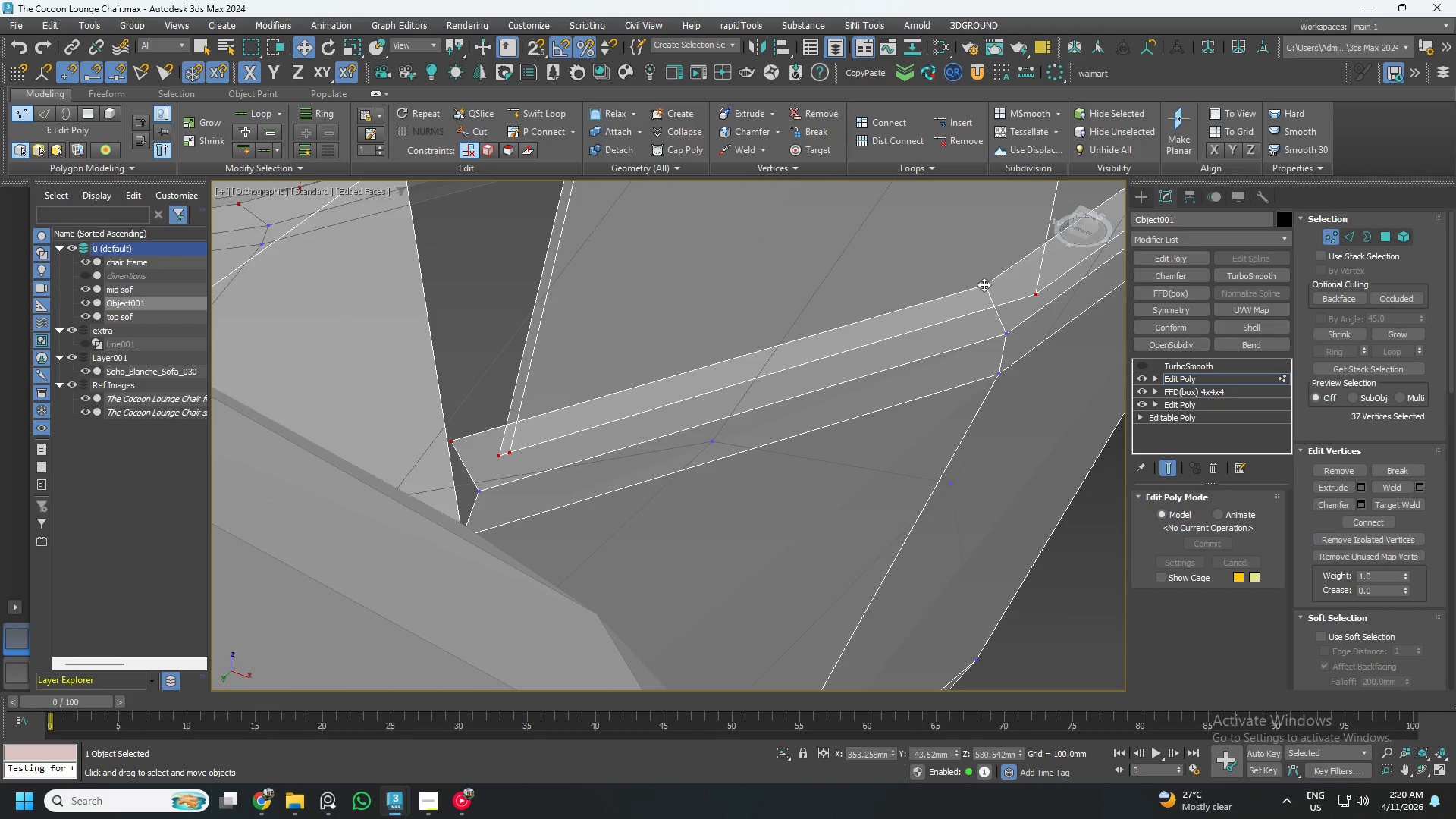 
key(Control+ControlLeft)
 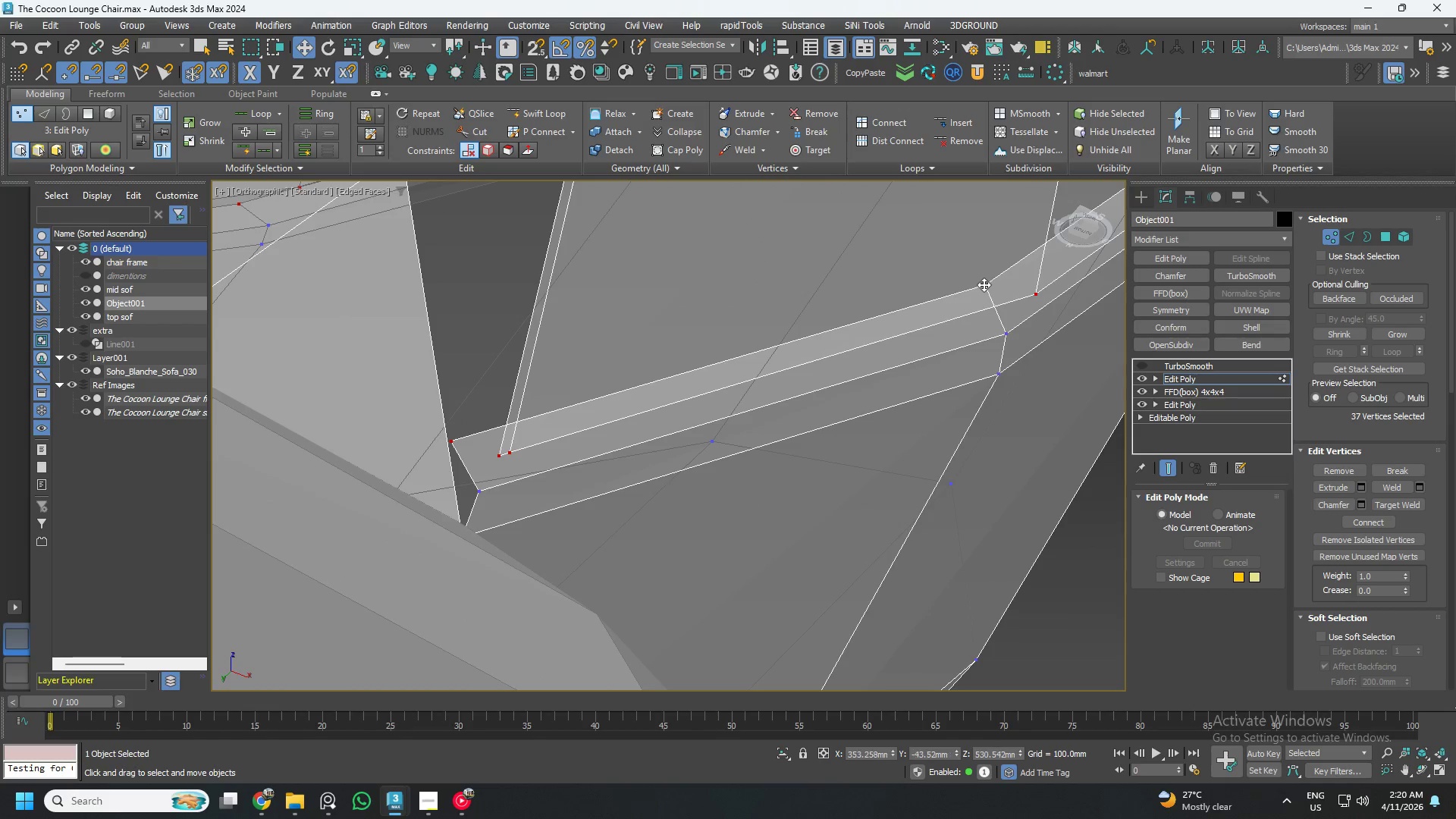 
key(Control+ControlLeft)
 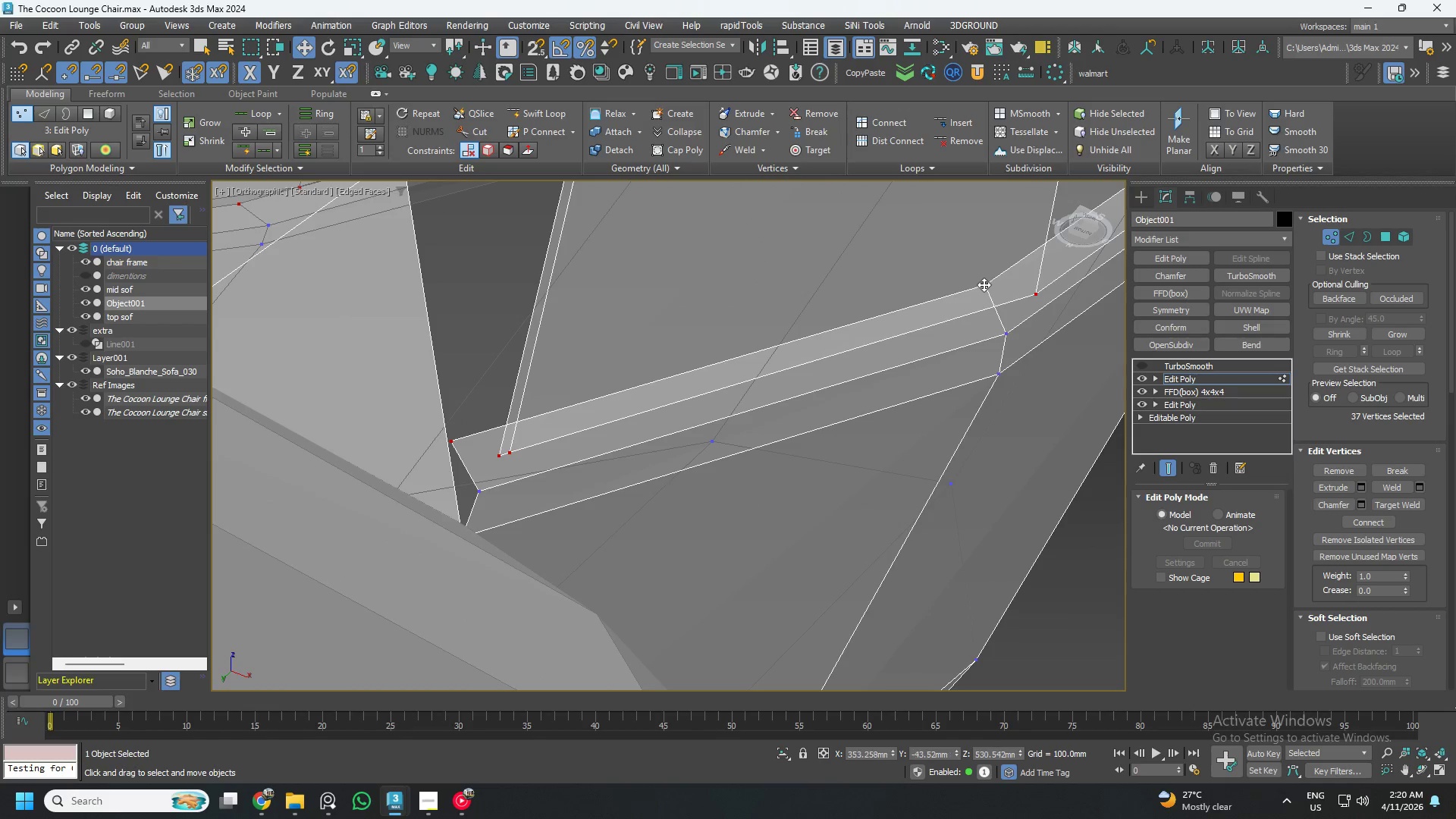 
key(Control+ControlLeft)
 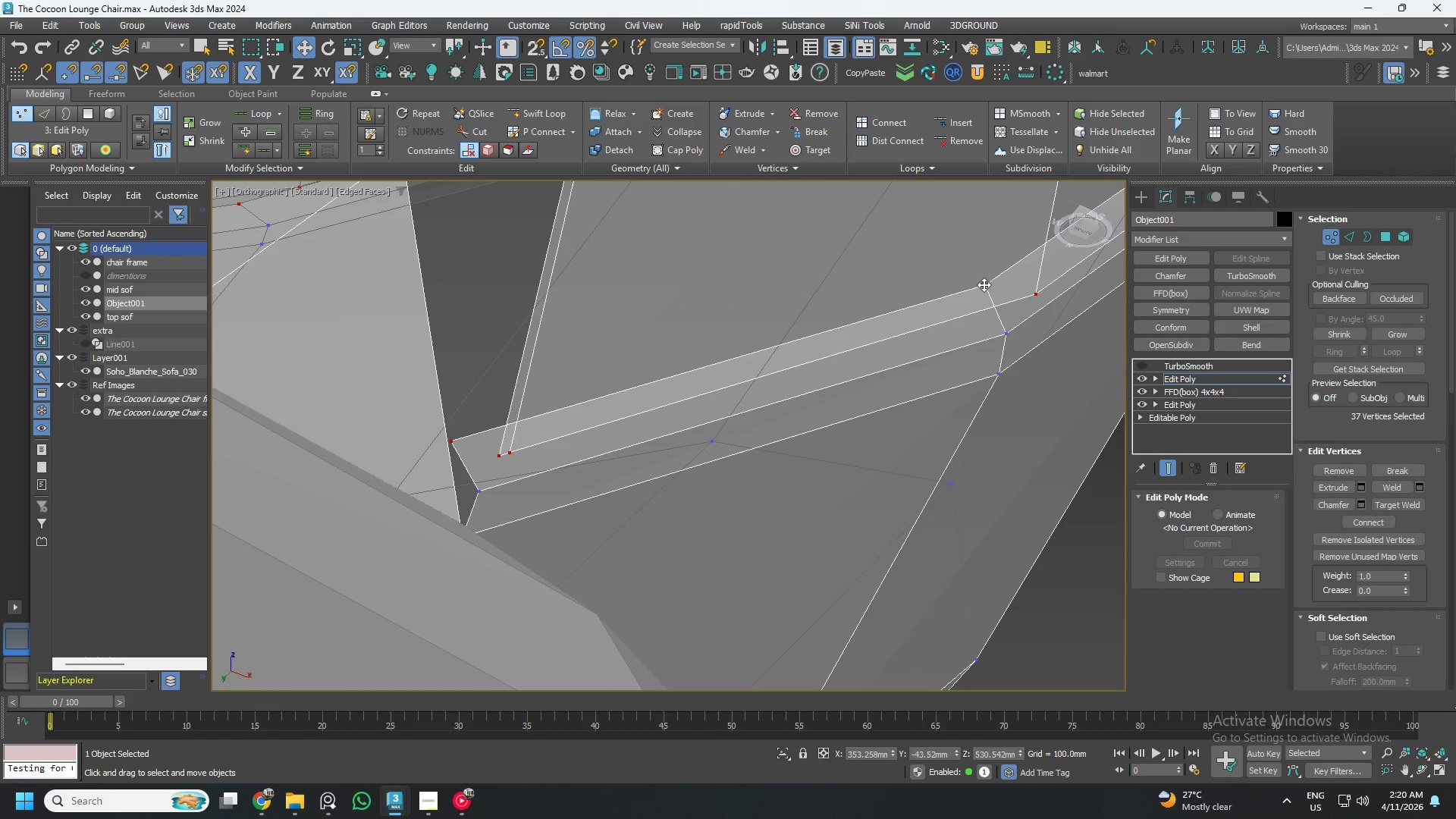 
key(Control+ControlLeft)
 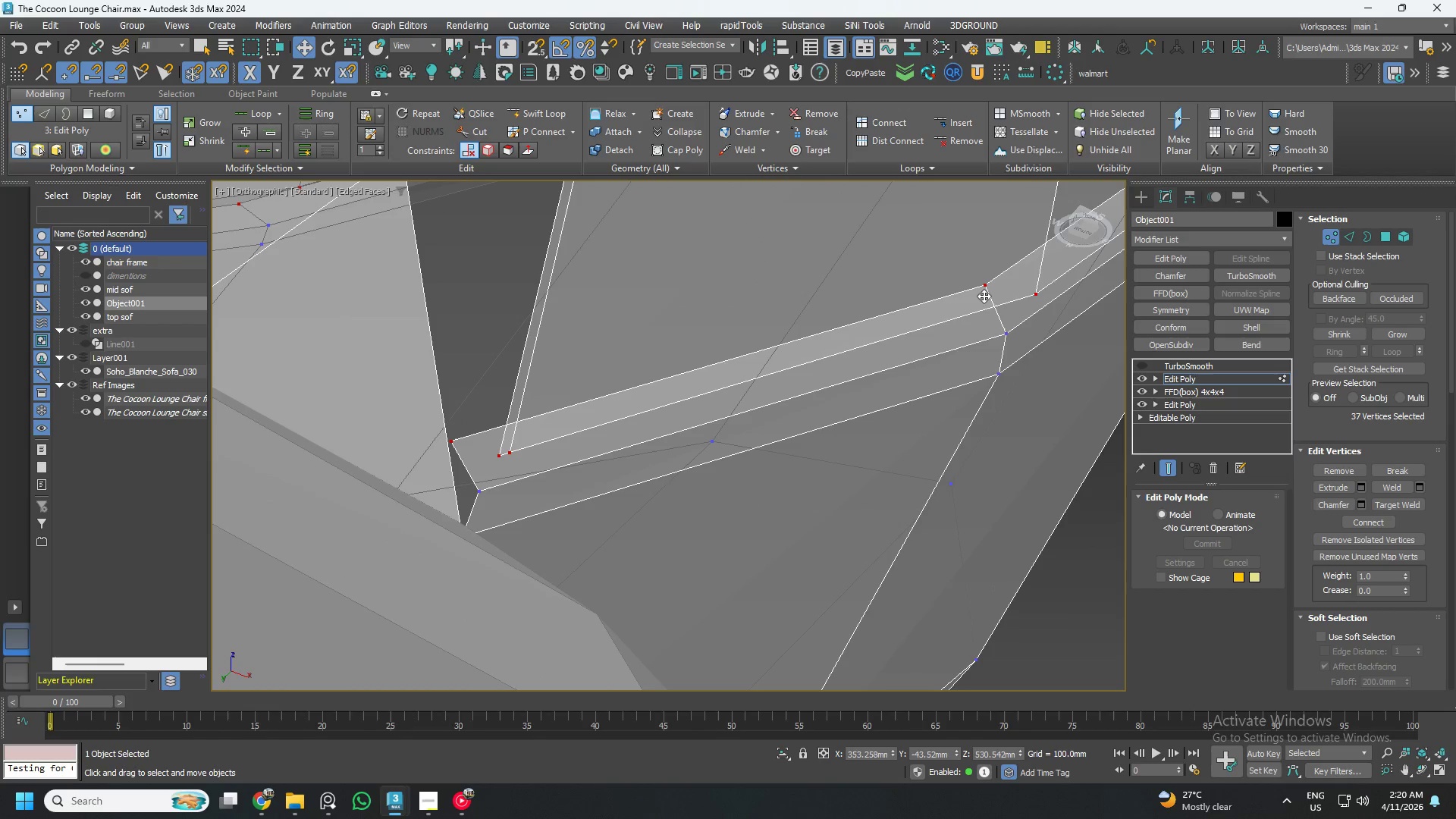 
hold_key(key=ControlLeft, duration=20.14)
scroll: coordinate [780, 381], scroll_direction: down, amount: 4.0
 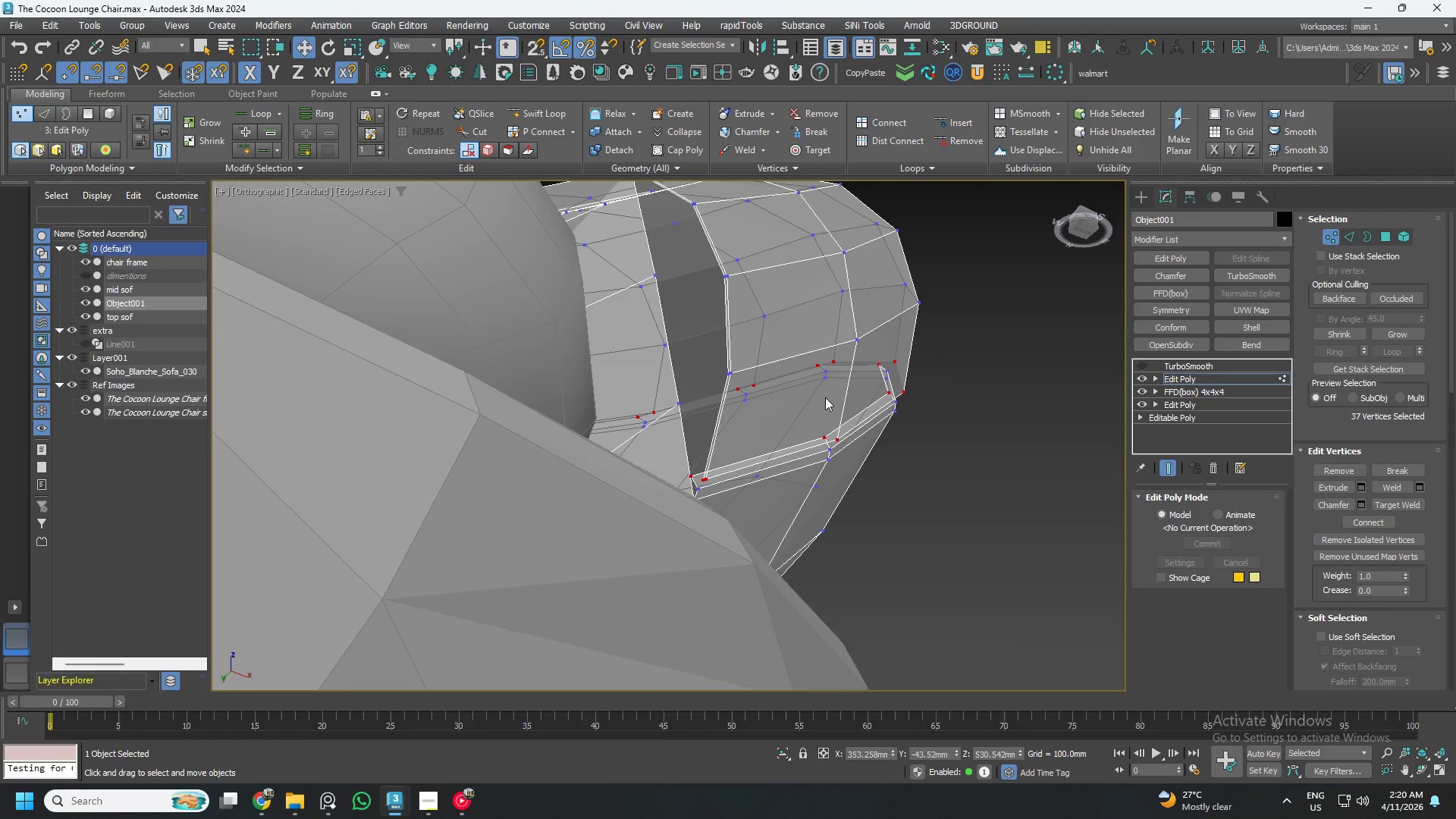 
scroll: coordinate [851, 356], scroll_direction: up, amount: 2.0
 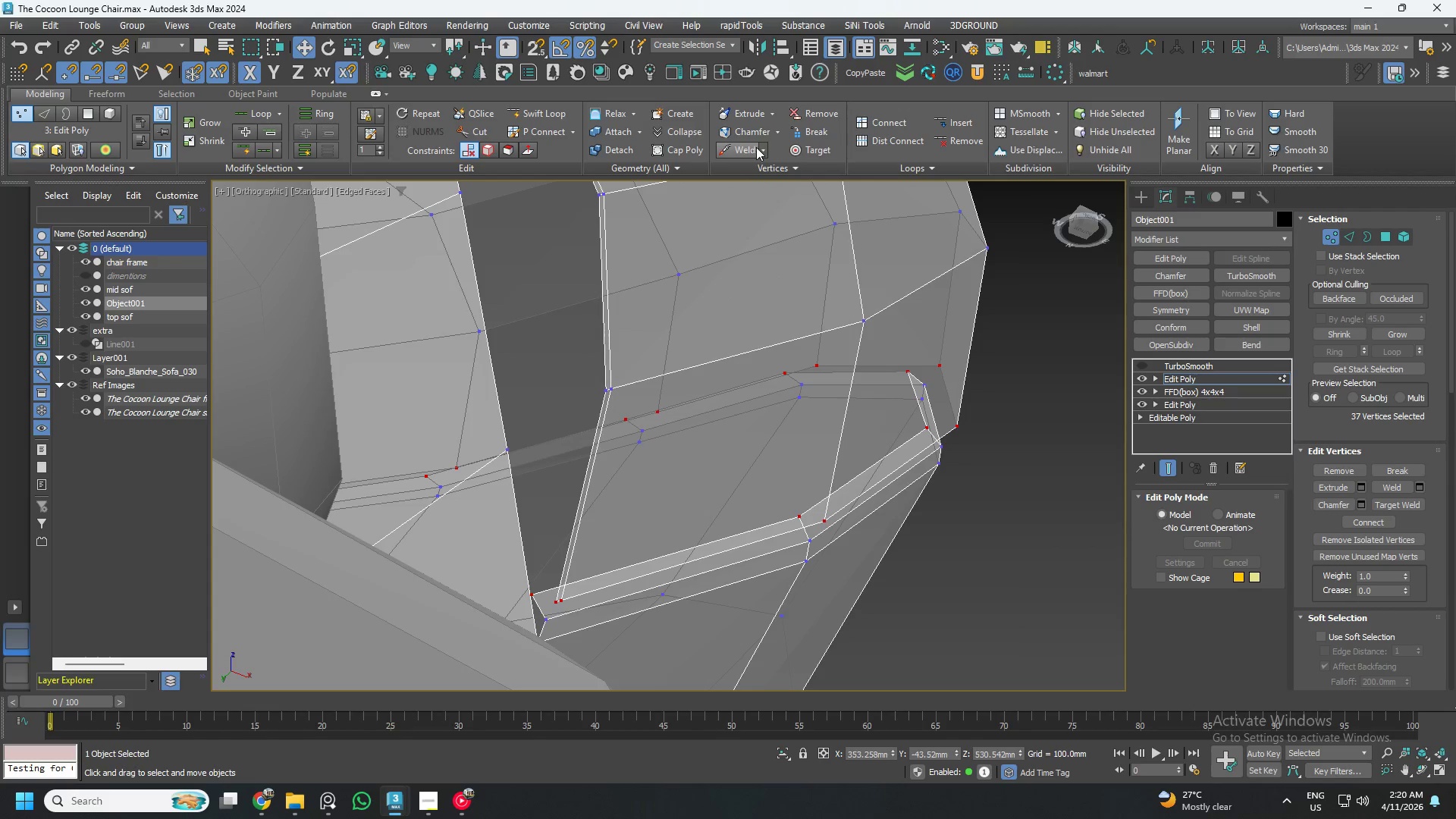 
left_click([761, 147])
 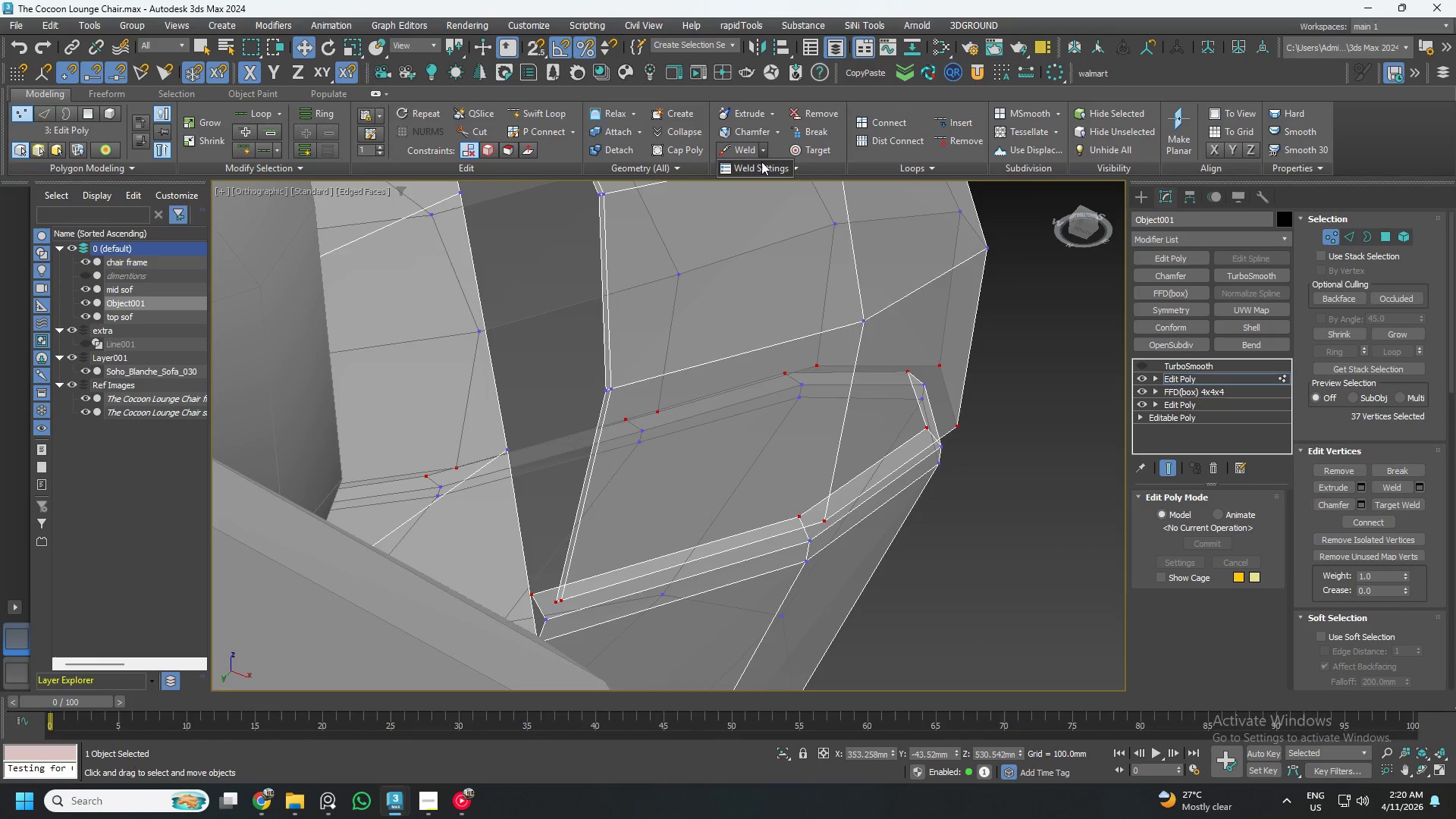 
left_click([760, 166])
 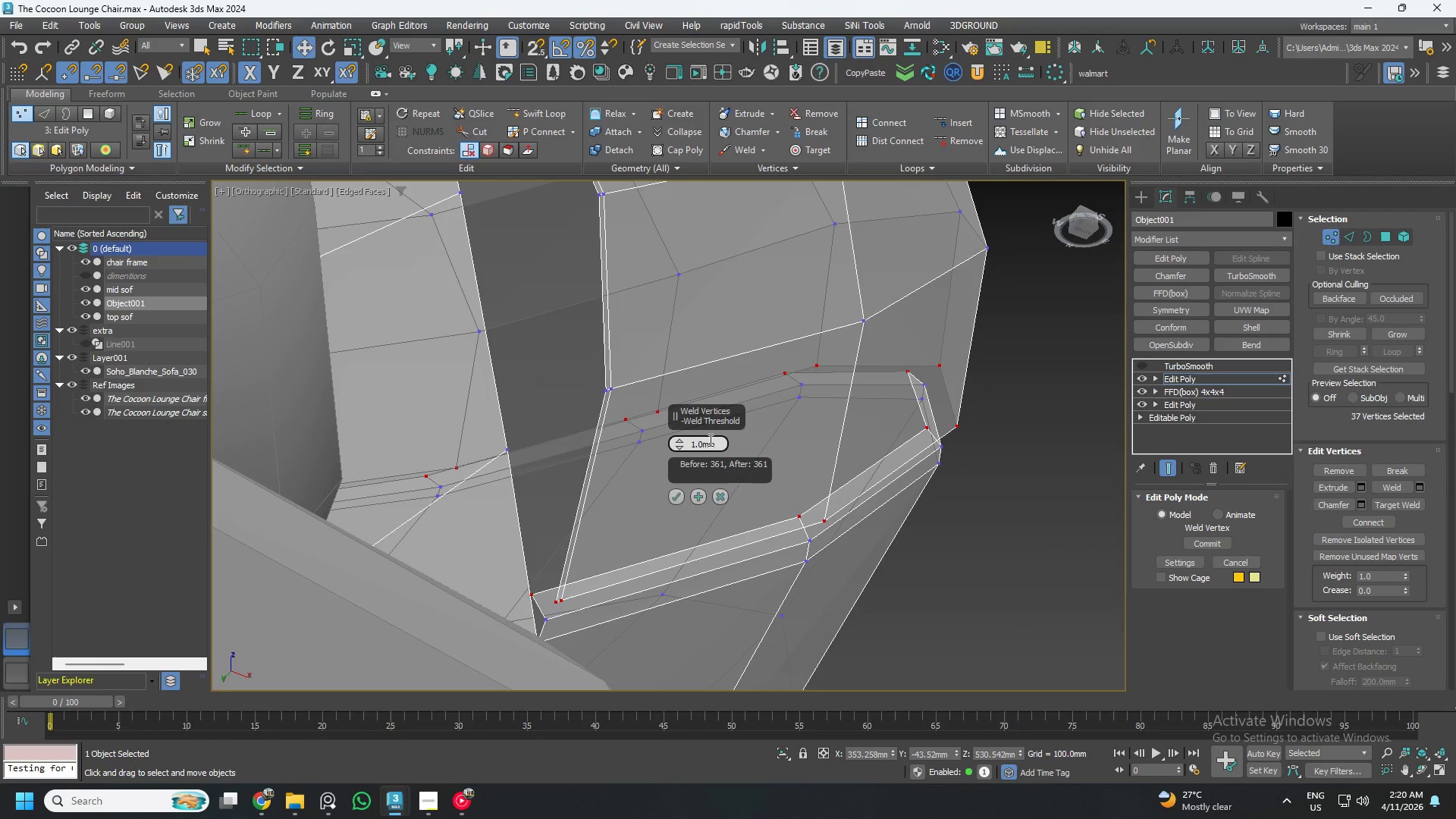 
double_click([696, 442])
 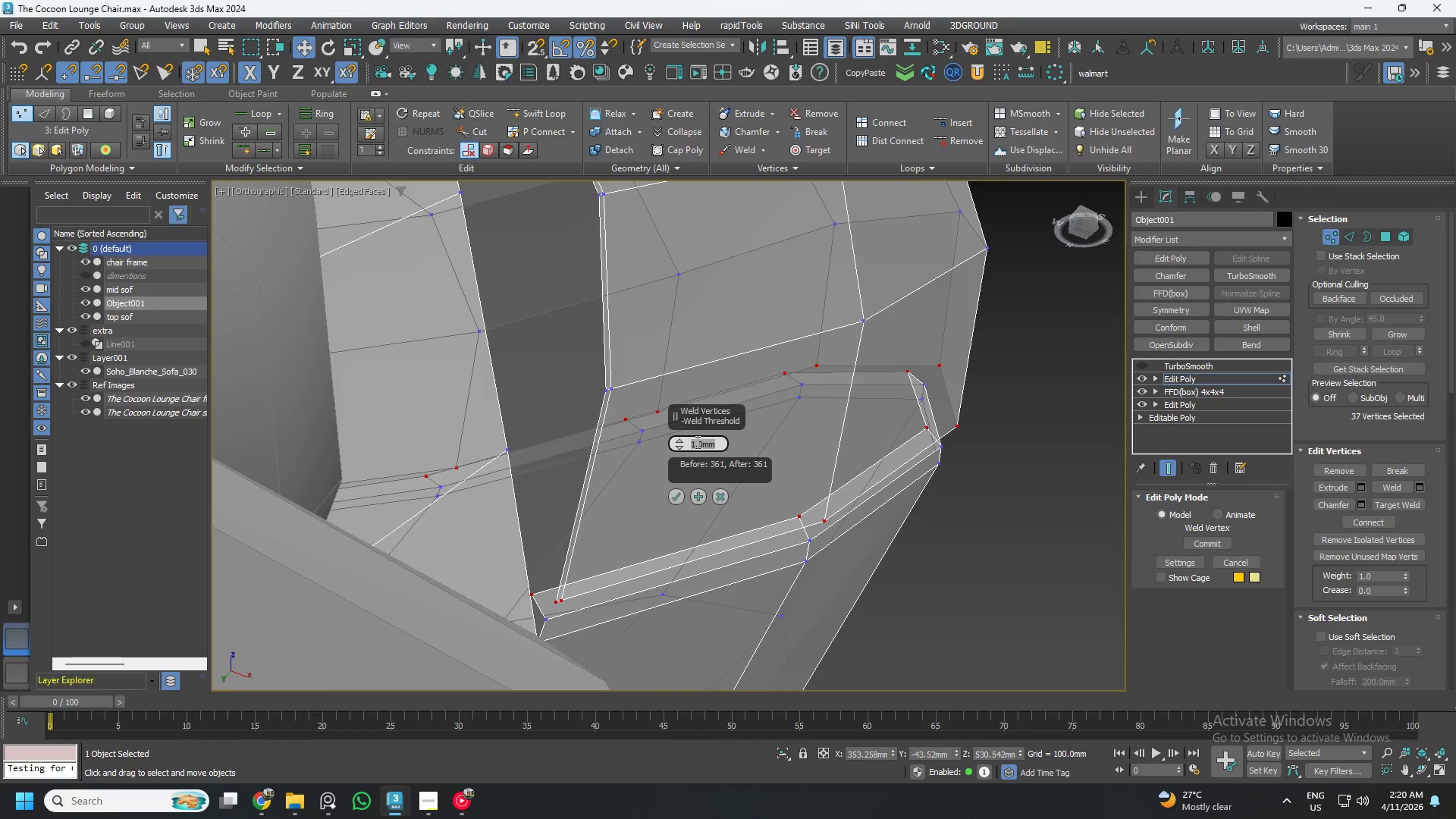 
key(Numpad1)
 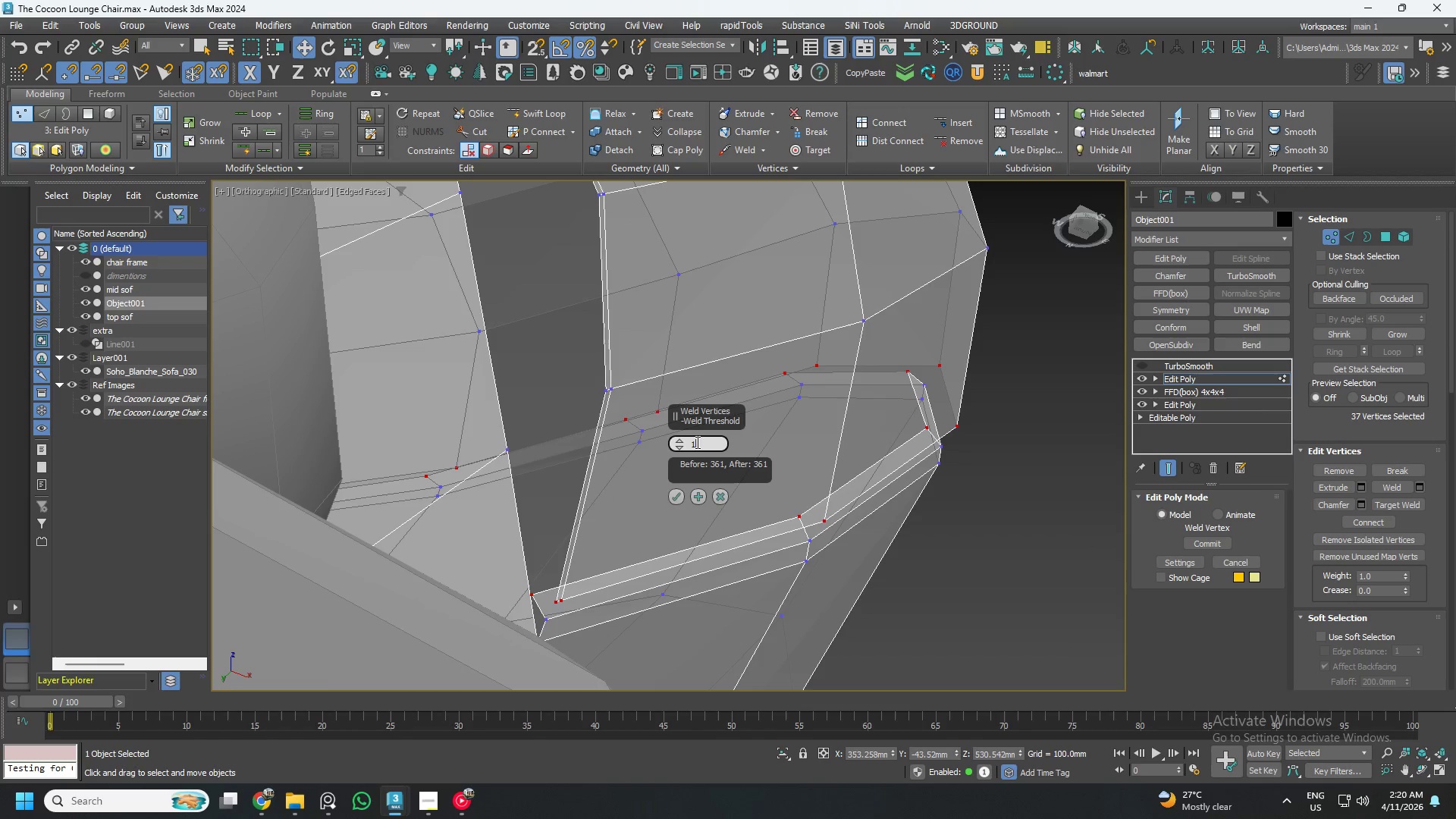 
key(Numpad0)
 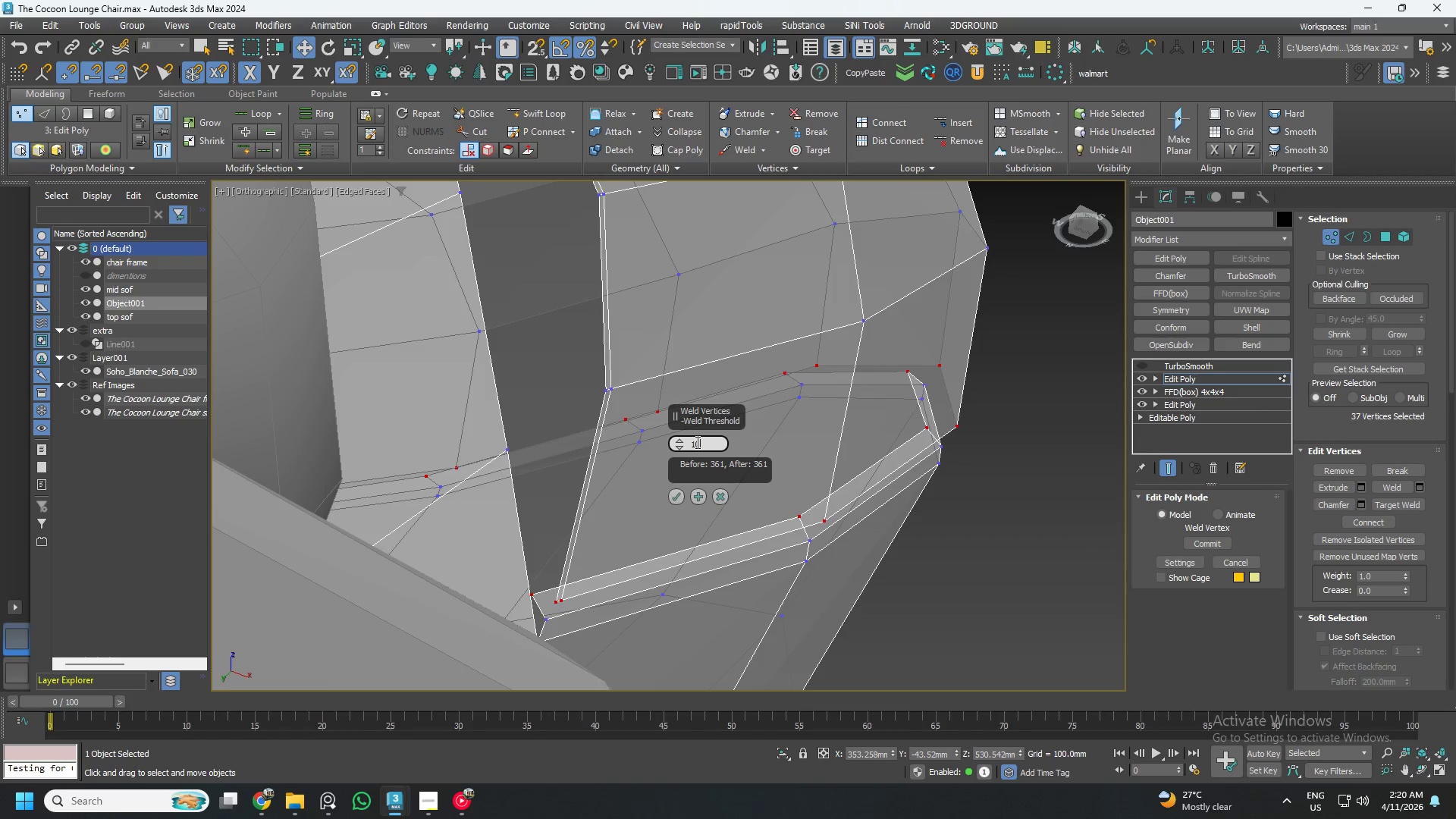 
key(NumpadEnter)
 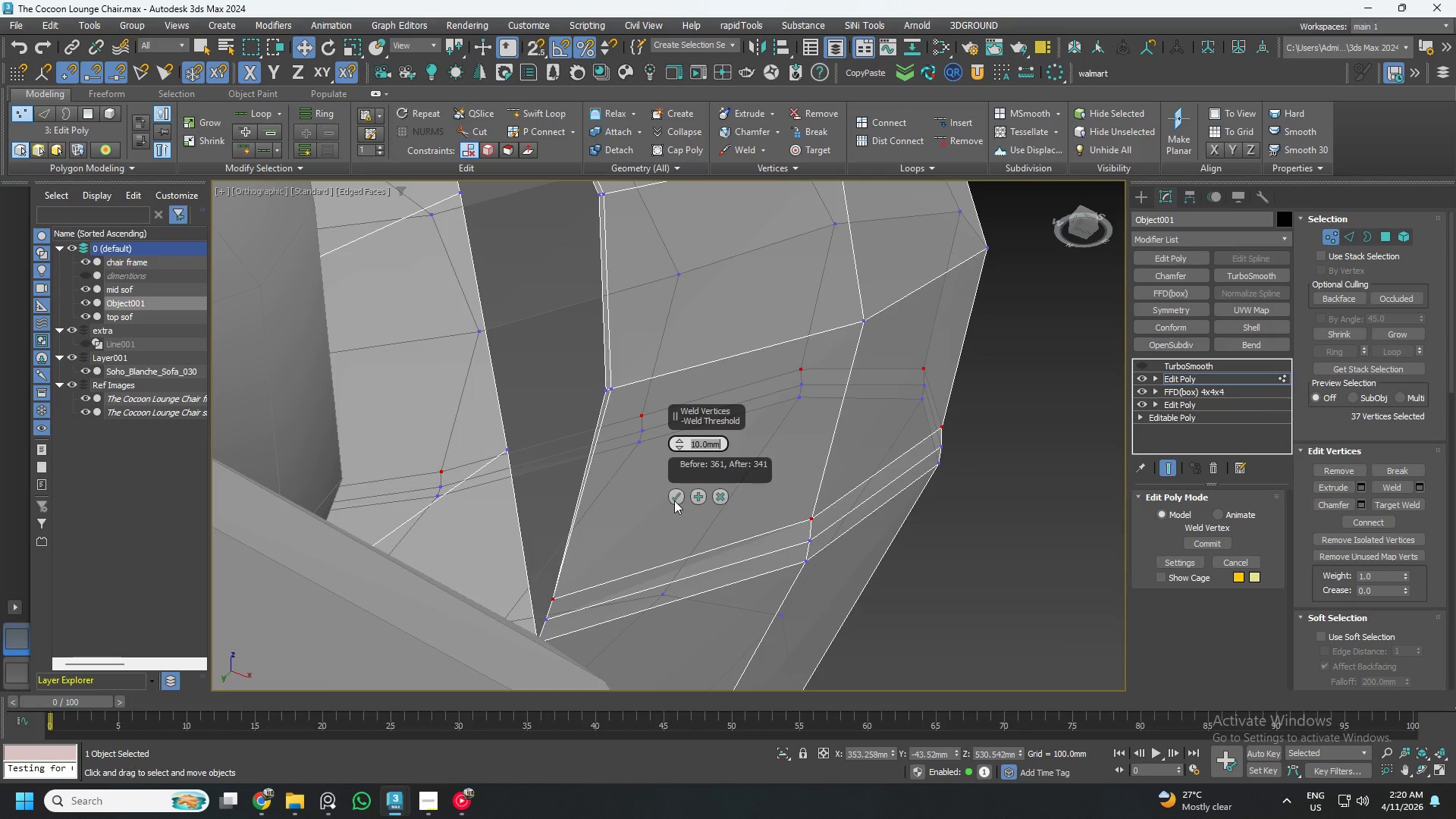 
hold_key(key=AltLeft, duration=1.2)
 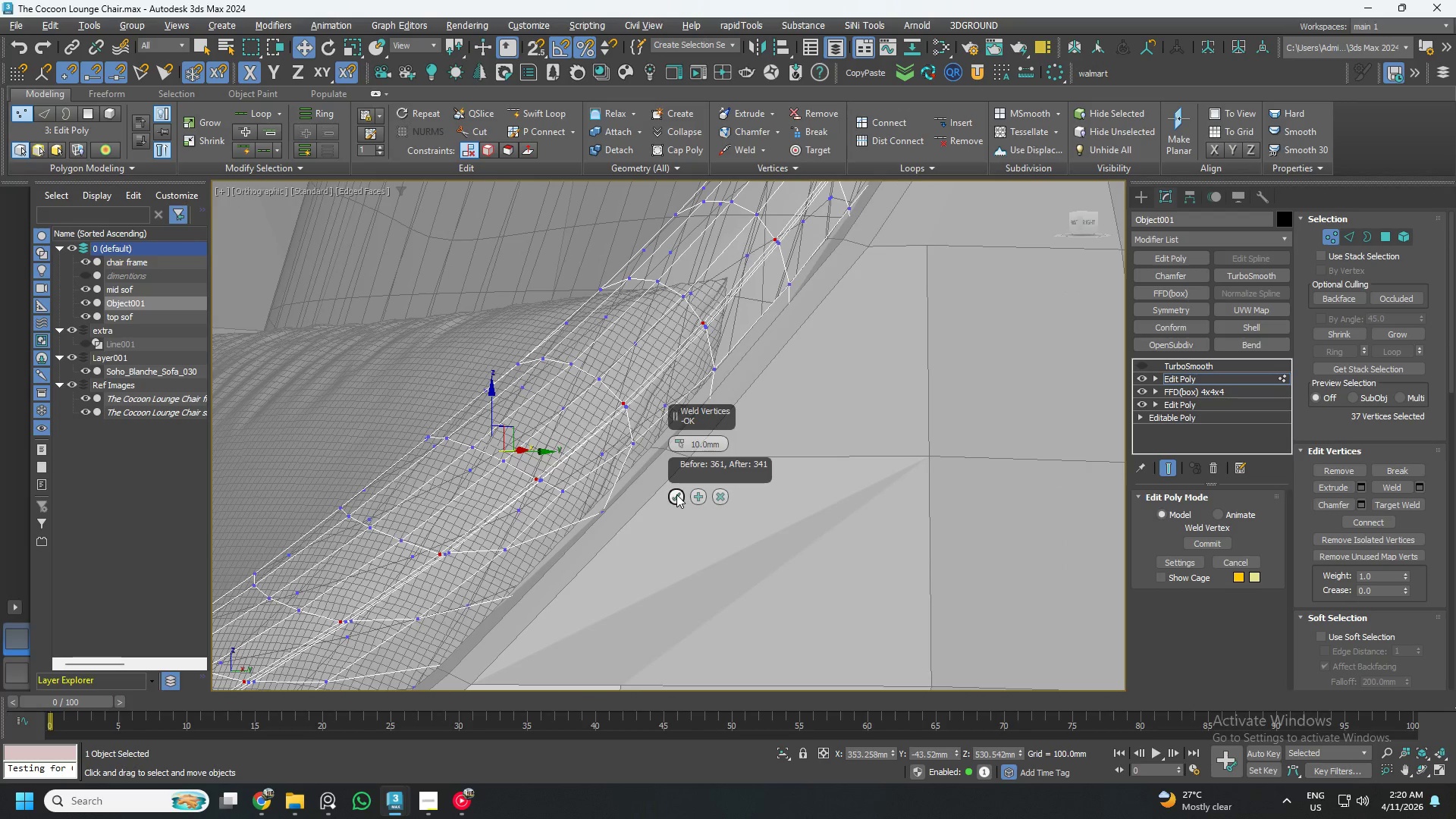 
scroll: coordinate [889, 507], scroll_direction: down, amount: 4.0
 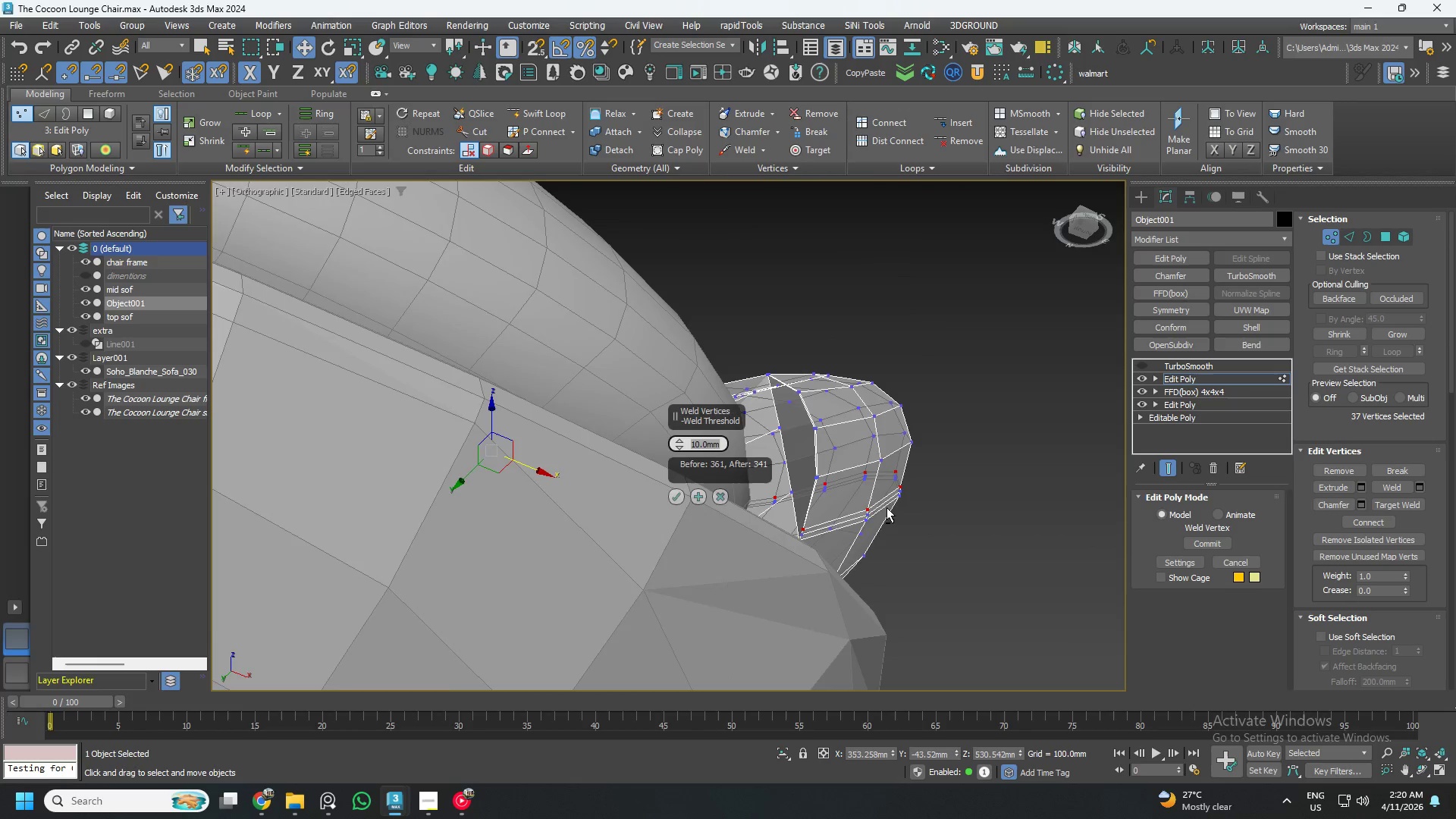 
left_click([676, 494])
 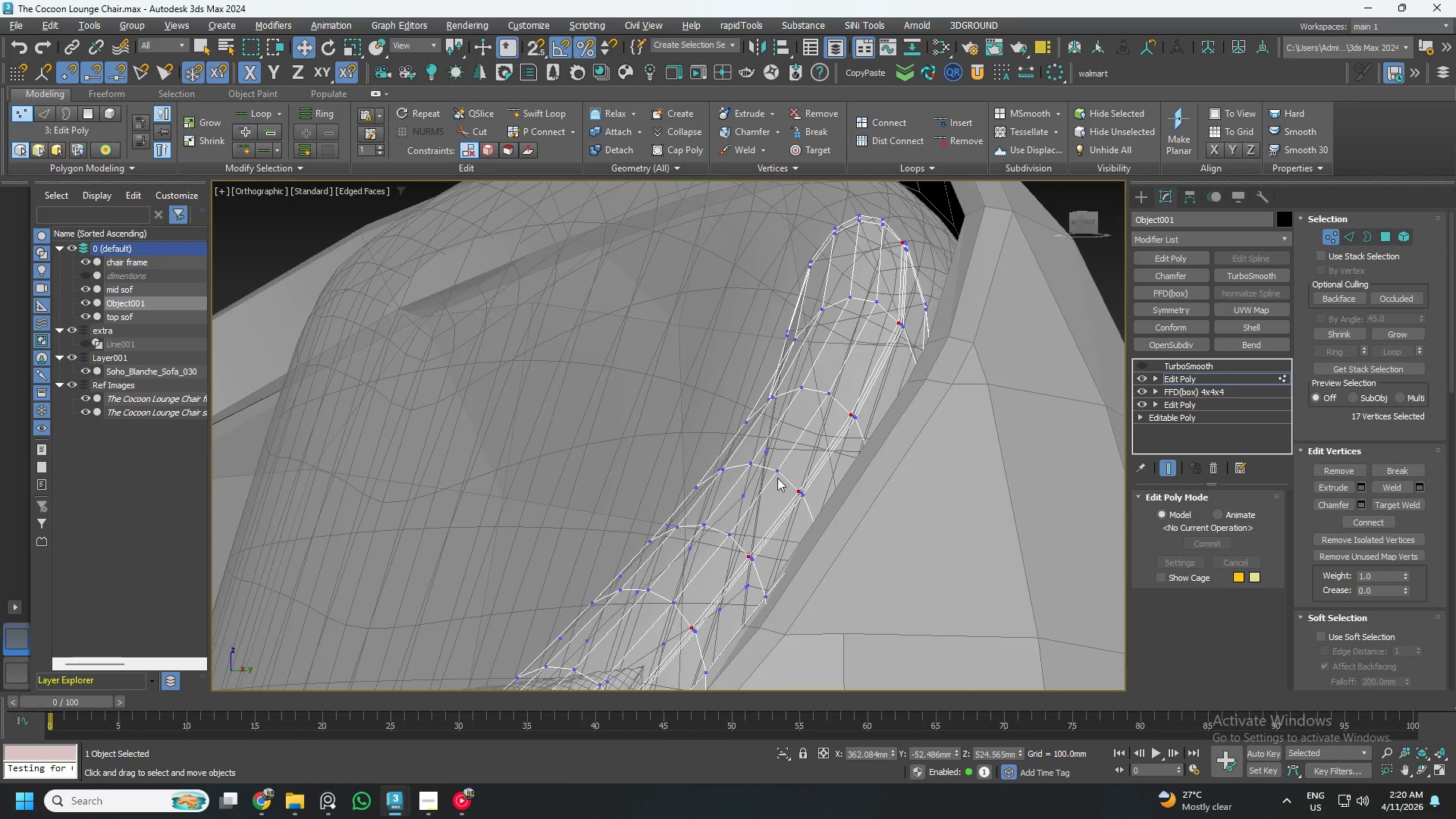 
hold_key(key=AltLeft, duration=0.66)
scroll: coordinate [811, 485], scroll_direction: down, amount: 4.0
 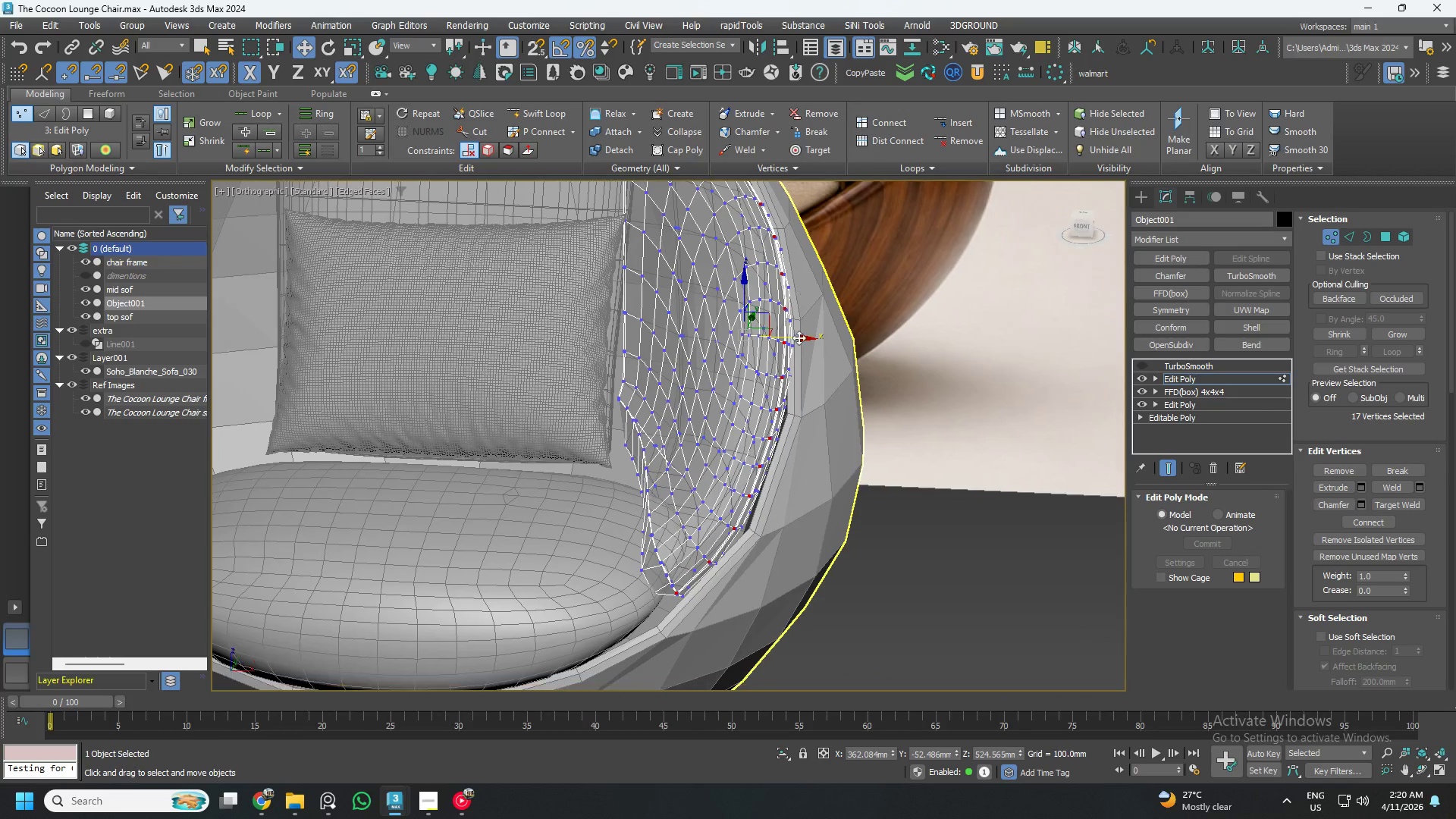 
hold_key(key=AltLeft, duration=0.47)
 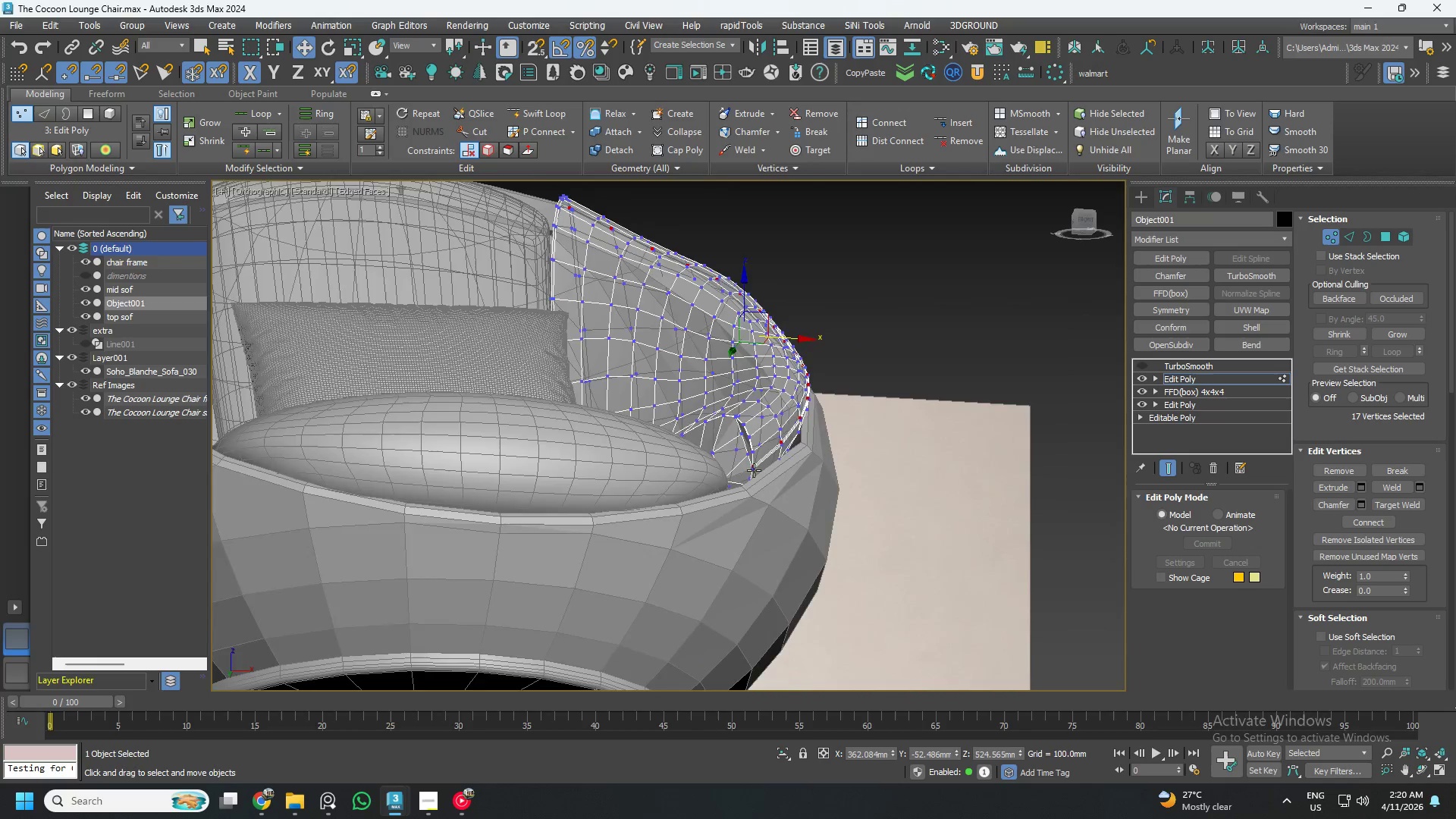 
scroll: coordinate [757, 424], scroll_direction: up, amount: 5.0
 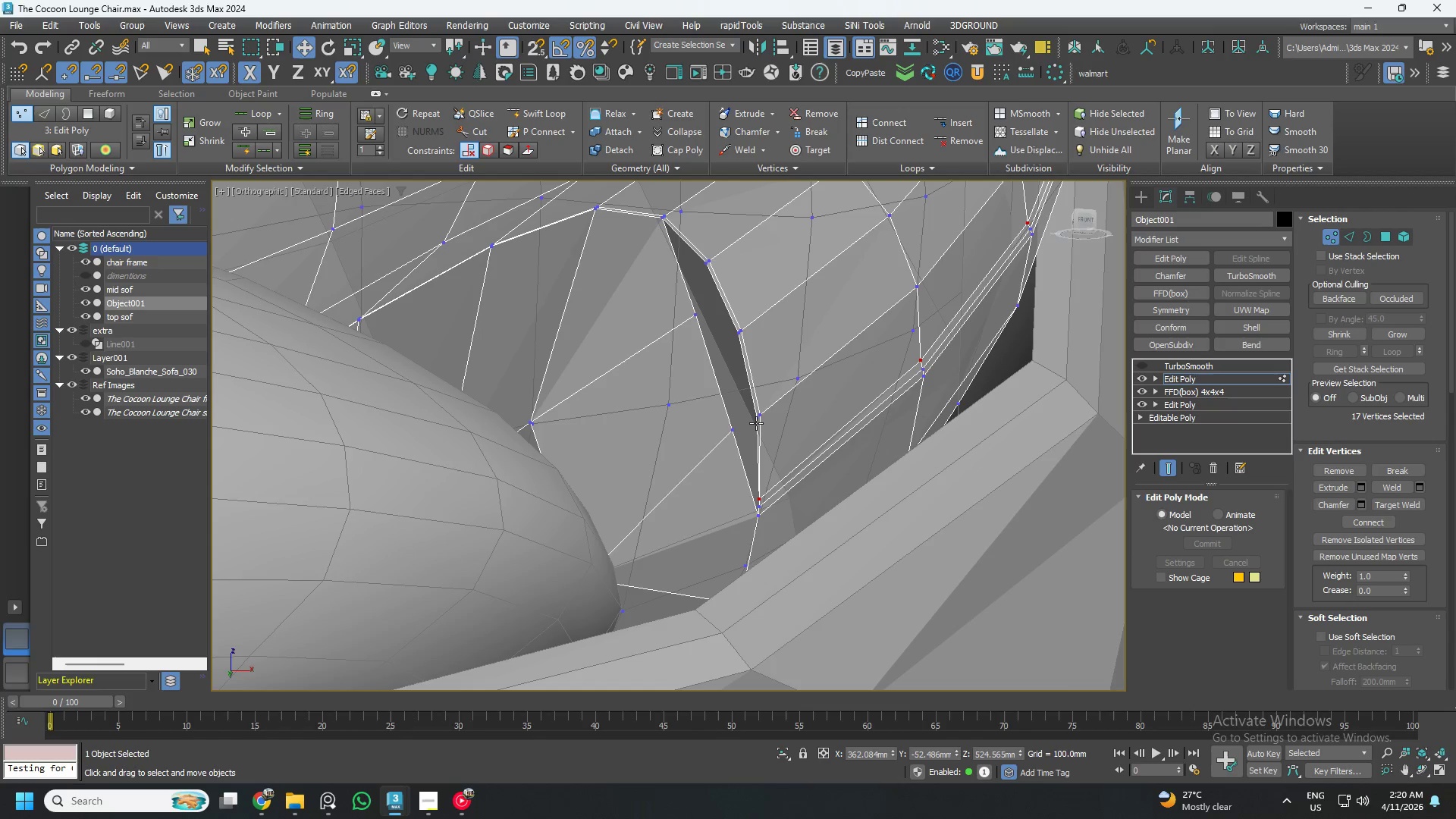 
key(3)
 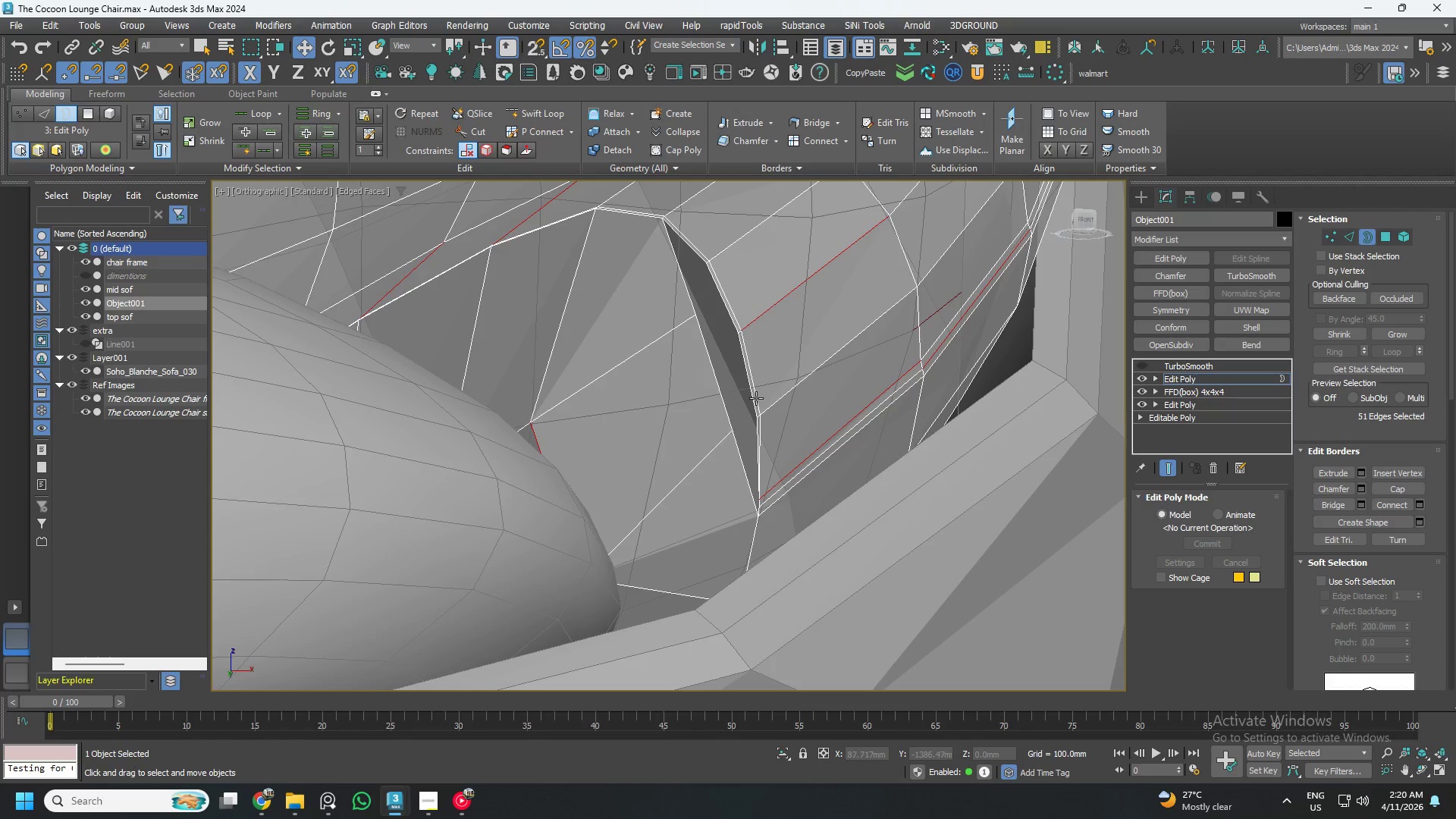 
left_click([756, 398])
 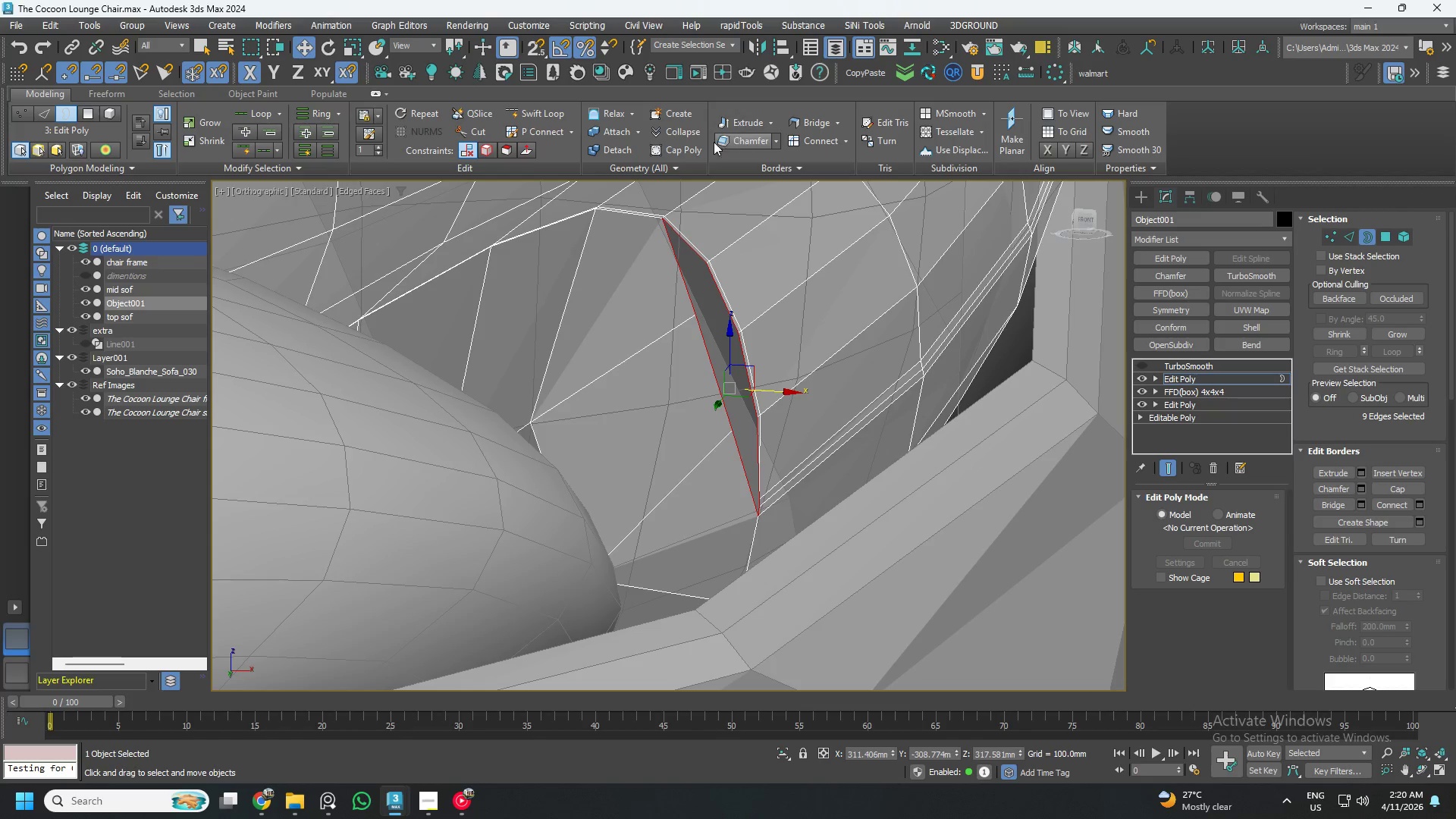 
left_click([692, 148])
 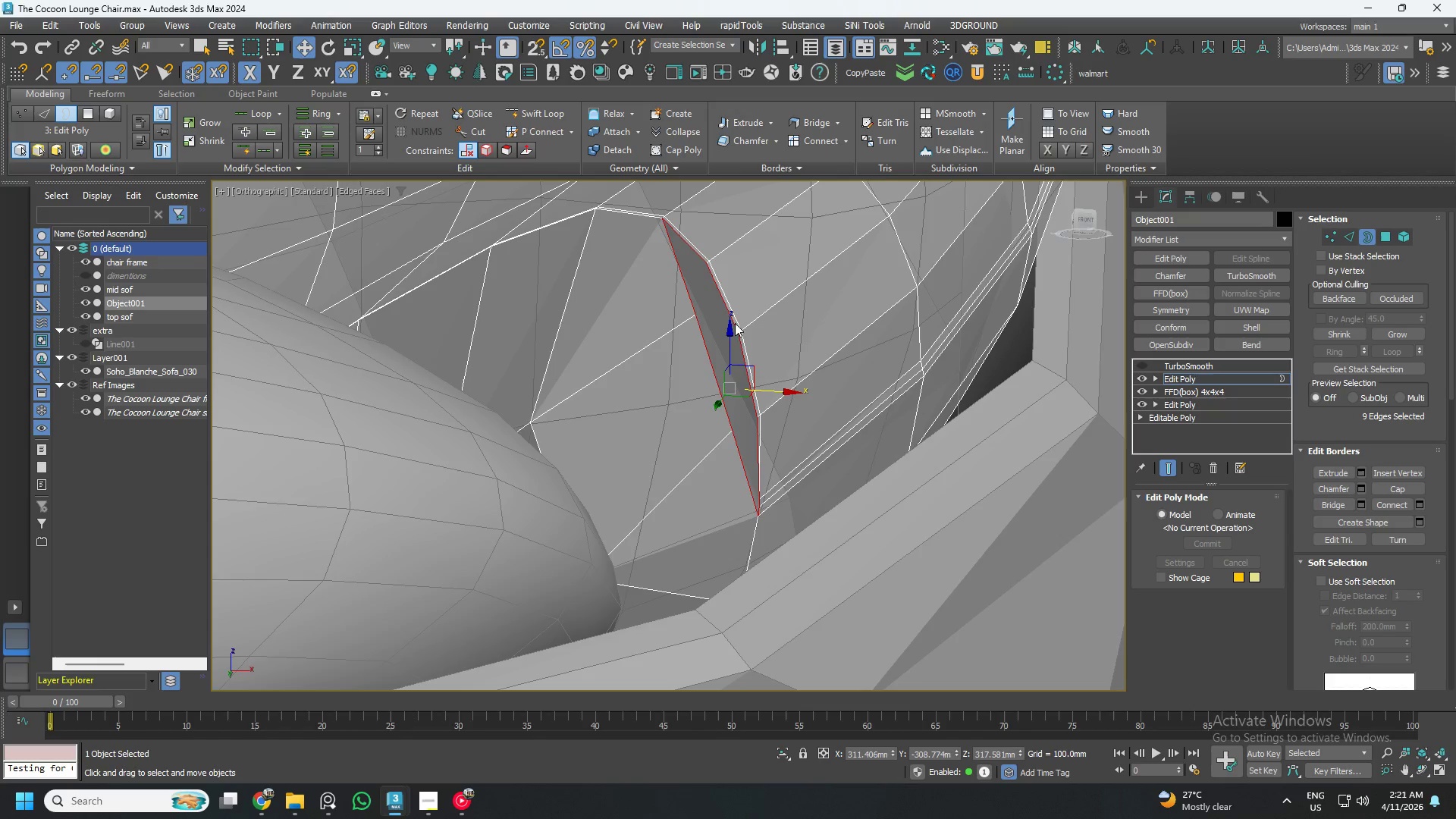 
key(1)
 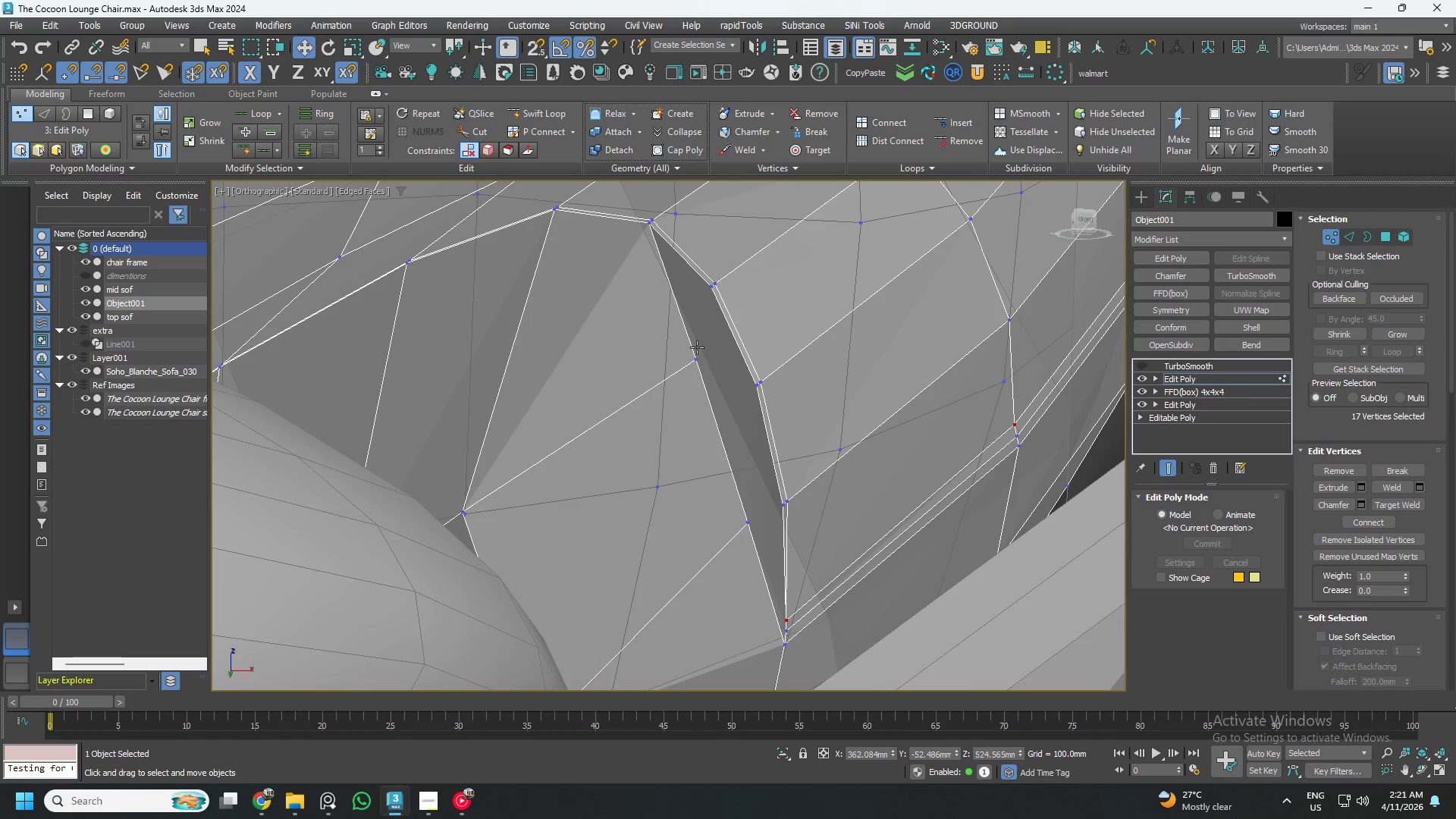 
scroll: coordinate [741, 356], scroll_direction: up, amount: 1.0
 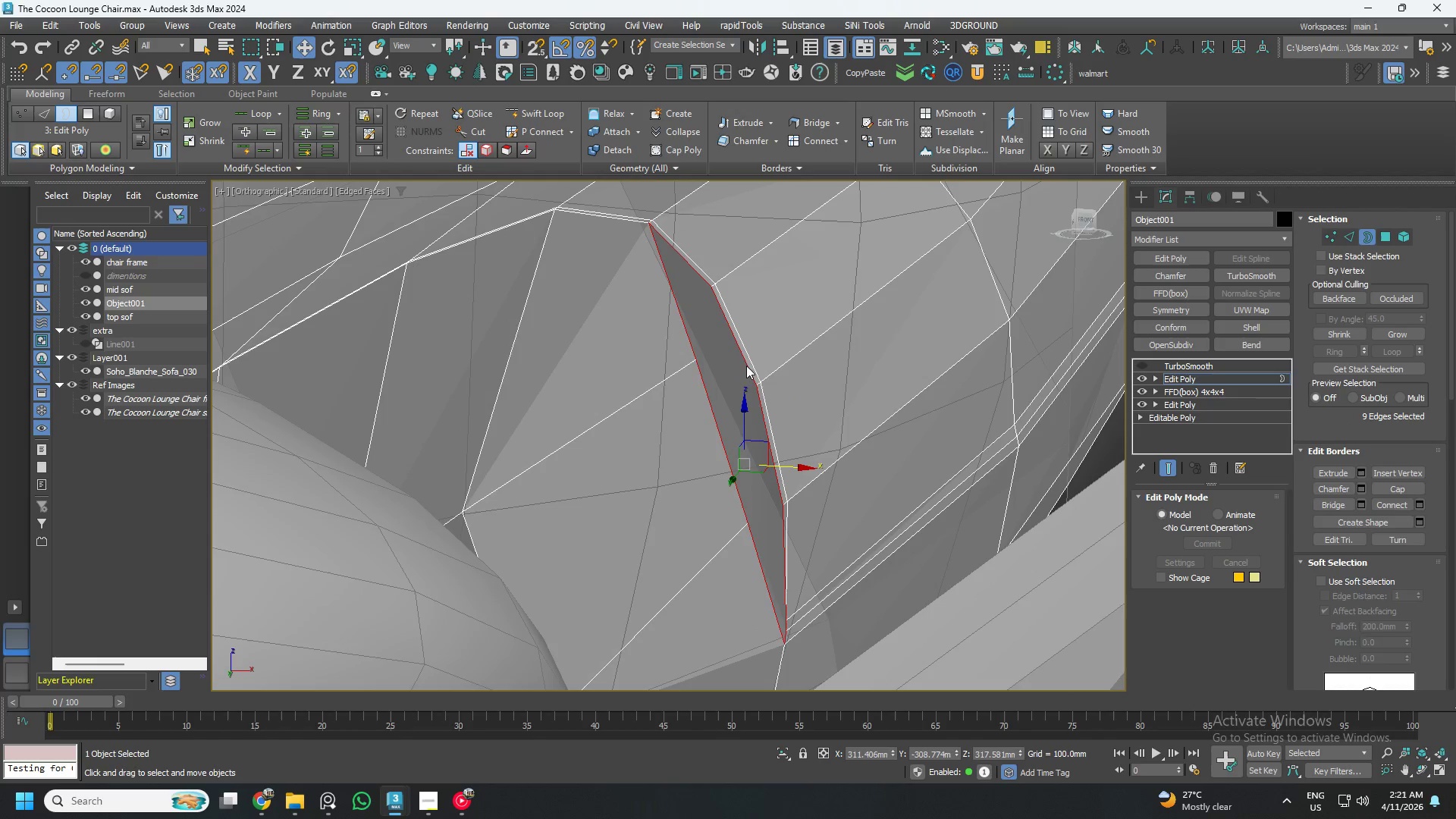 
left_click([691, 357])
 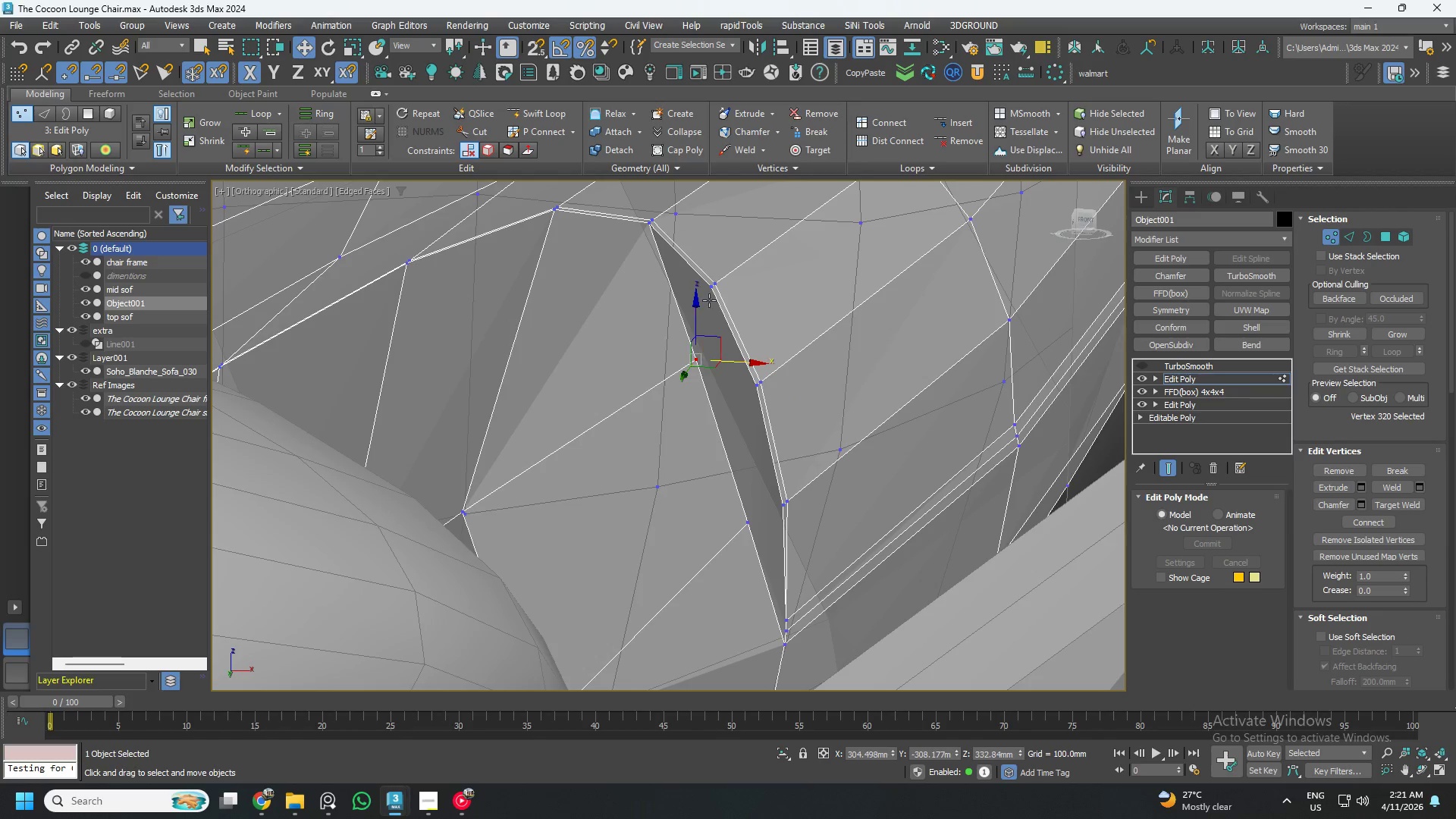 
hold_key(key=ControlLeft, duration=0.42)
left_click([711, 290])
 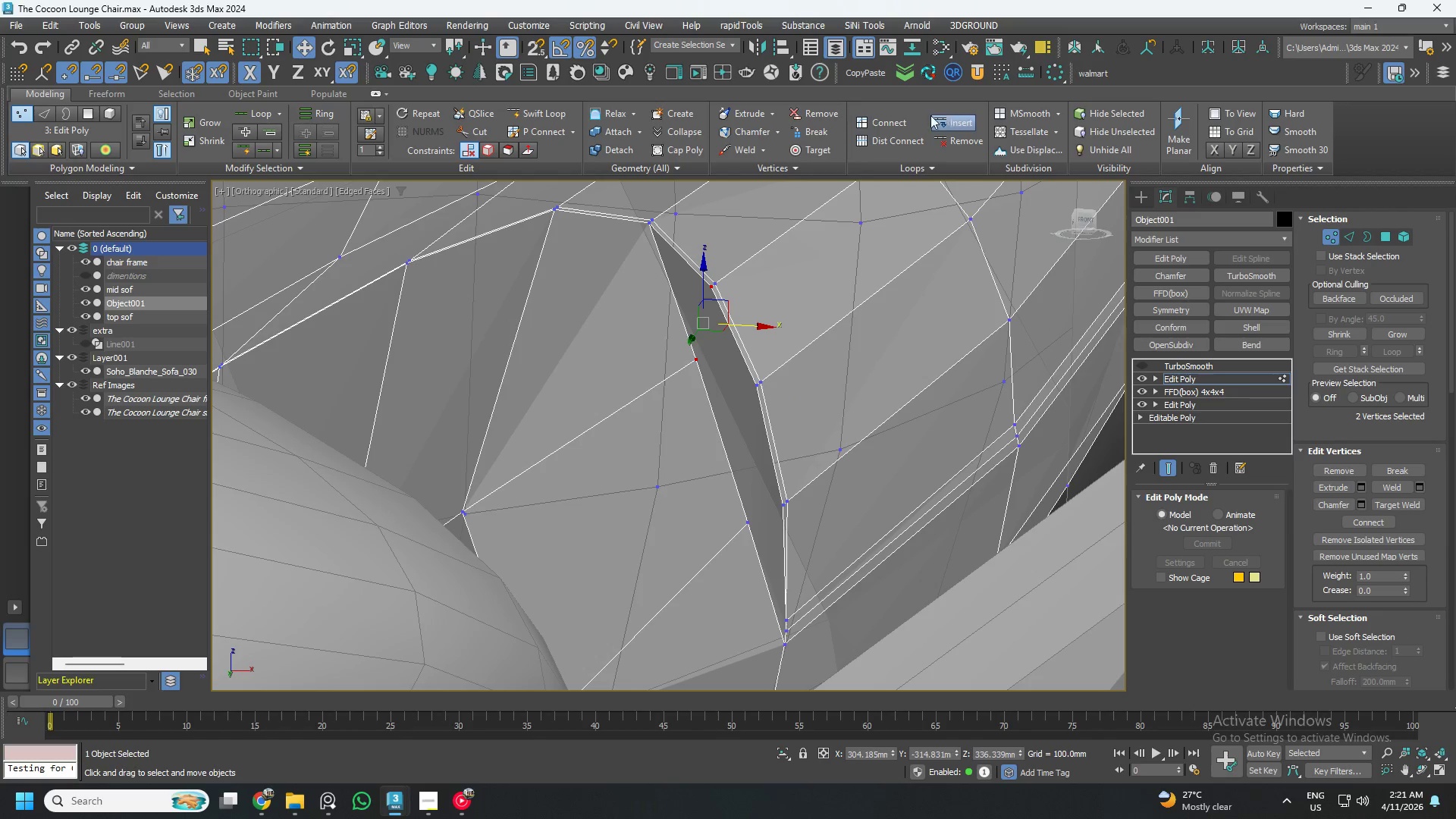 
left_click([881, 122])
 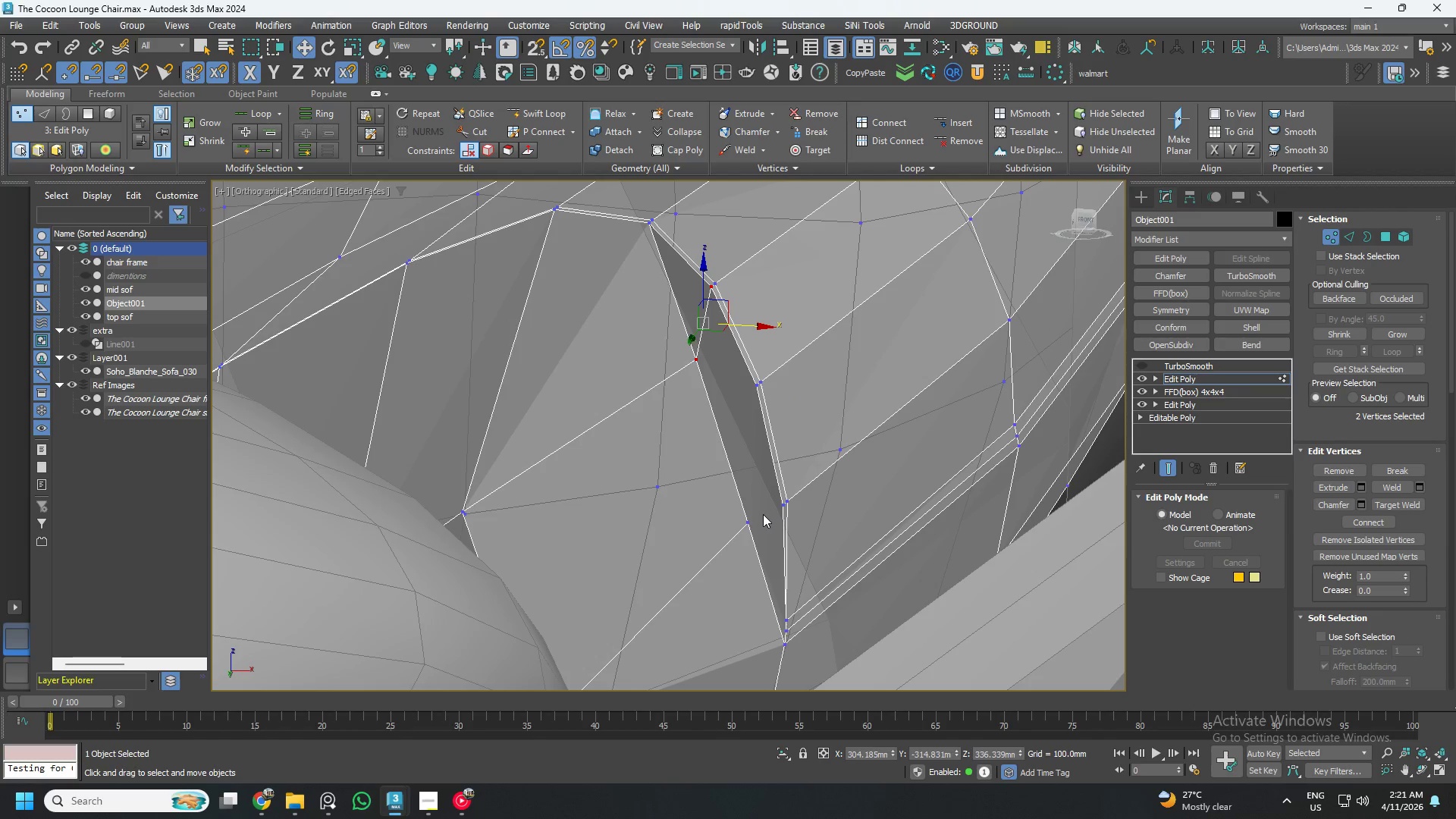 
left_click([742, 523])
 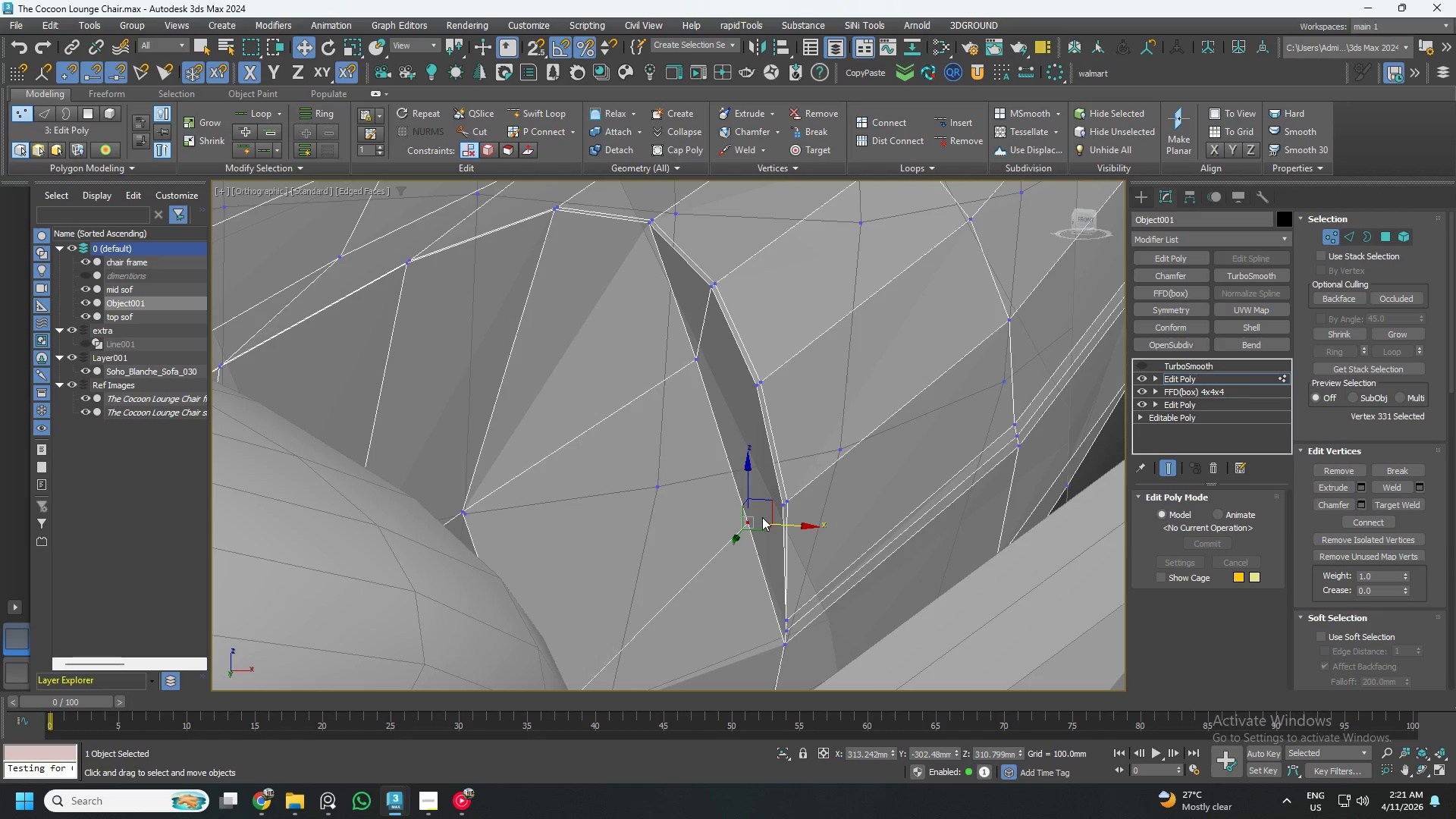 
key(Control+ControlLeft)
 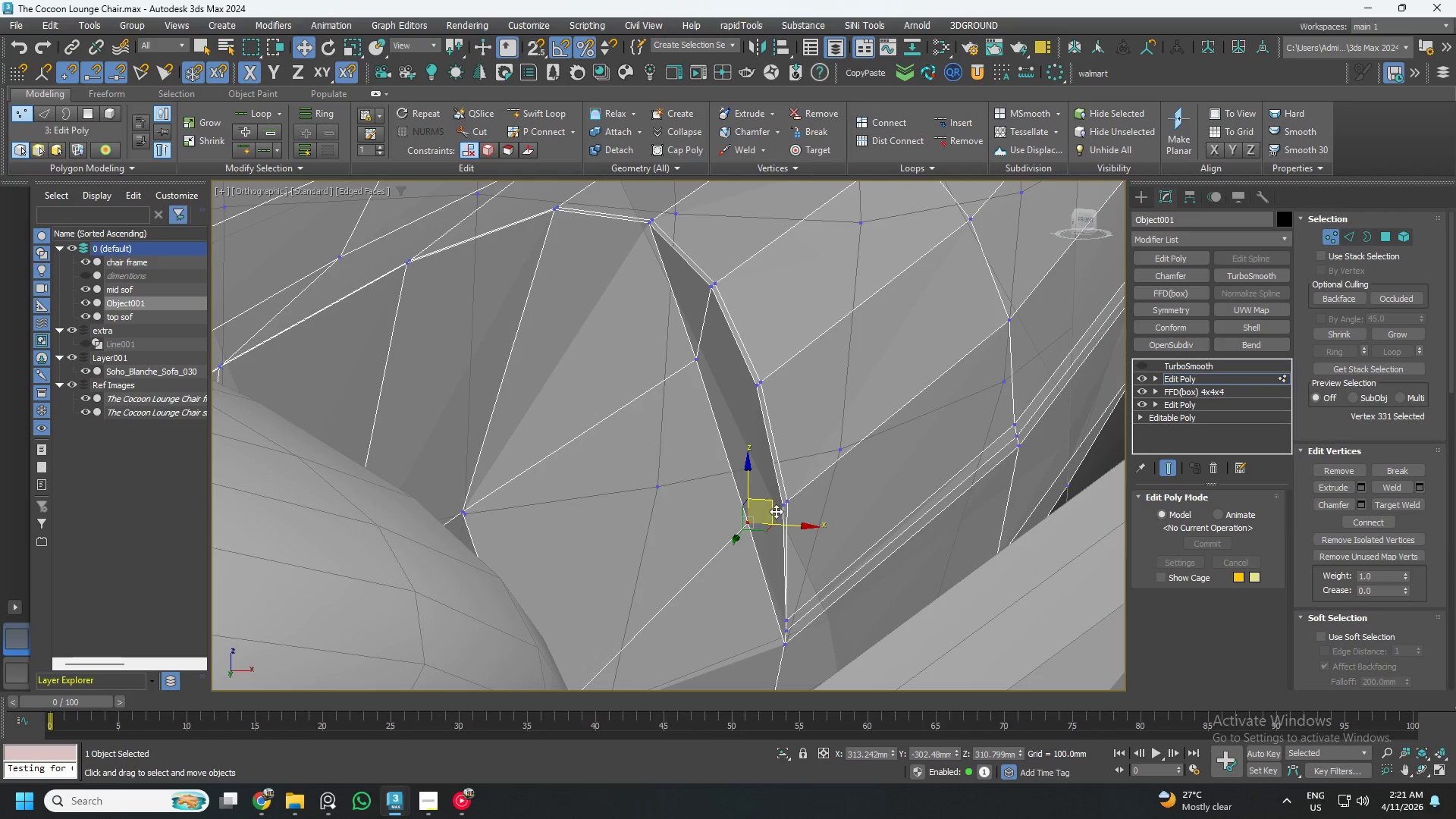 
left_click([784, 507])
 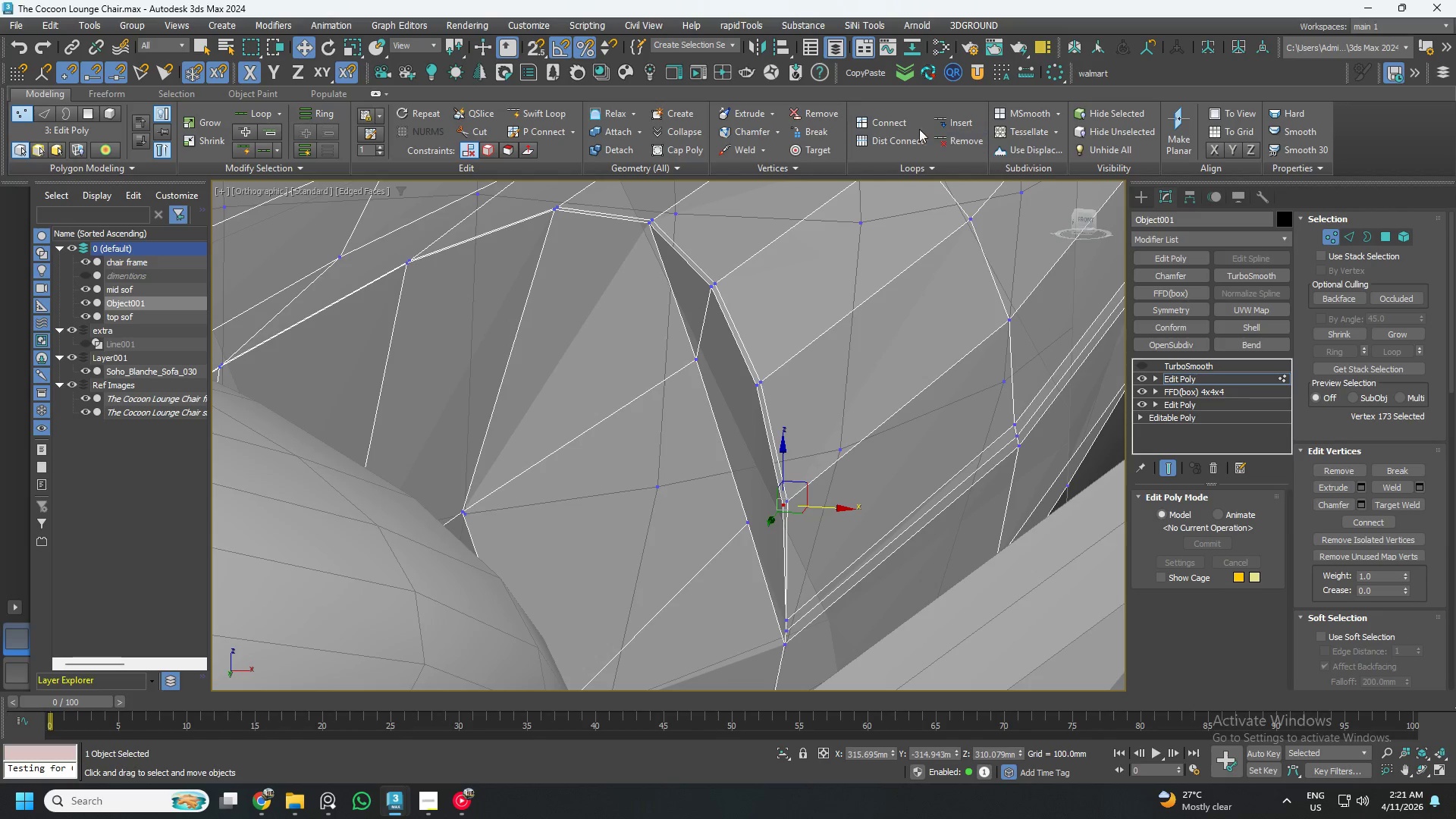 
left_click([878, 125])
 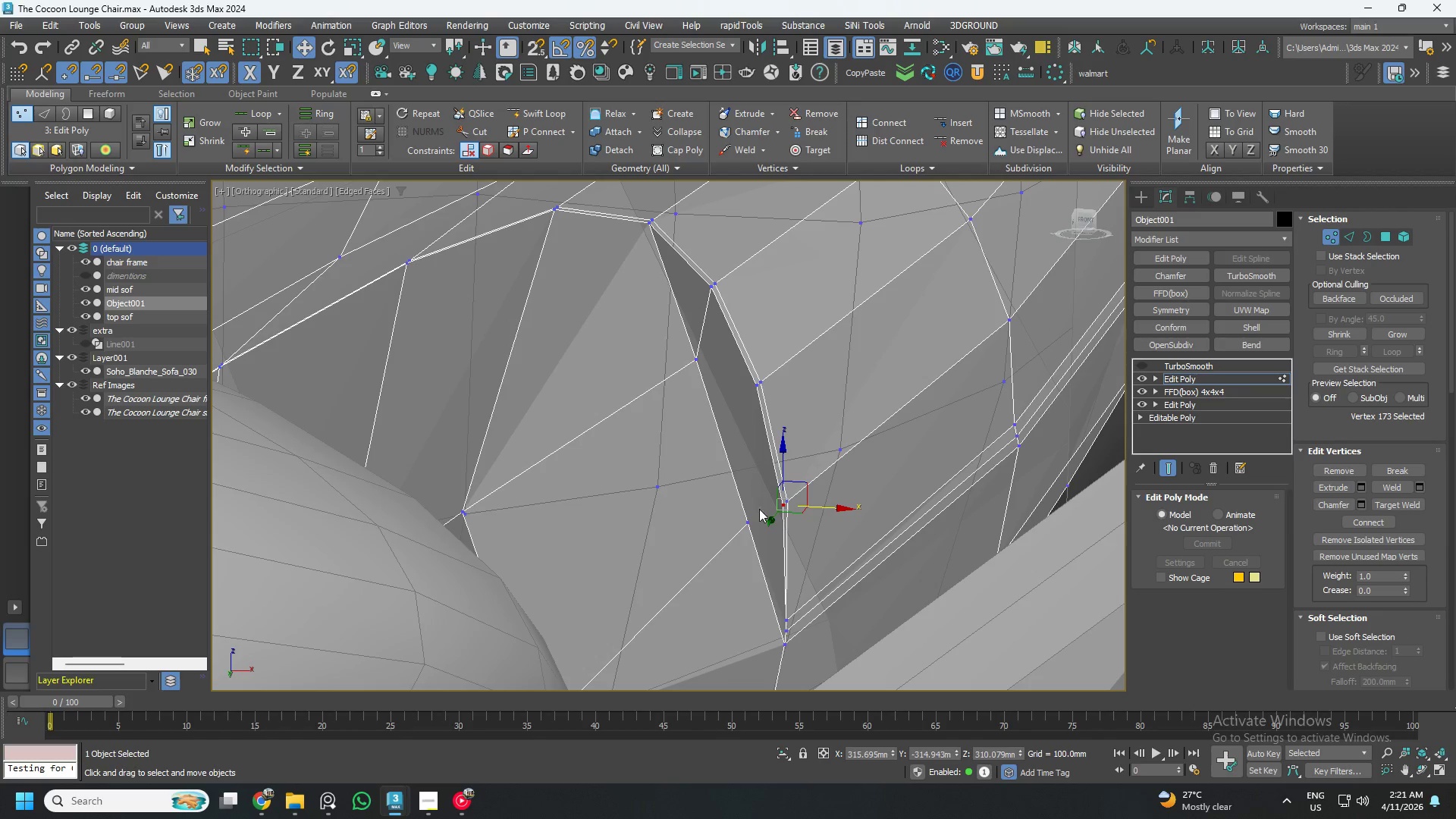 
hold_key(key=ControlLeft, duration=0.5)
left_click([750, 519])
 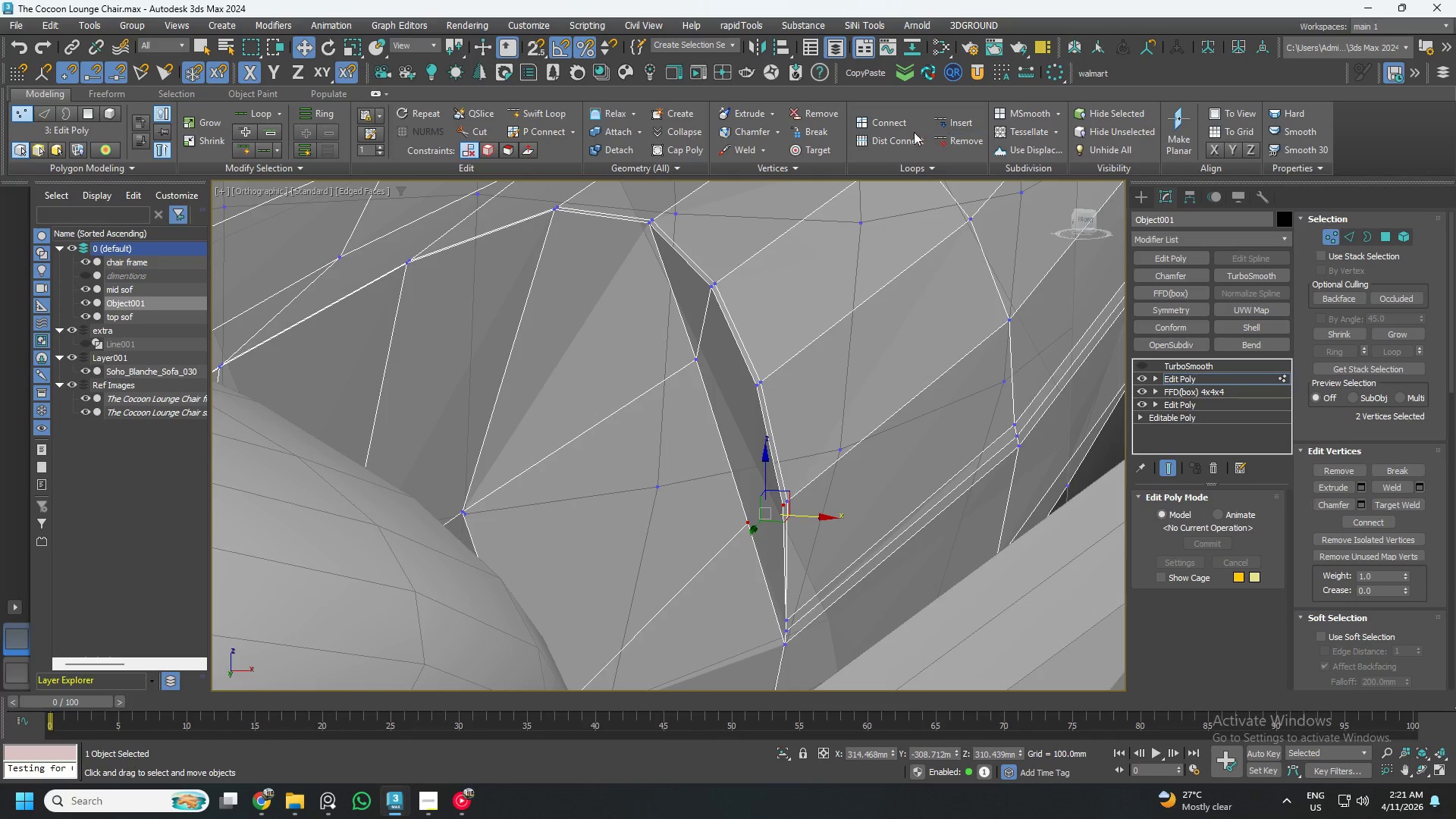 
left_click([898, 124])
 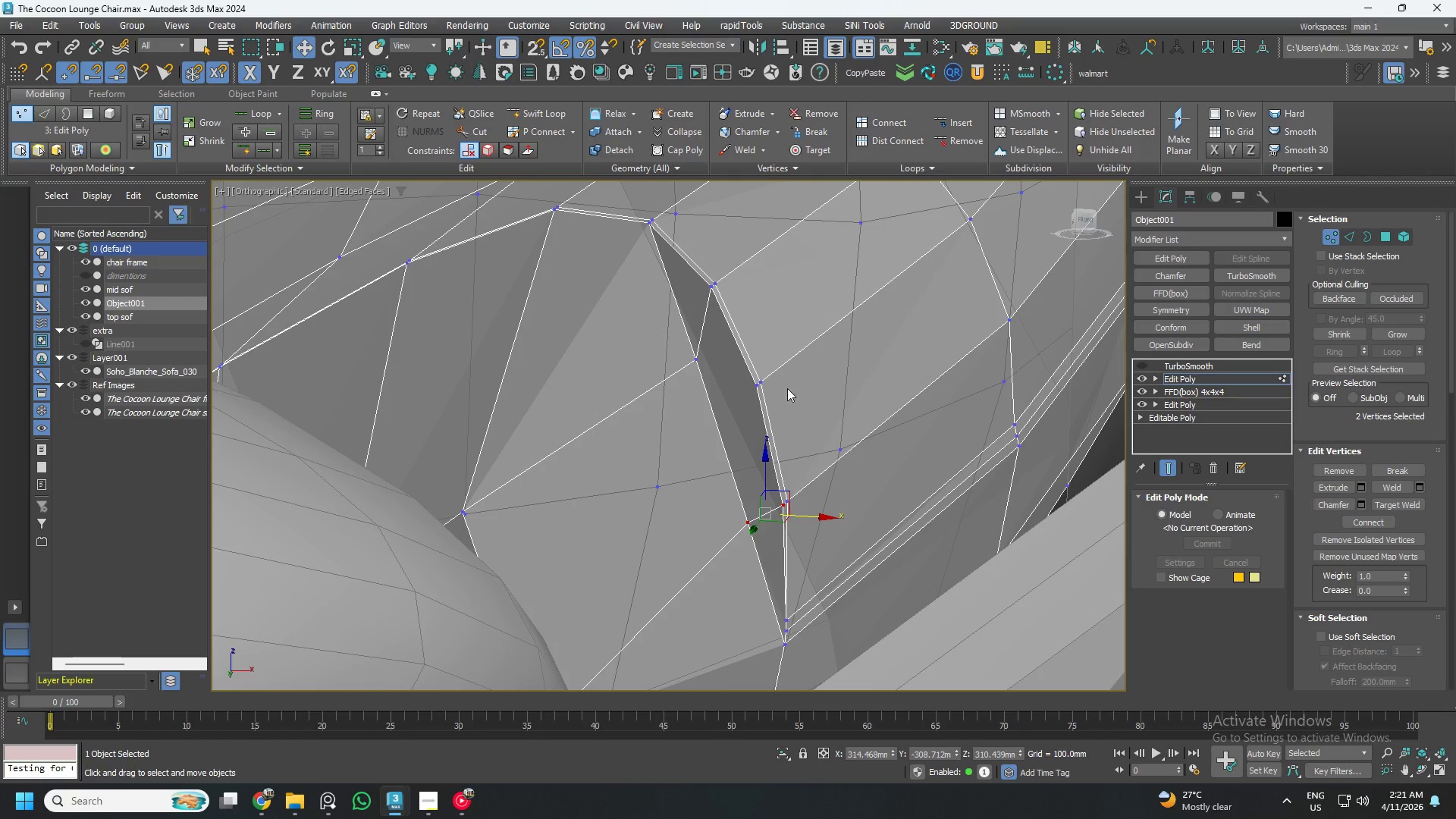 
hold_key(key=AltLeft, duration=0.33)
 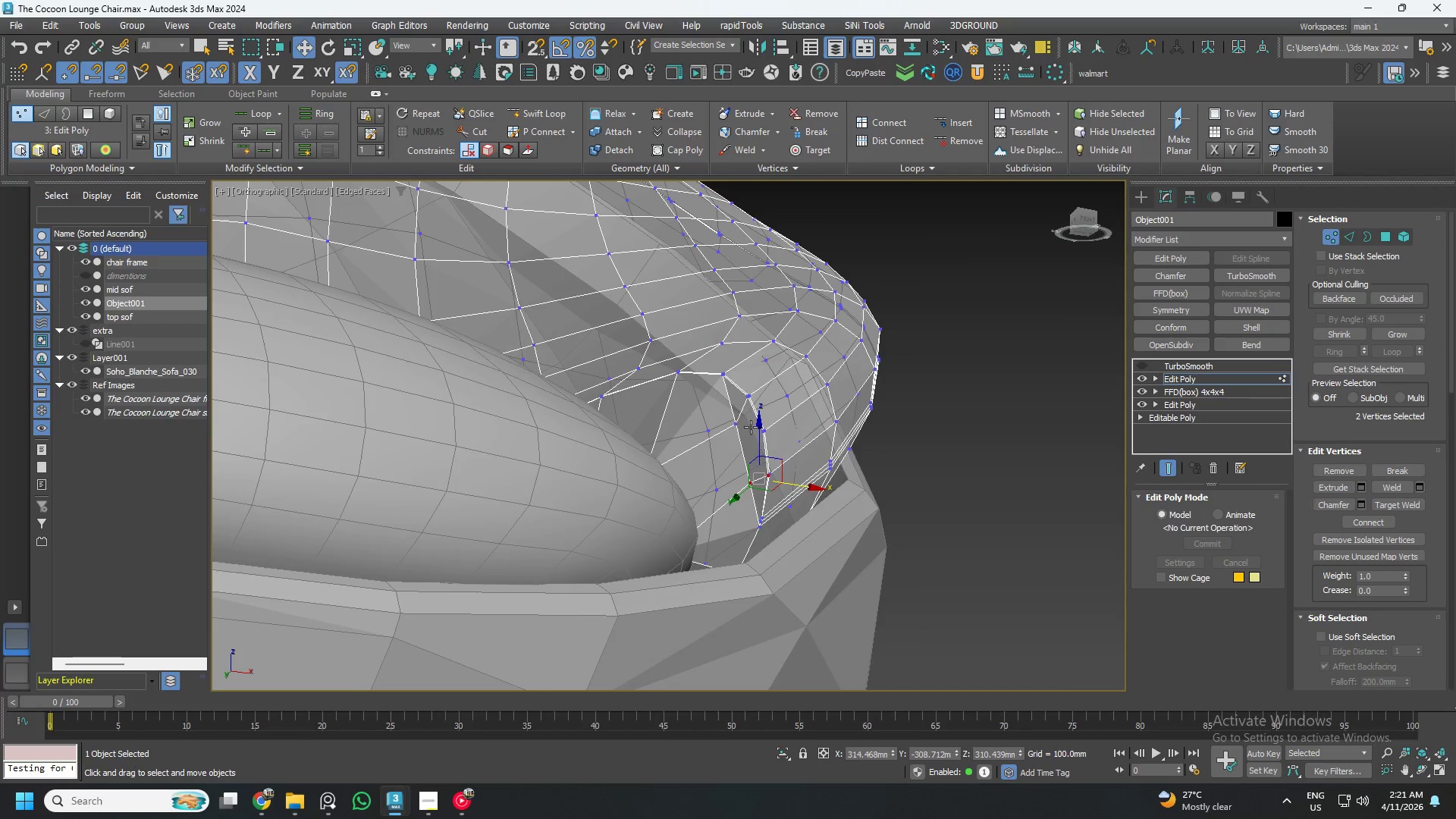 
scroll: coordinate [755, 460], scroll_direction: down, amount: 3.0
 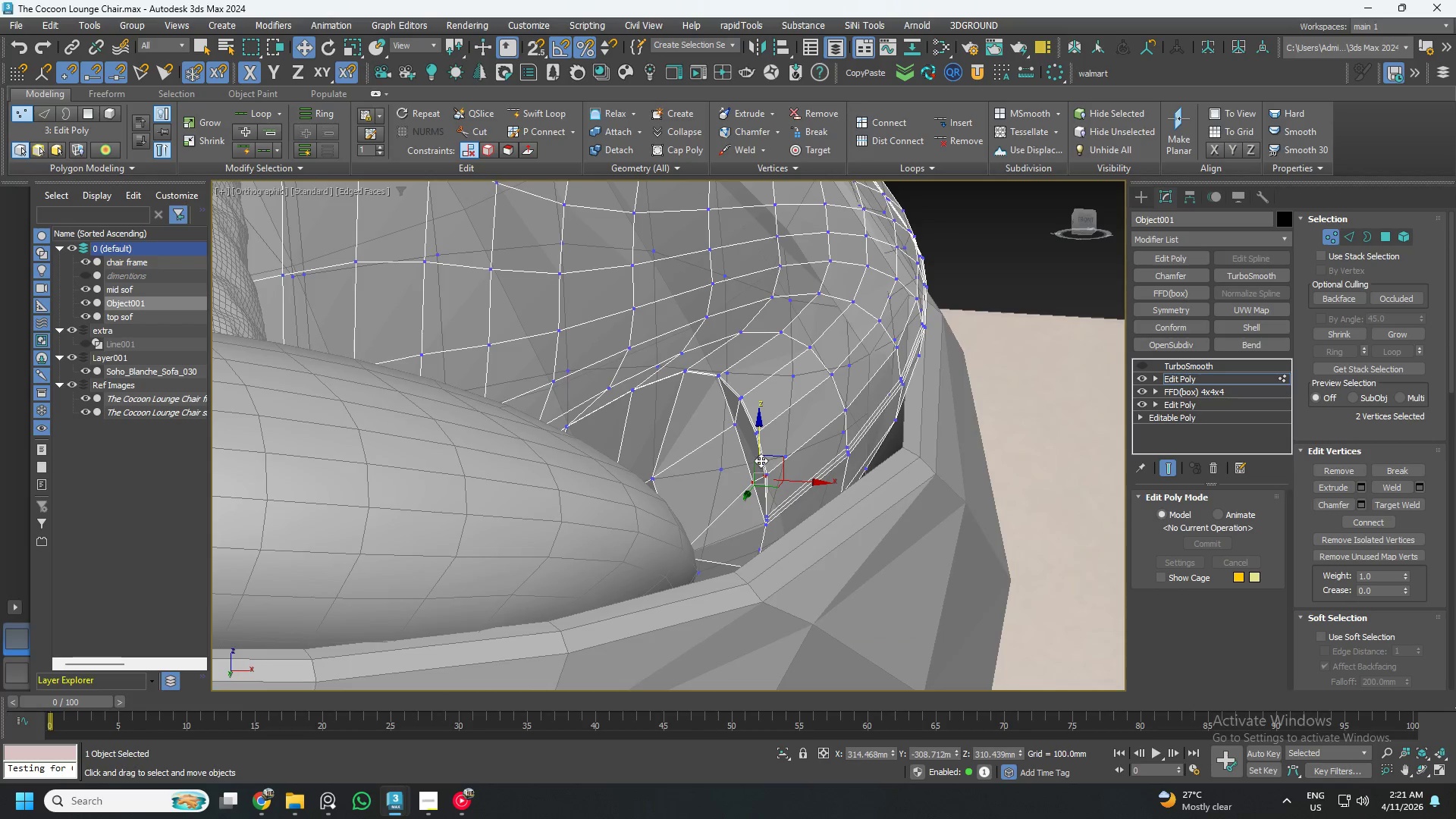 
key(Alt+AltLeft)
 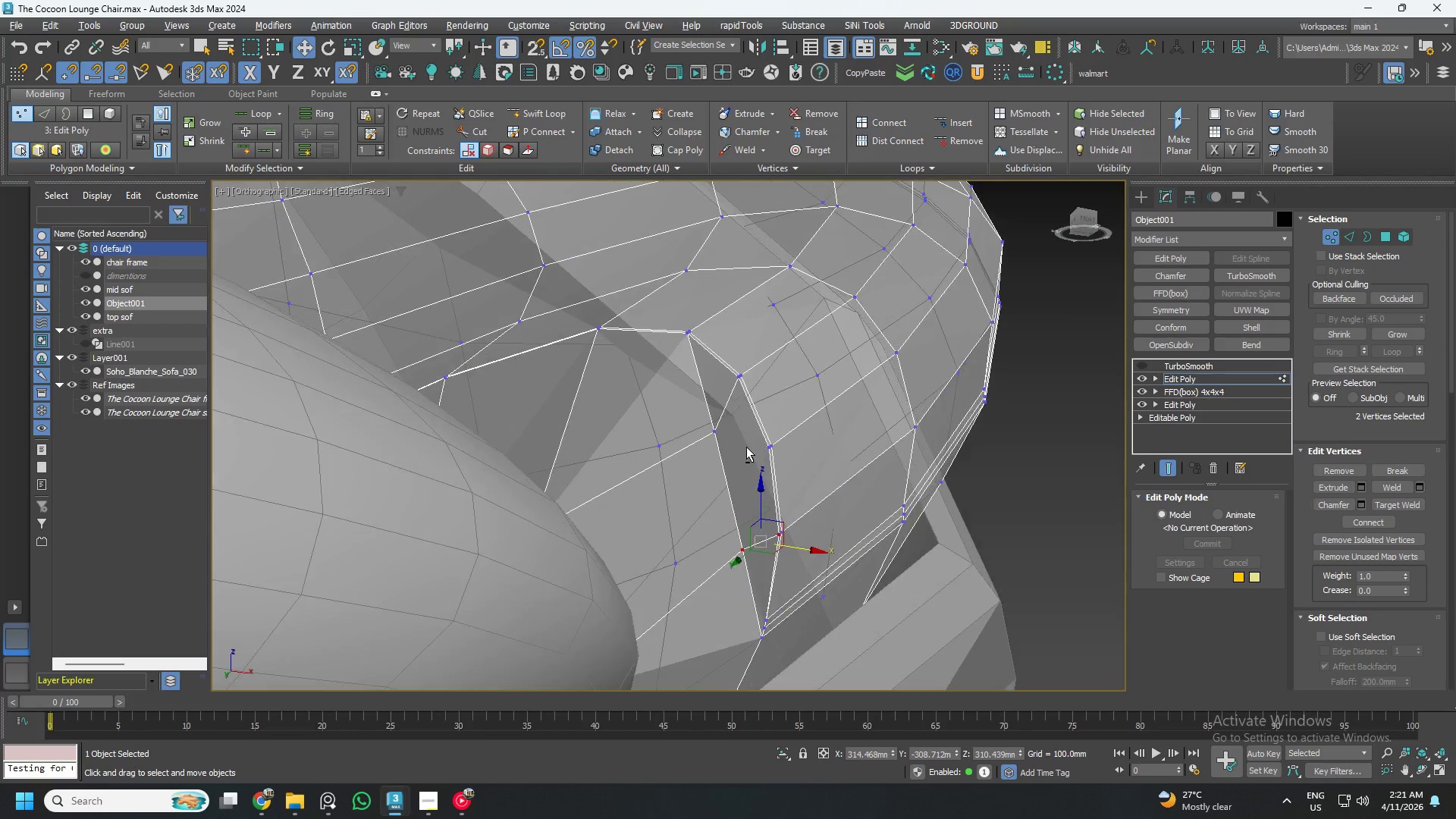 
key(1)
 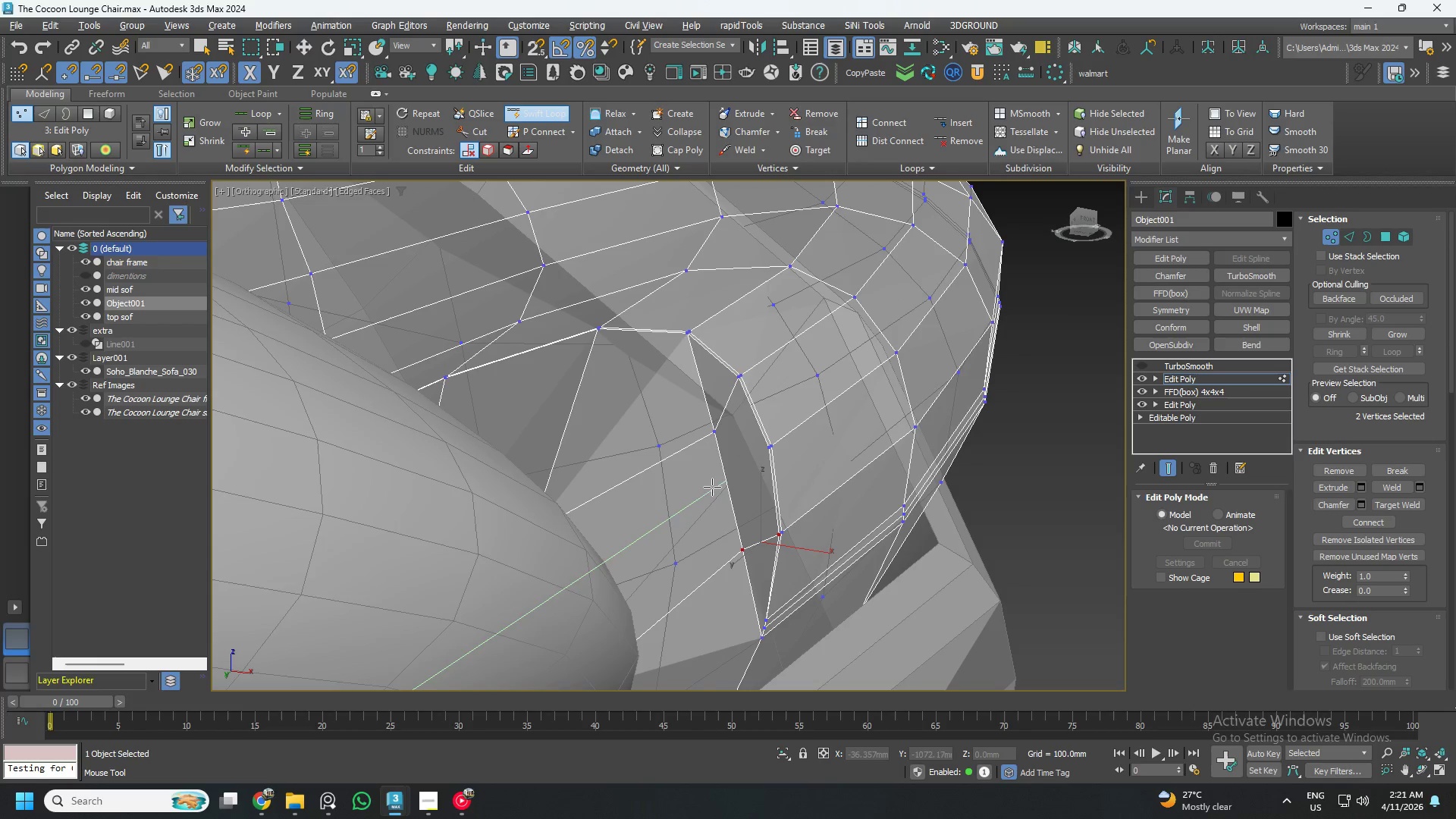 
scroll: coordinate [758, 416], scroll_direction: up, amount: 2.0
 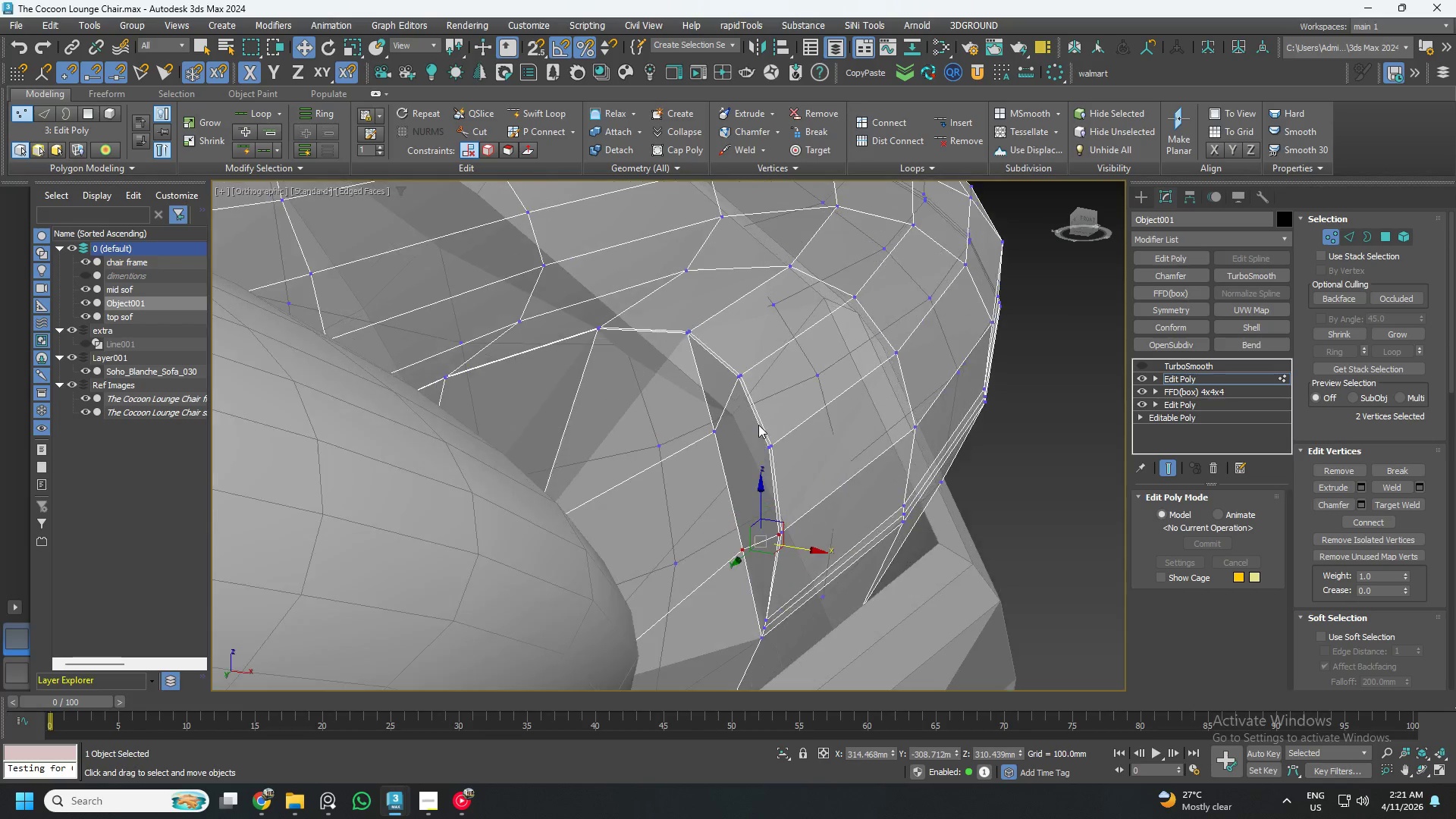 
left_click([717, 491])
 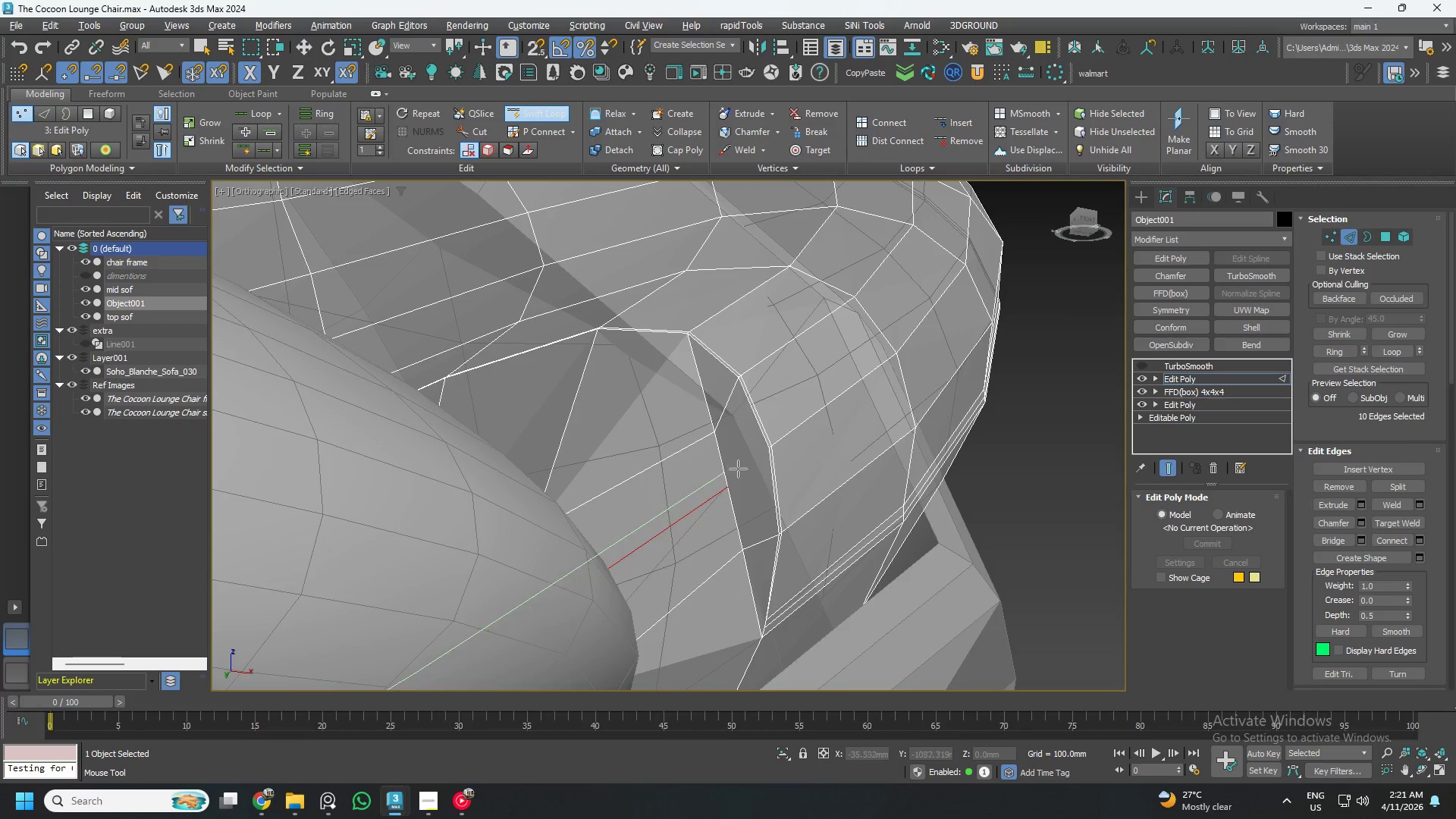 
key(Alt+AltLeft)
 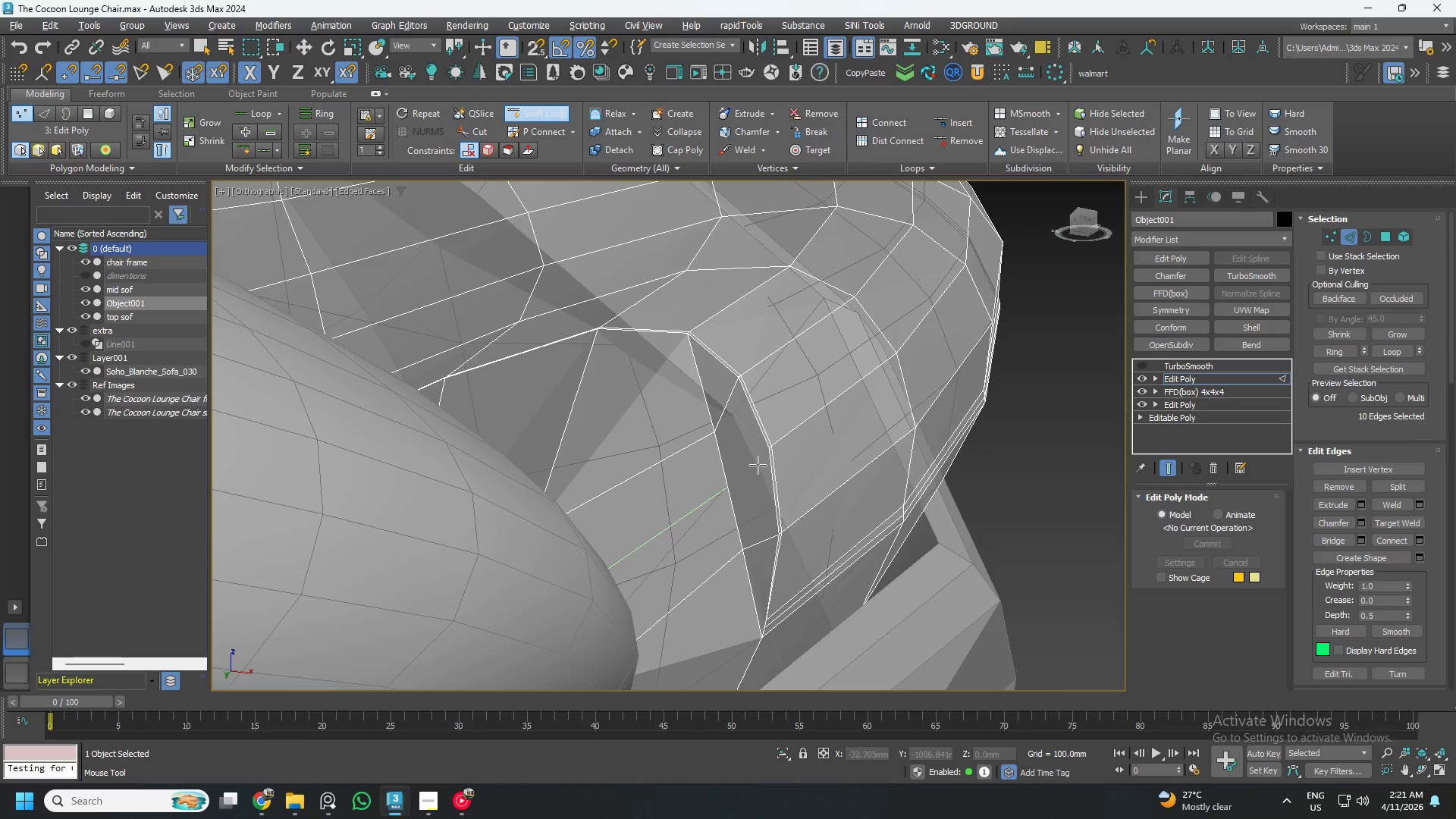 
key(Alt+1)
 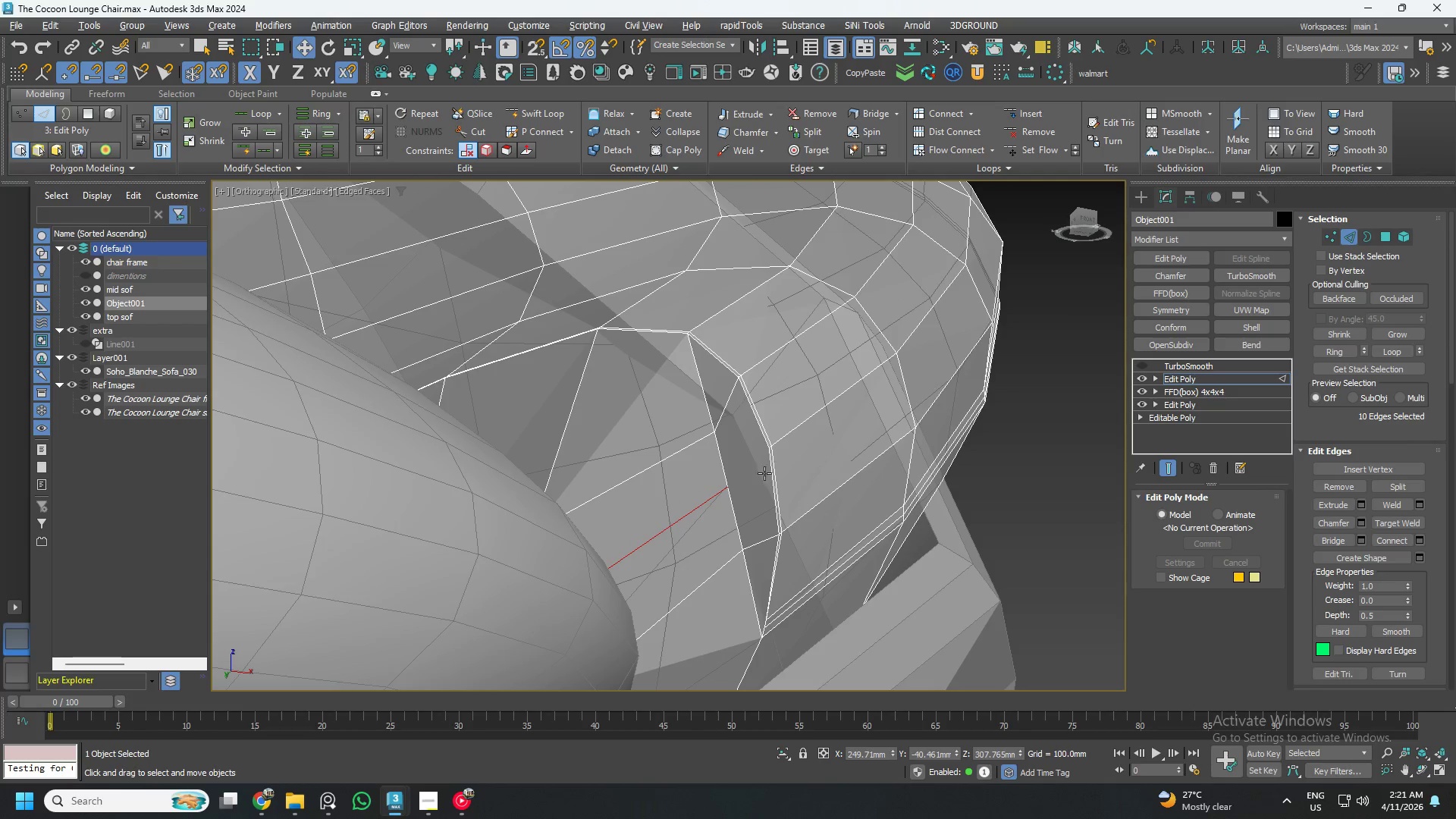 
key(1)
 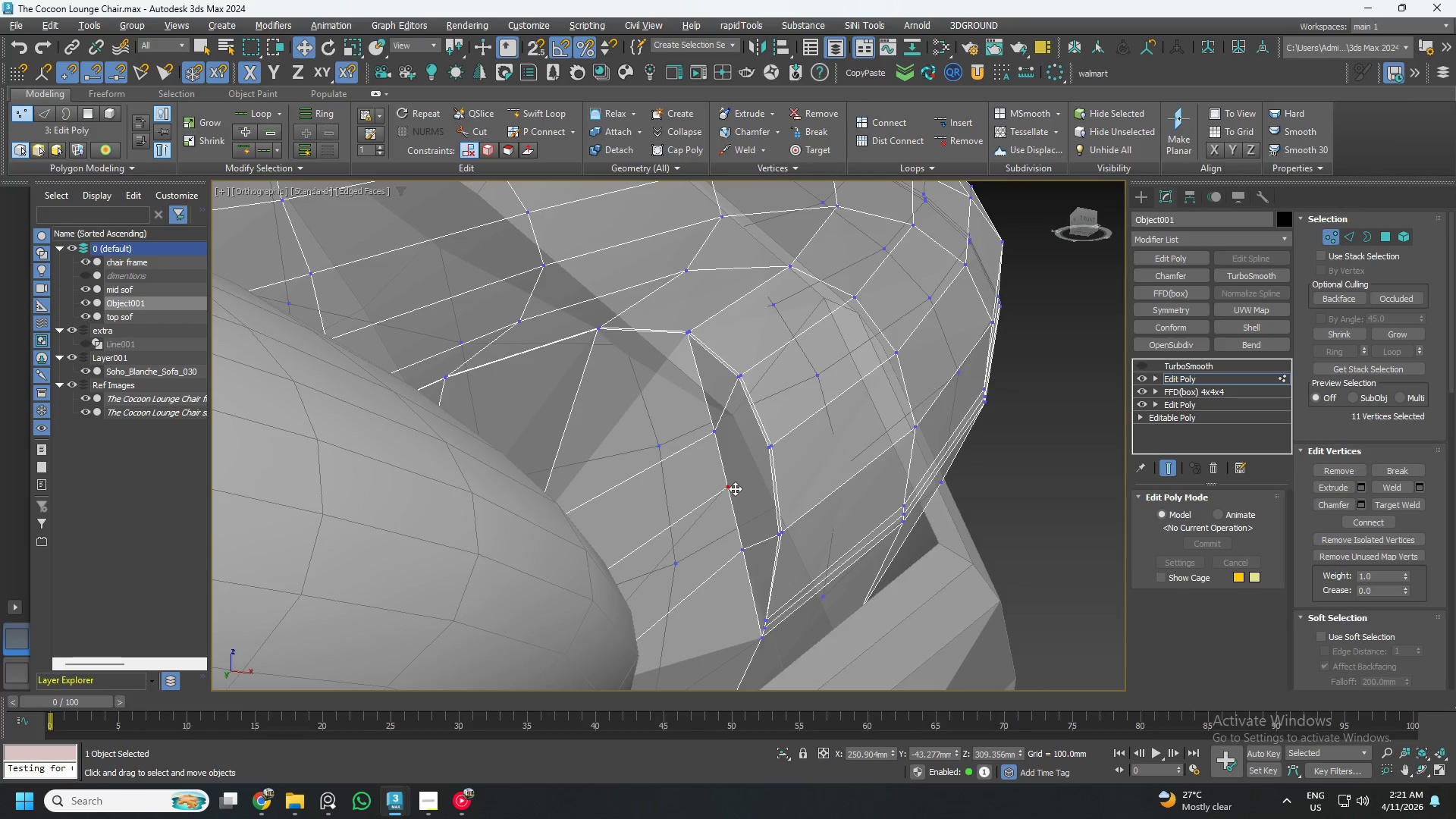 
left_click([733, 488])
 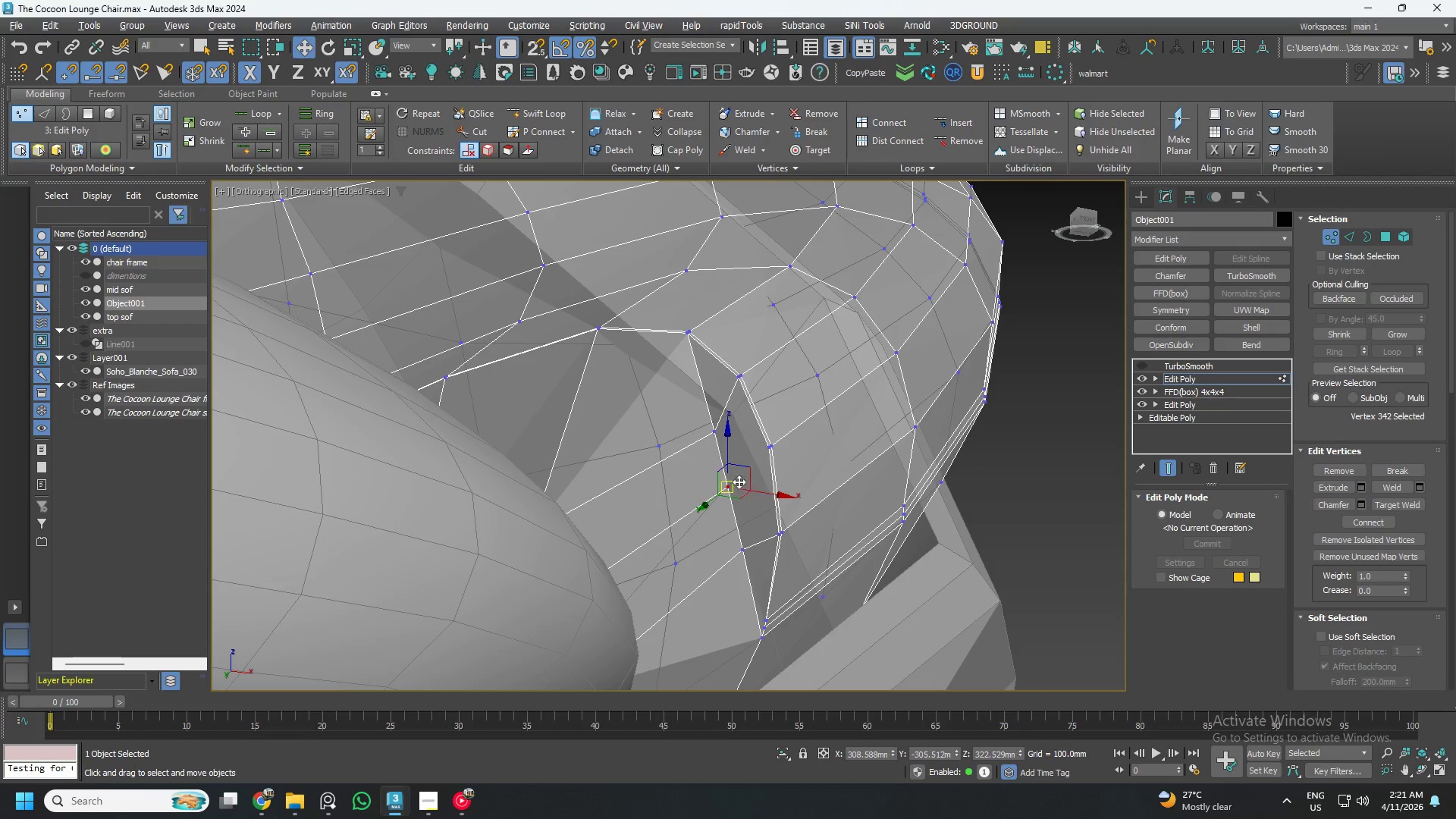 
hold_key(key=ControlLeft, duration=0.75)
left_click([767, 452])
 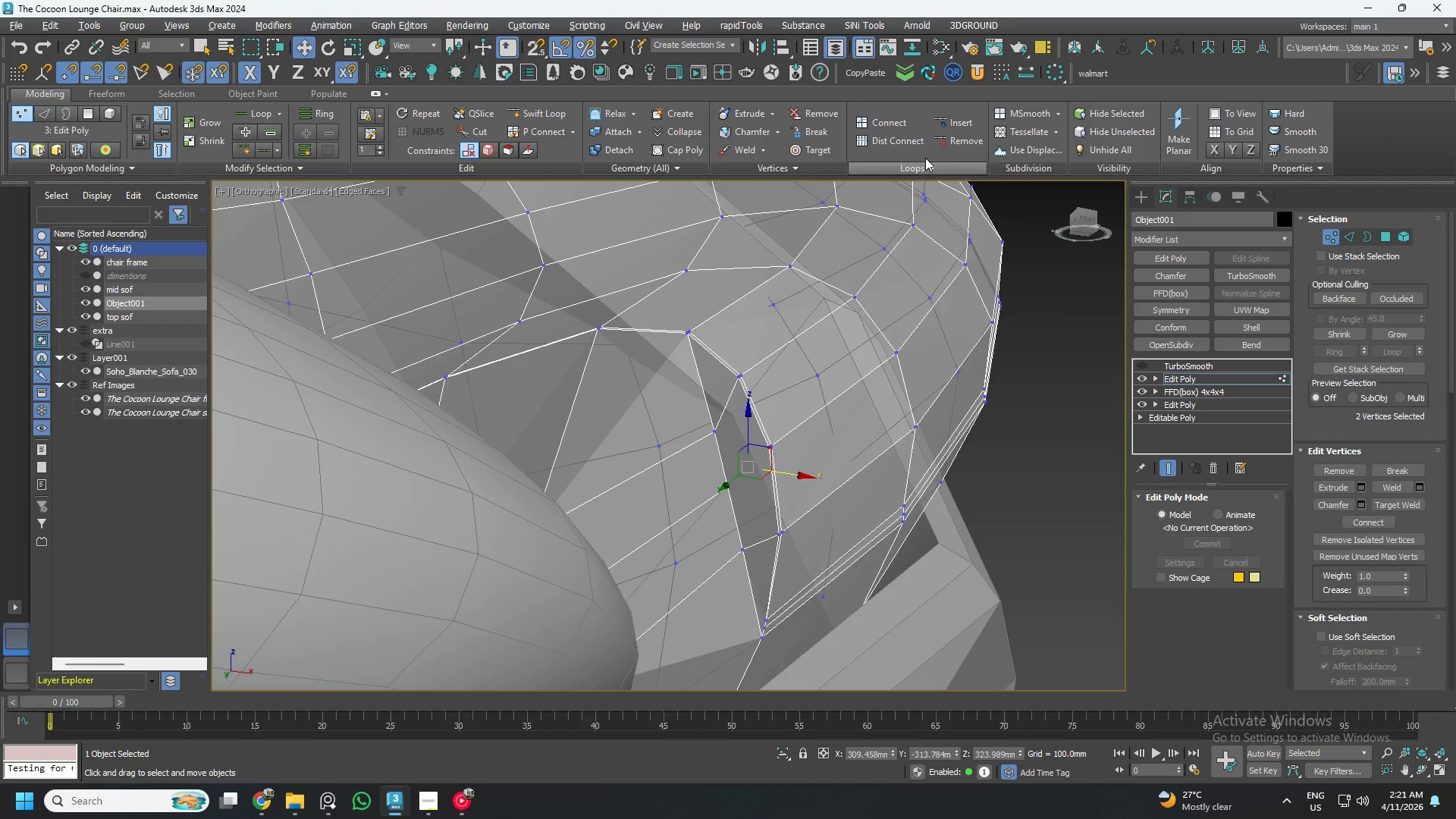 
left_click([886, 119])
 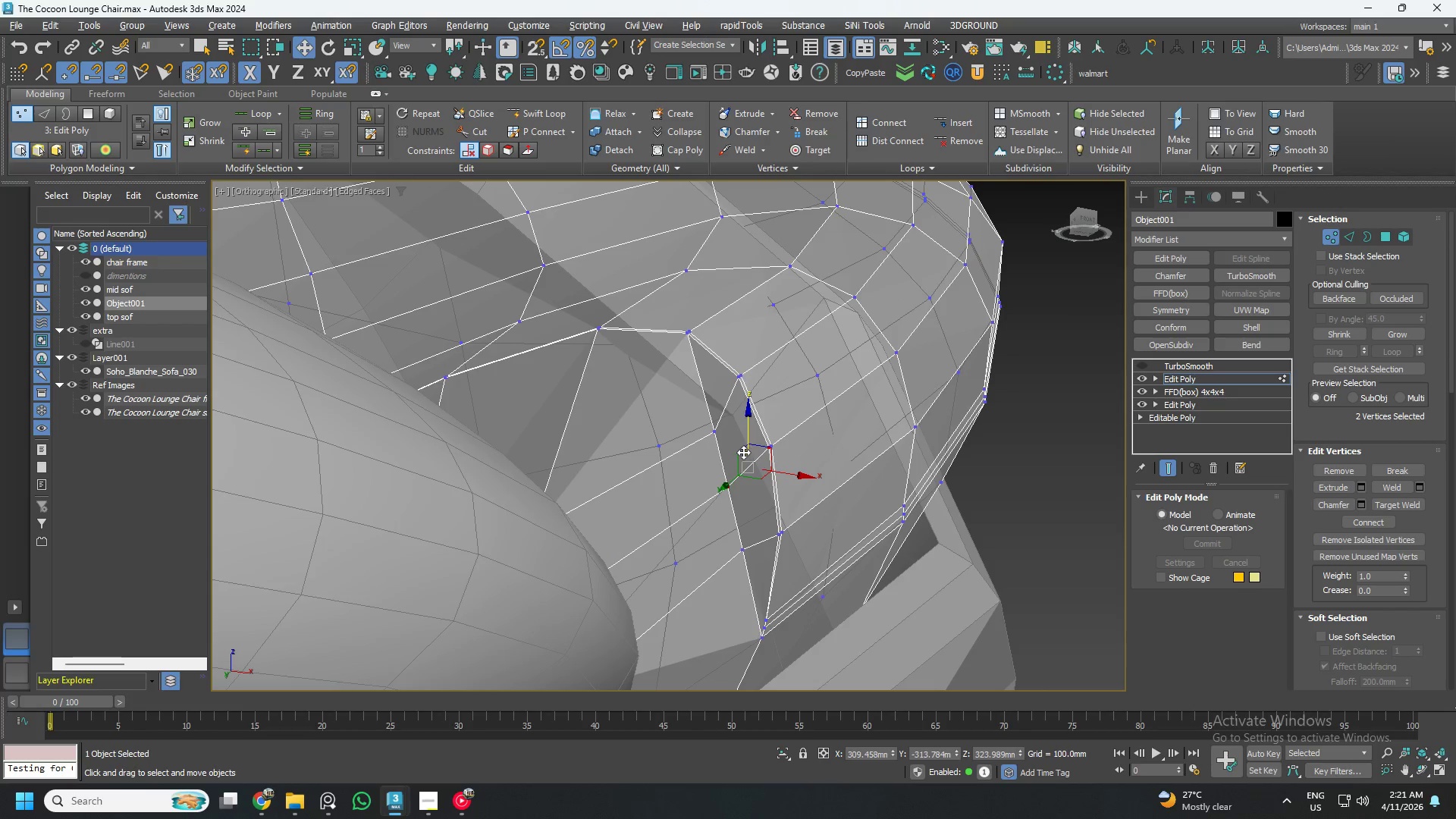 
key(2)
 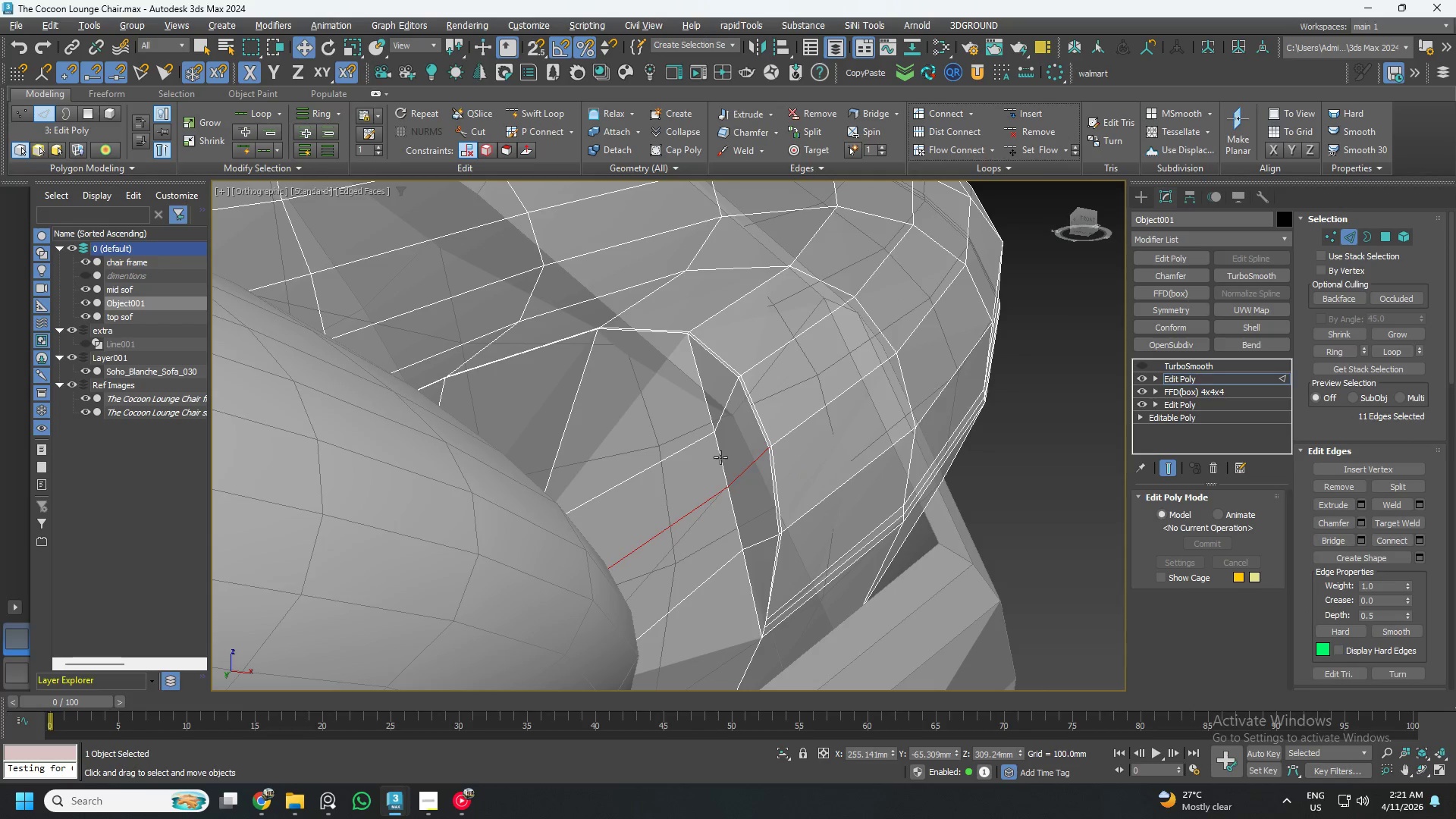 
double_click([720, 457])
 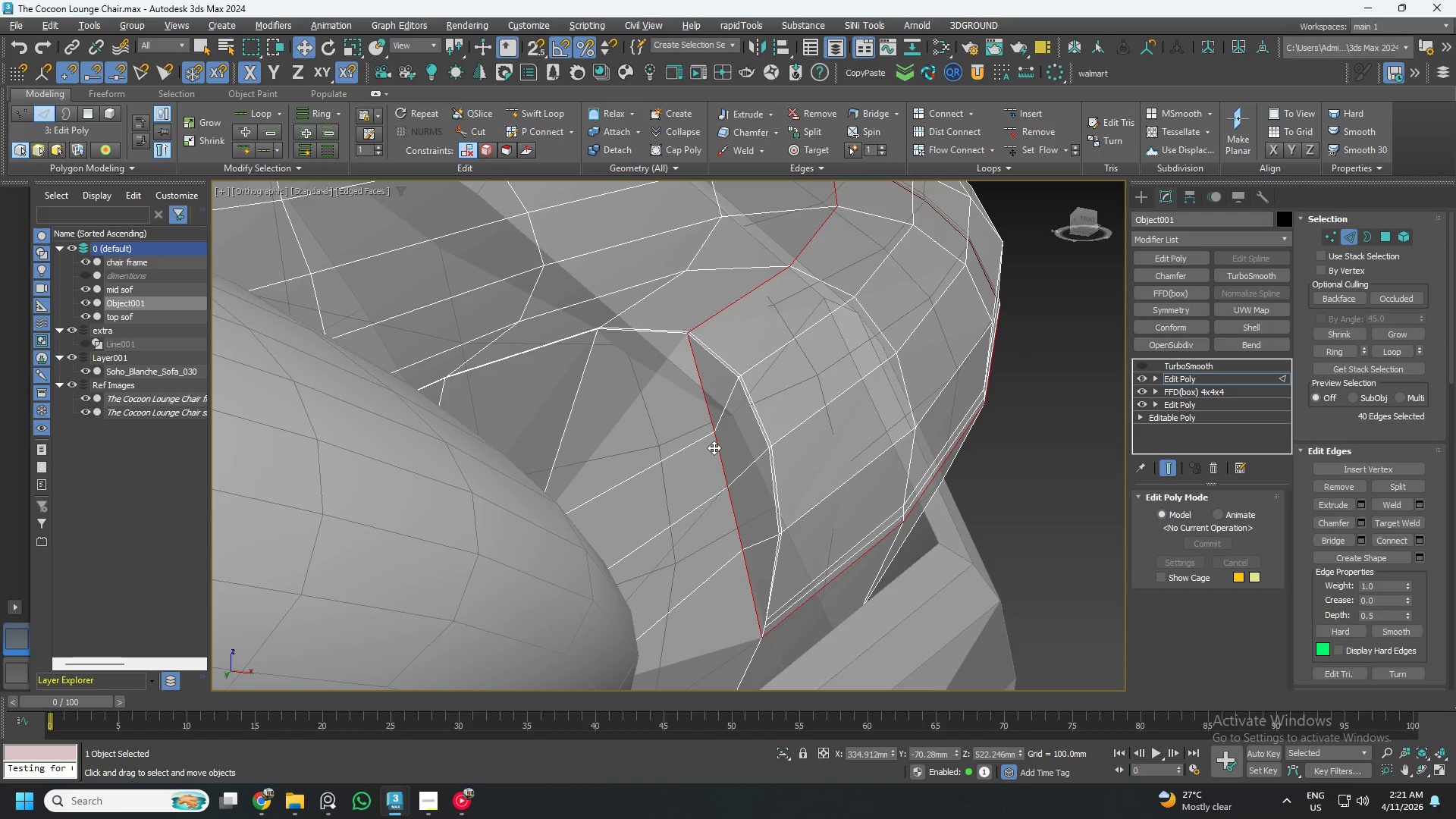 
left_click([714, 459])
 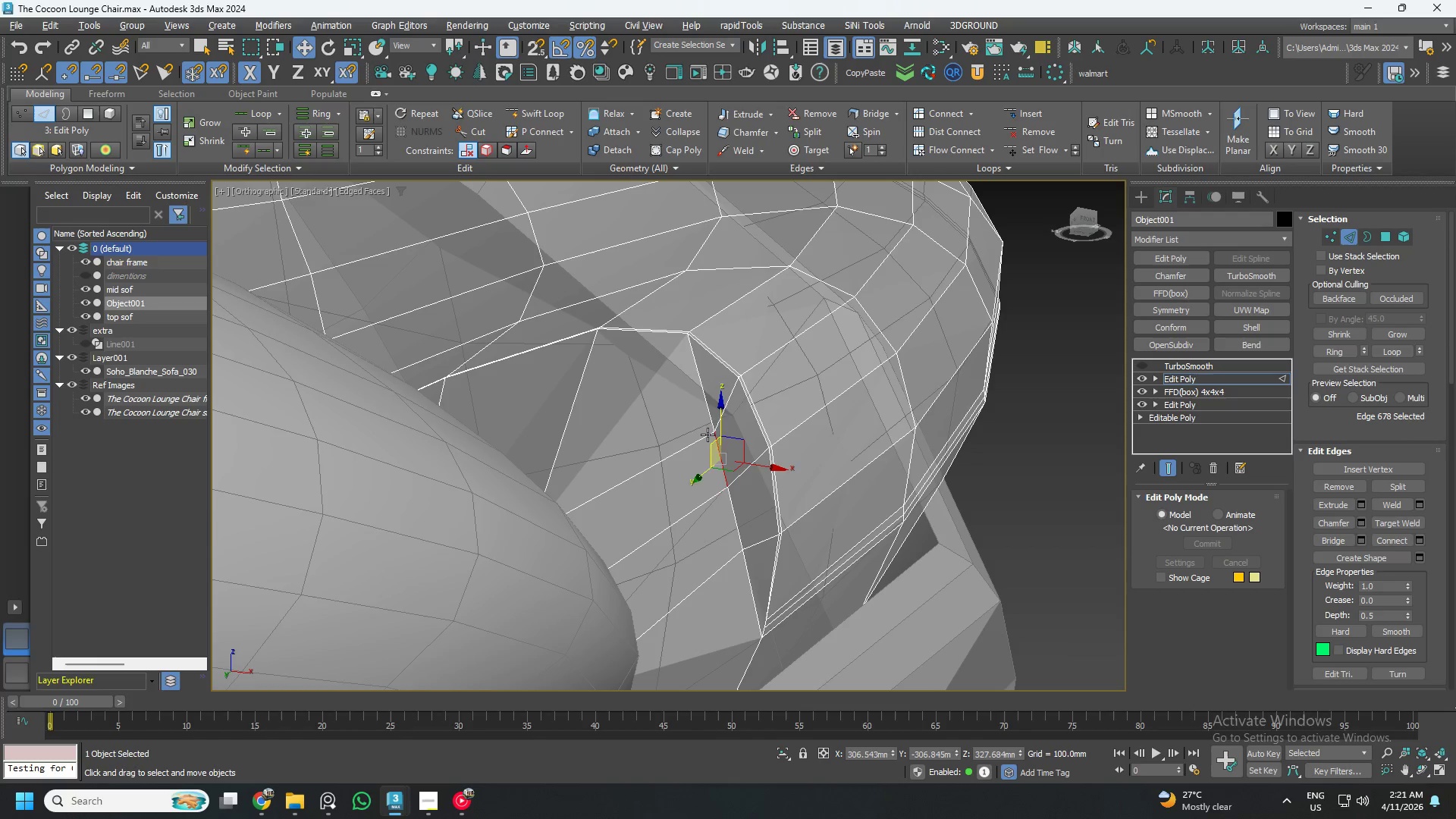 
hold_key(key=ControlLeft, duration=1.45)
double_click([701, 401])
 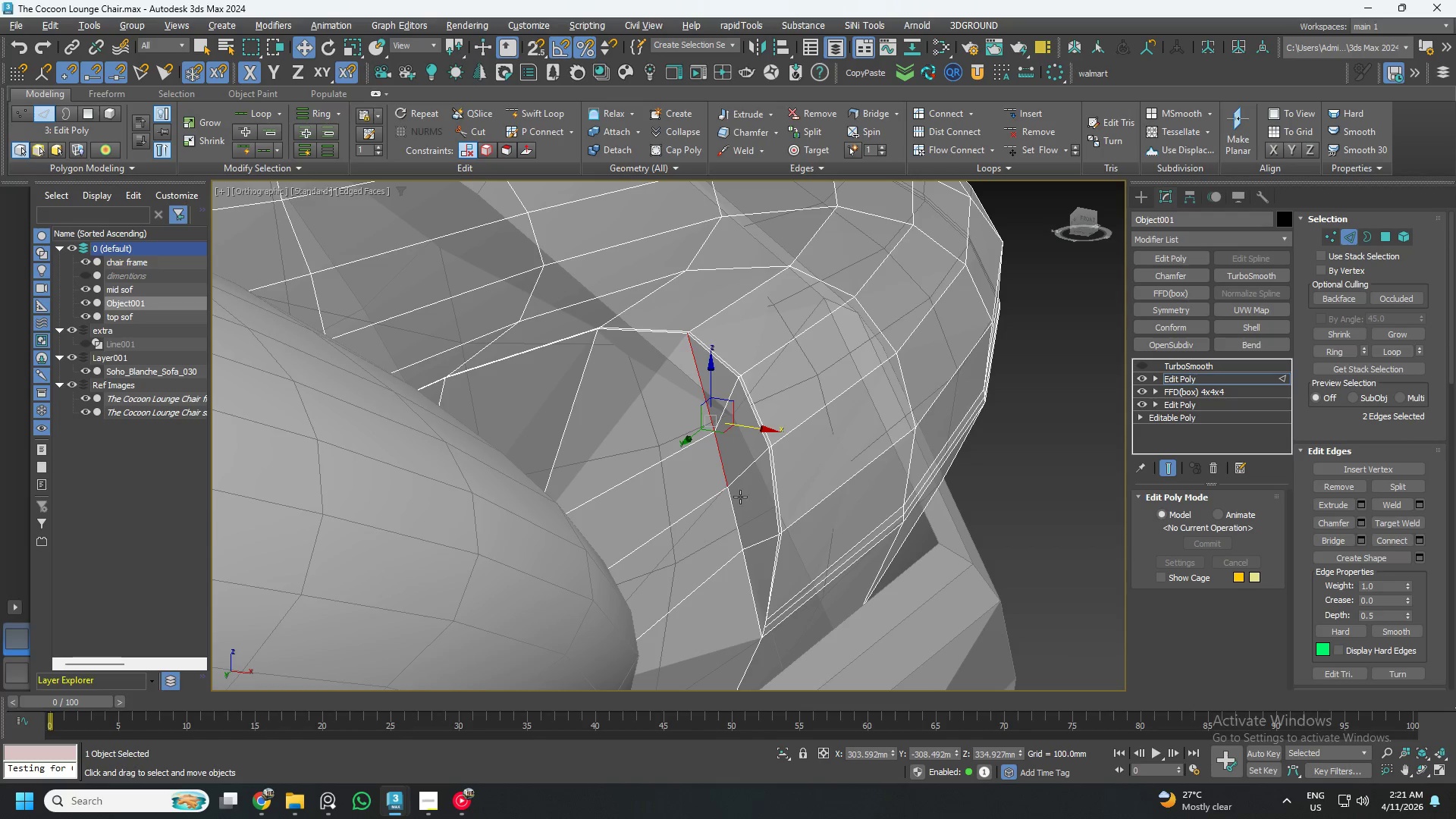 
left_click([740, 500])
 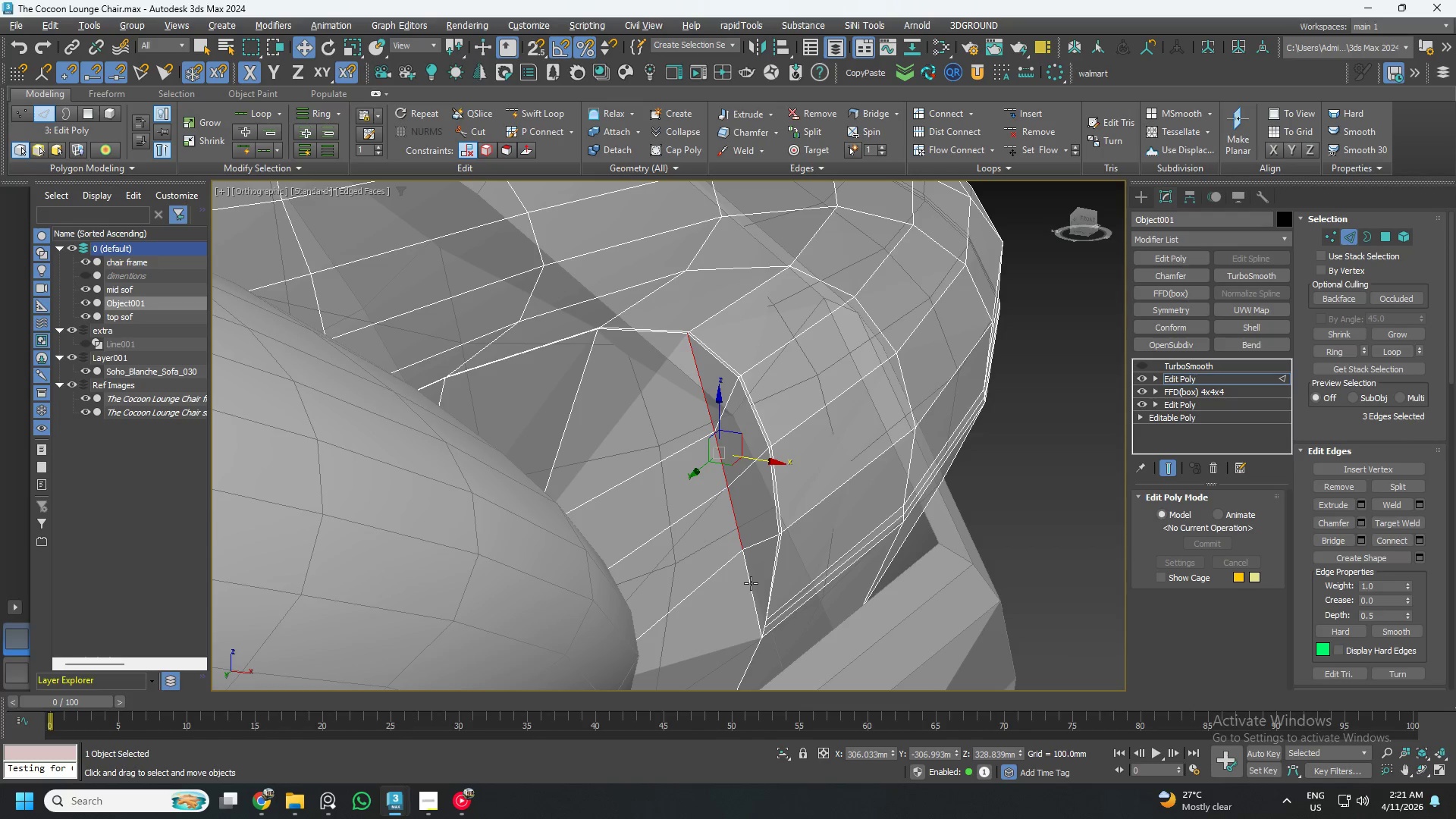 
left_click([751, 583])
 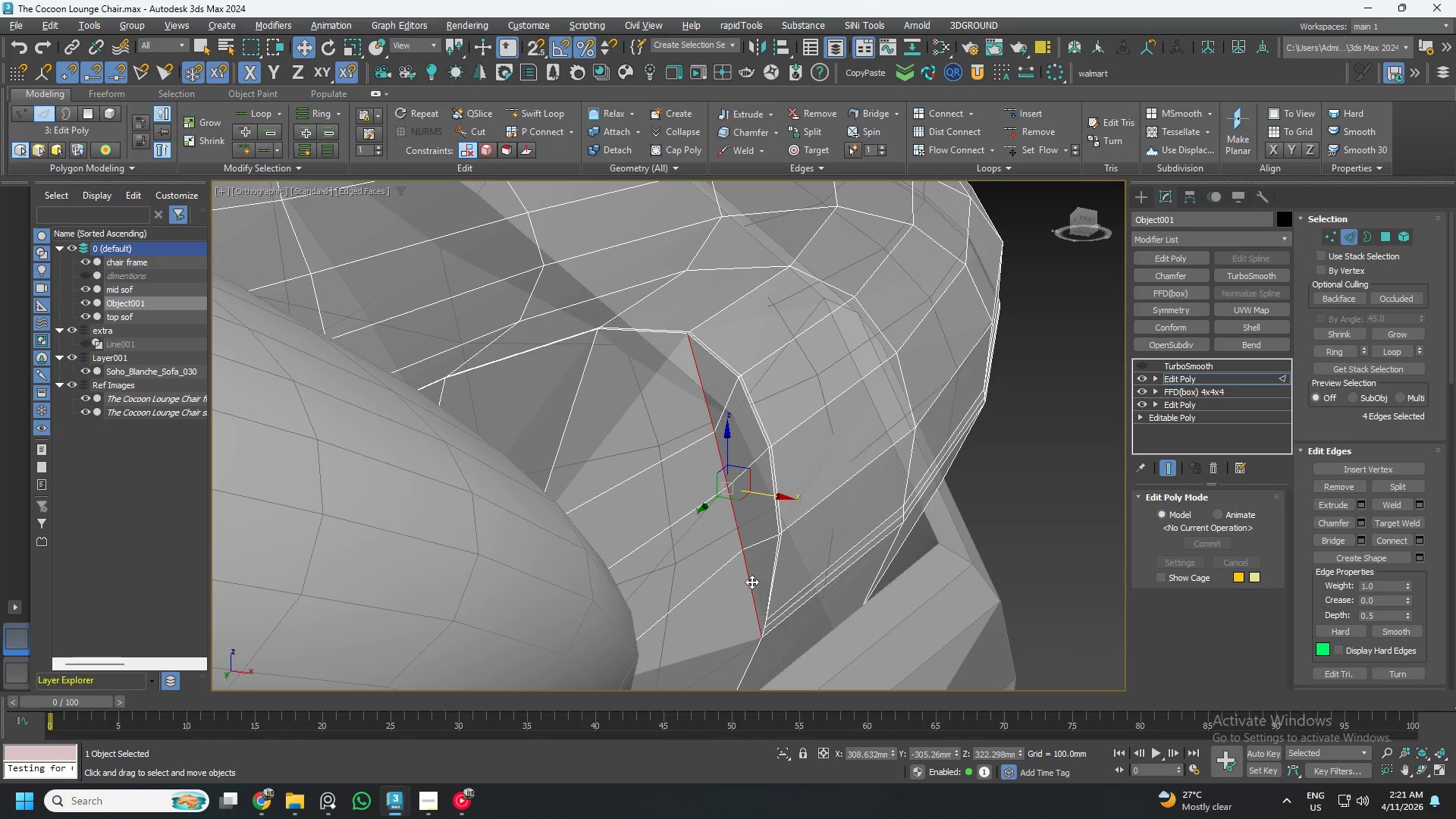 
key(Alt+Control+2)
 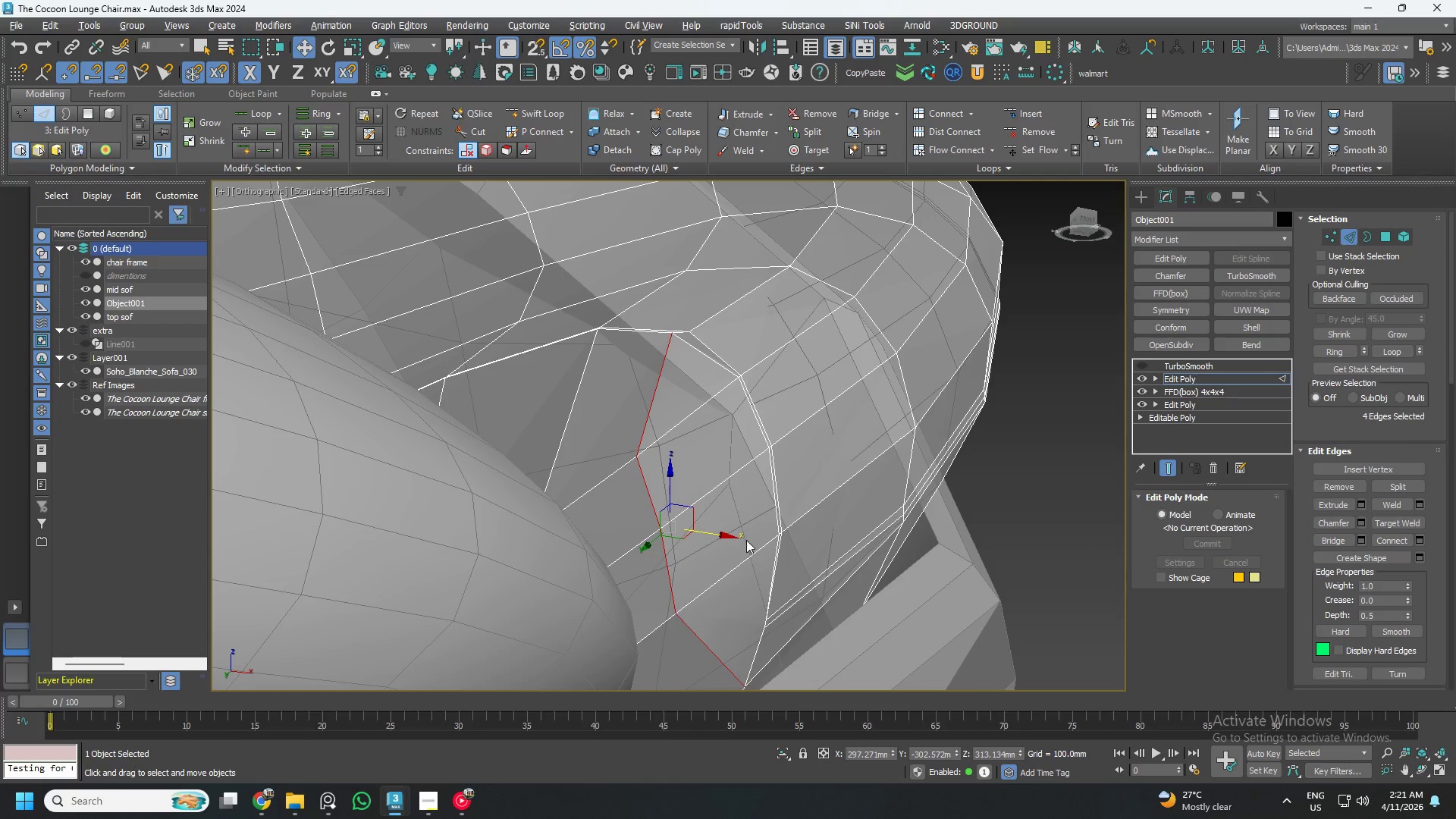 
hold_key(key=AltLeft, duration=0.98)
 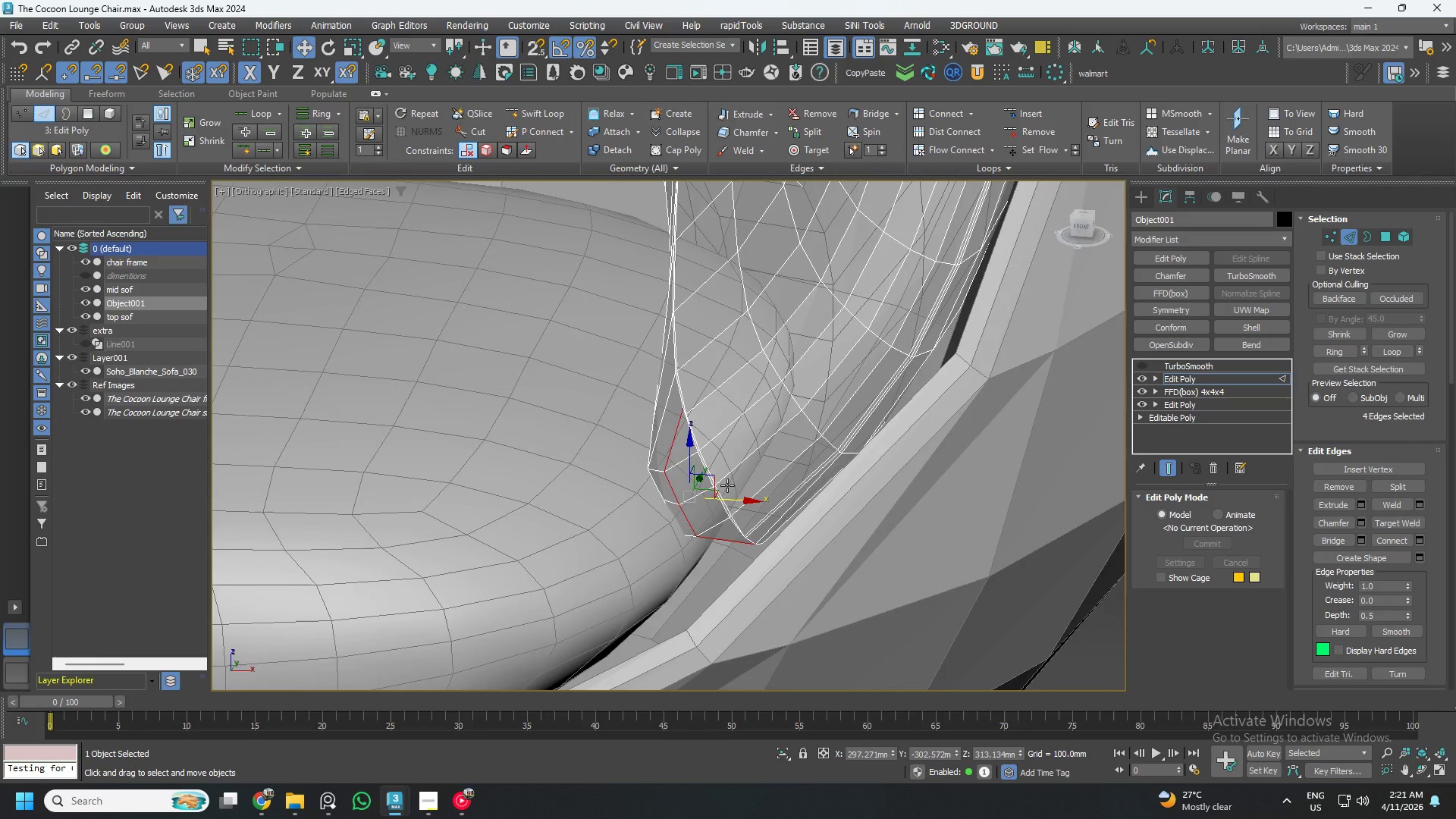 
scroll: coordinate [707, 463], scroll_direction: down, amount: 2.0
 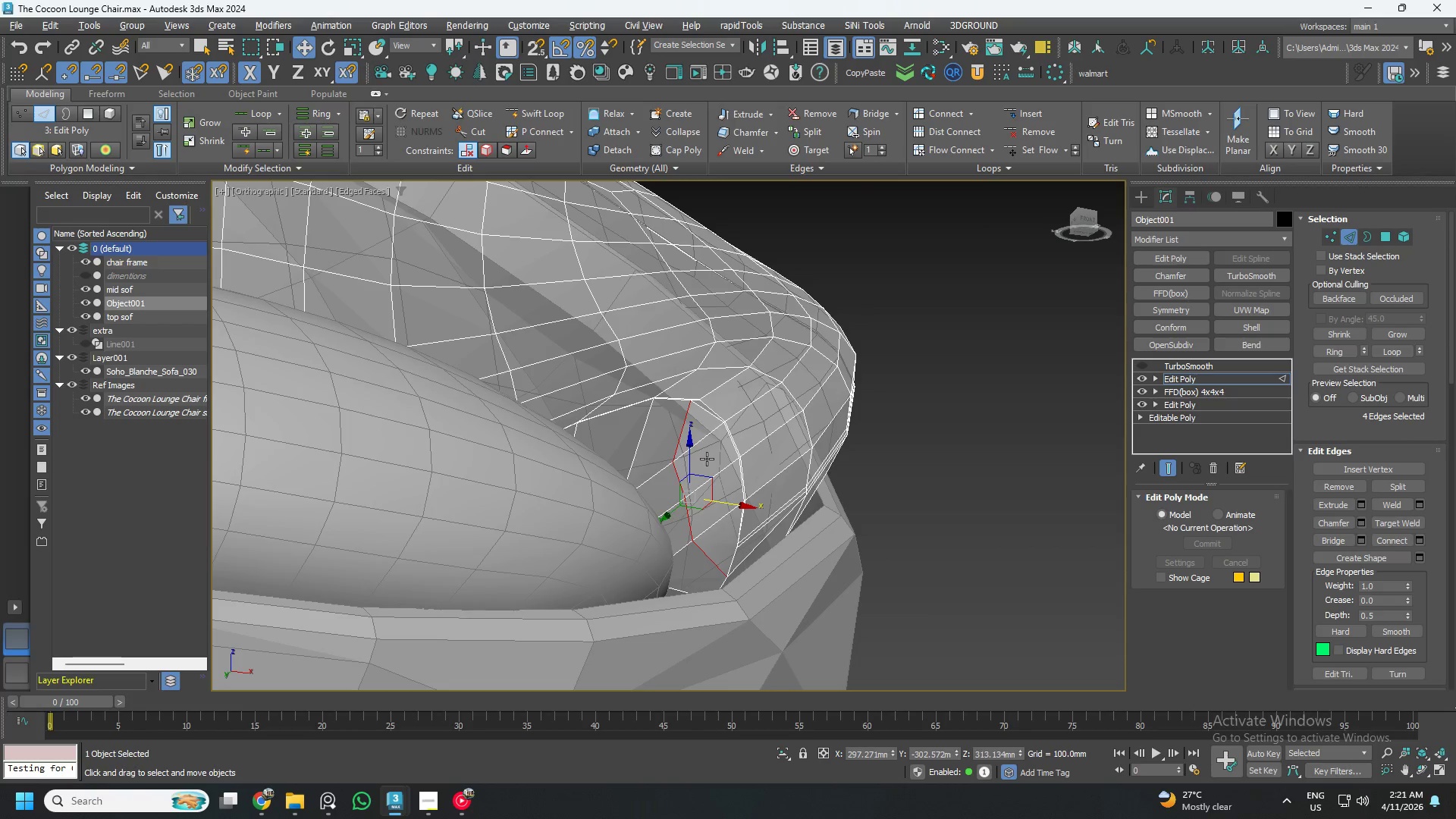 
hold_key(key=AltLeft, duration=1.01)
 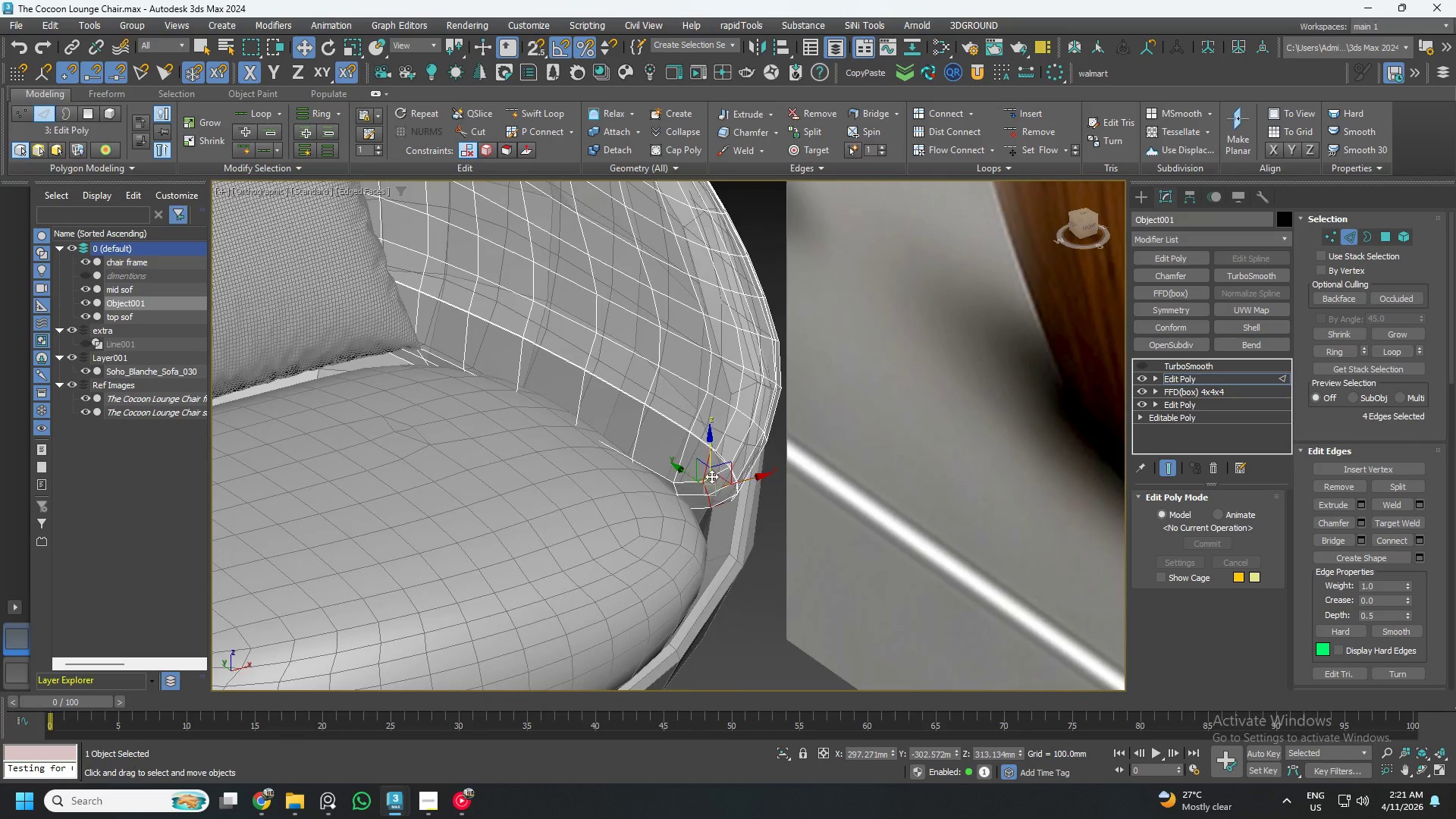 
scroll: coordinate [709, 475], scroll_direction: down, amount: 4.0
 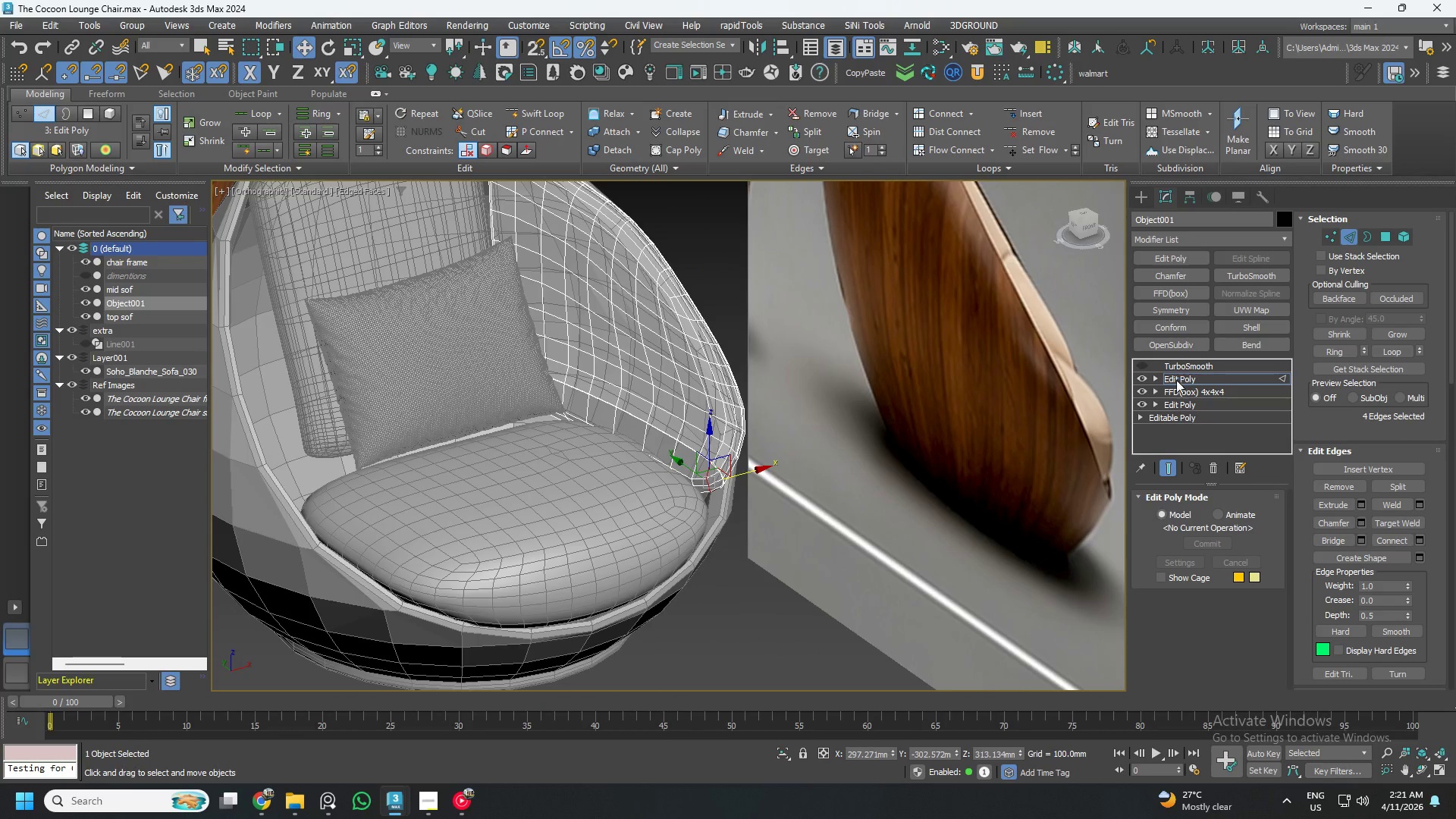 
left_click([1181, 377])
 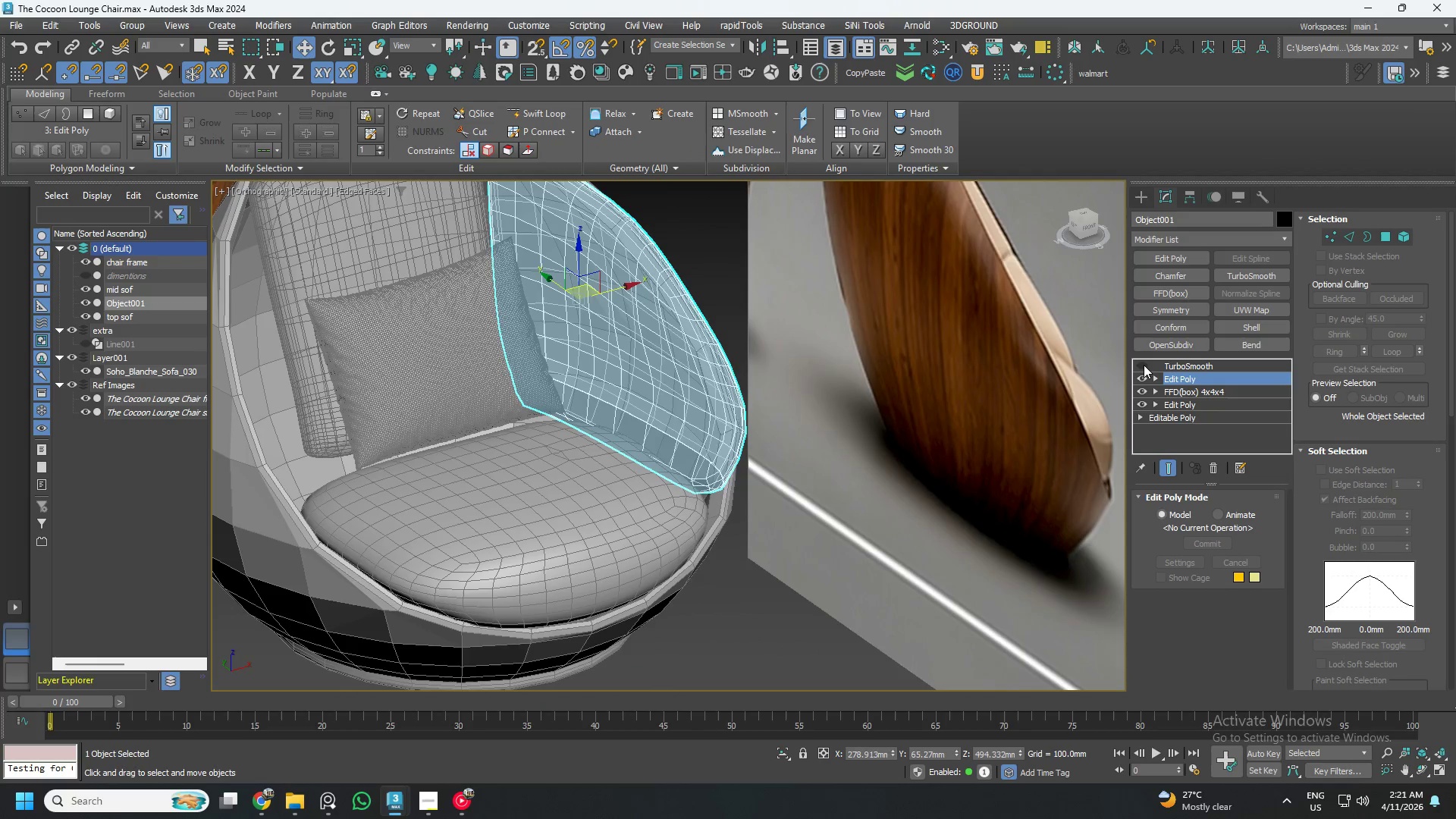 
left_click([1144, 365])
 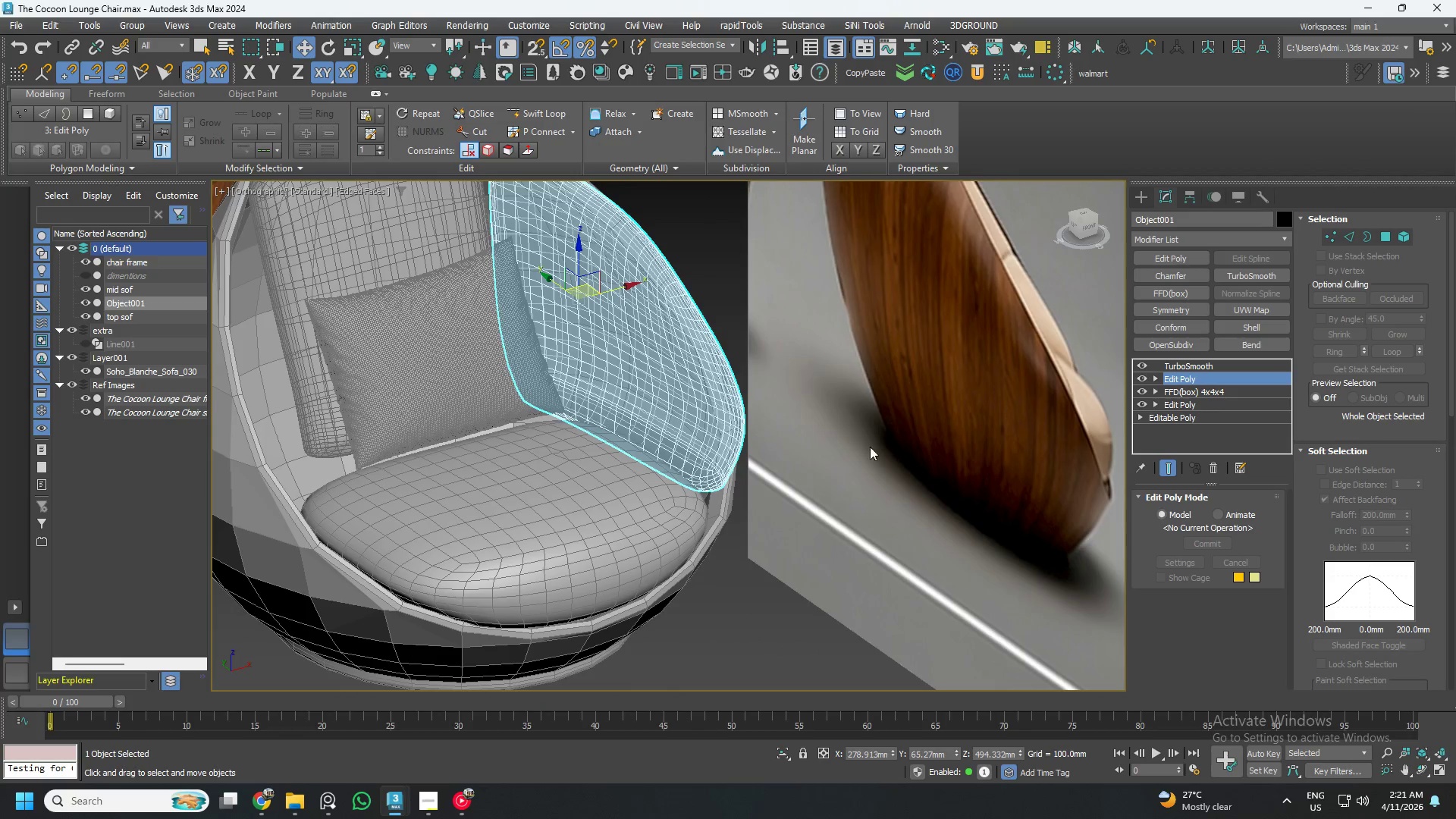 
hold_key(key=AltLeft, duration=1.5)
 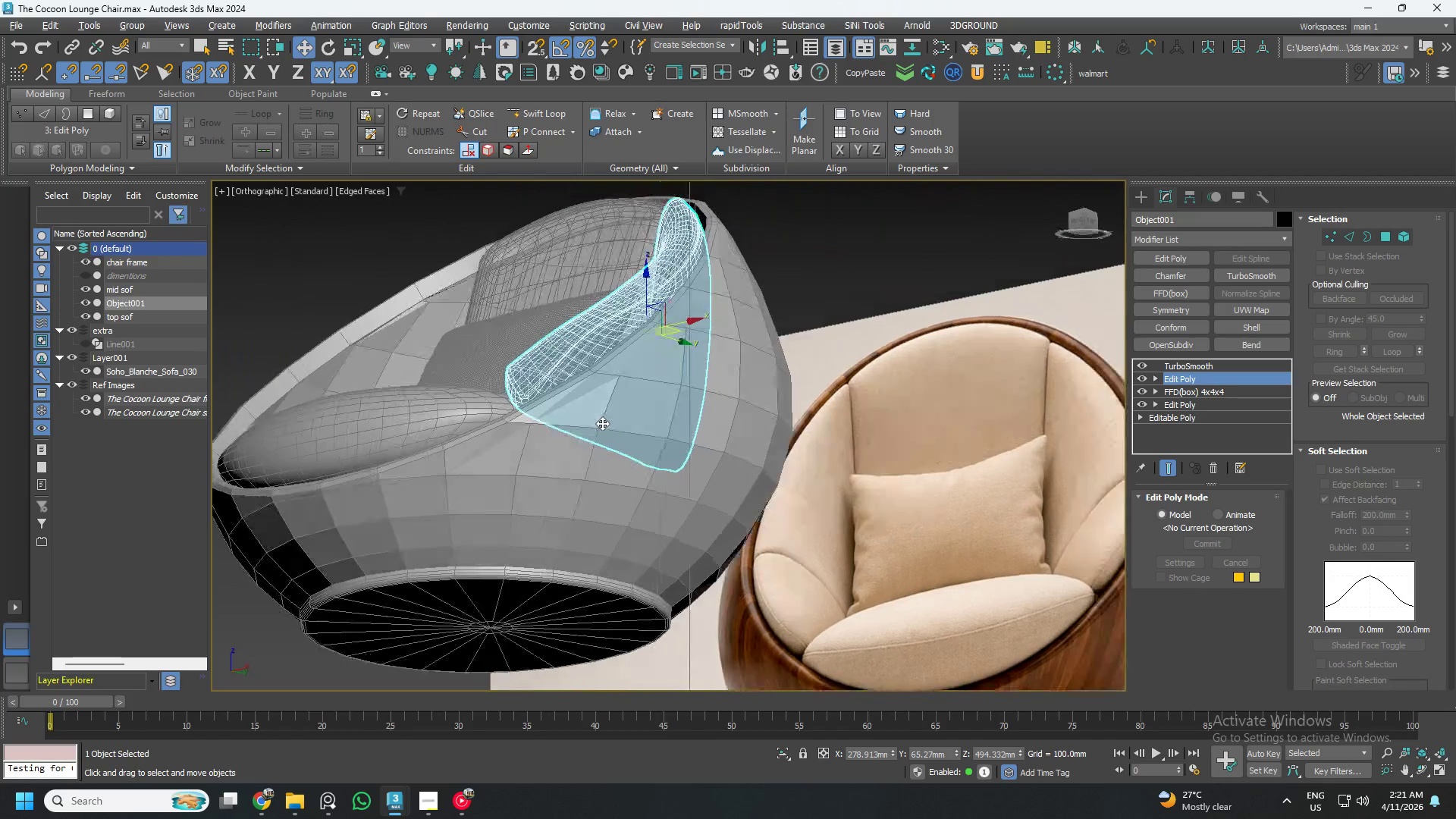 
hold_key(key=AltLeft, duration=1.5)
 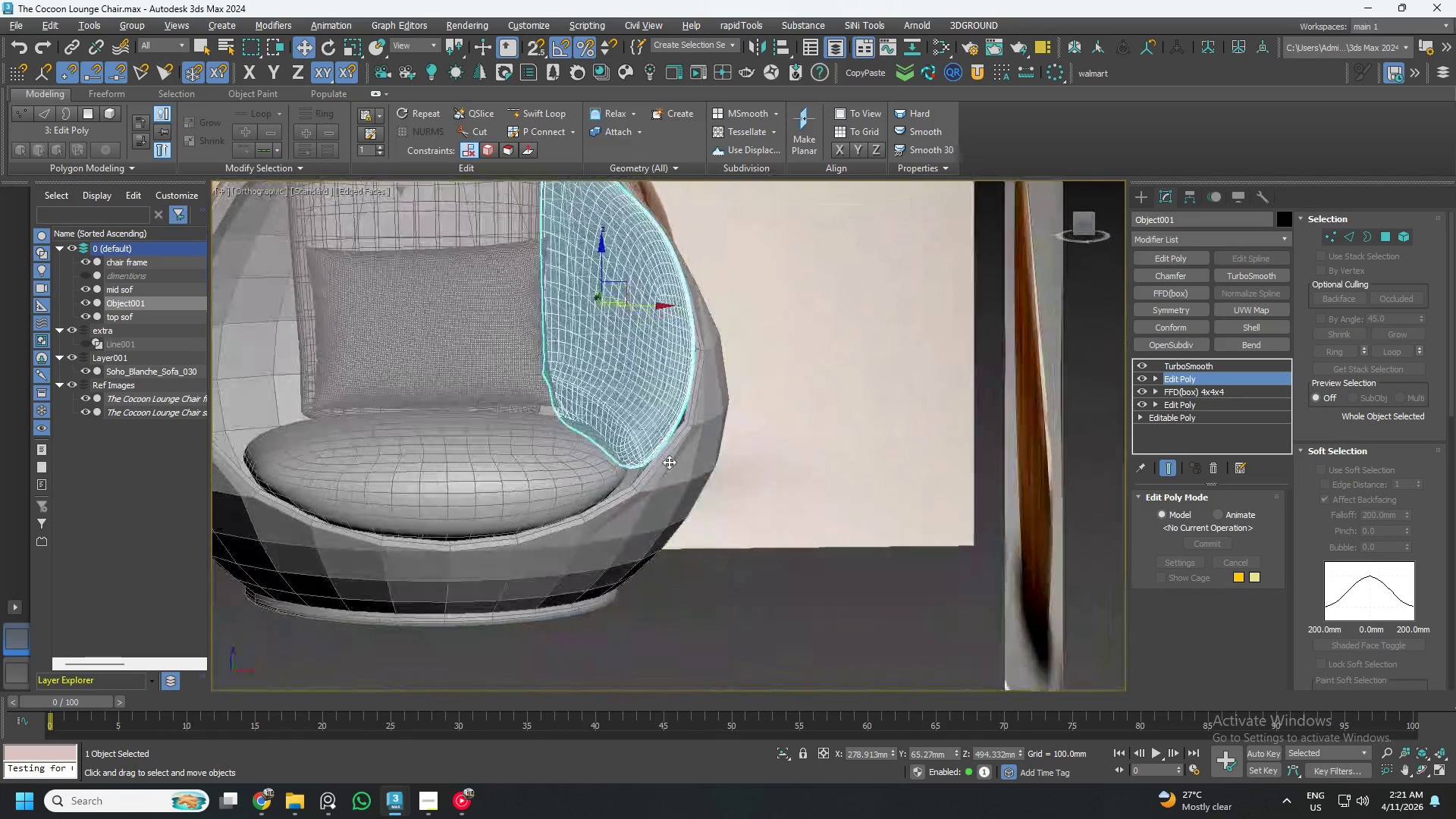 
key(Alt+AltLeft)
 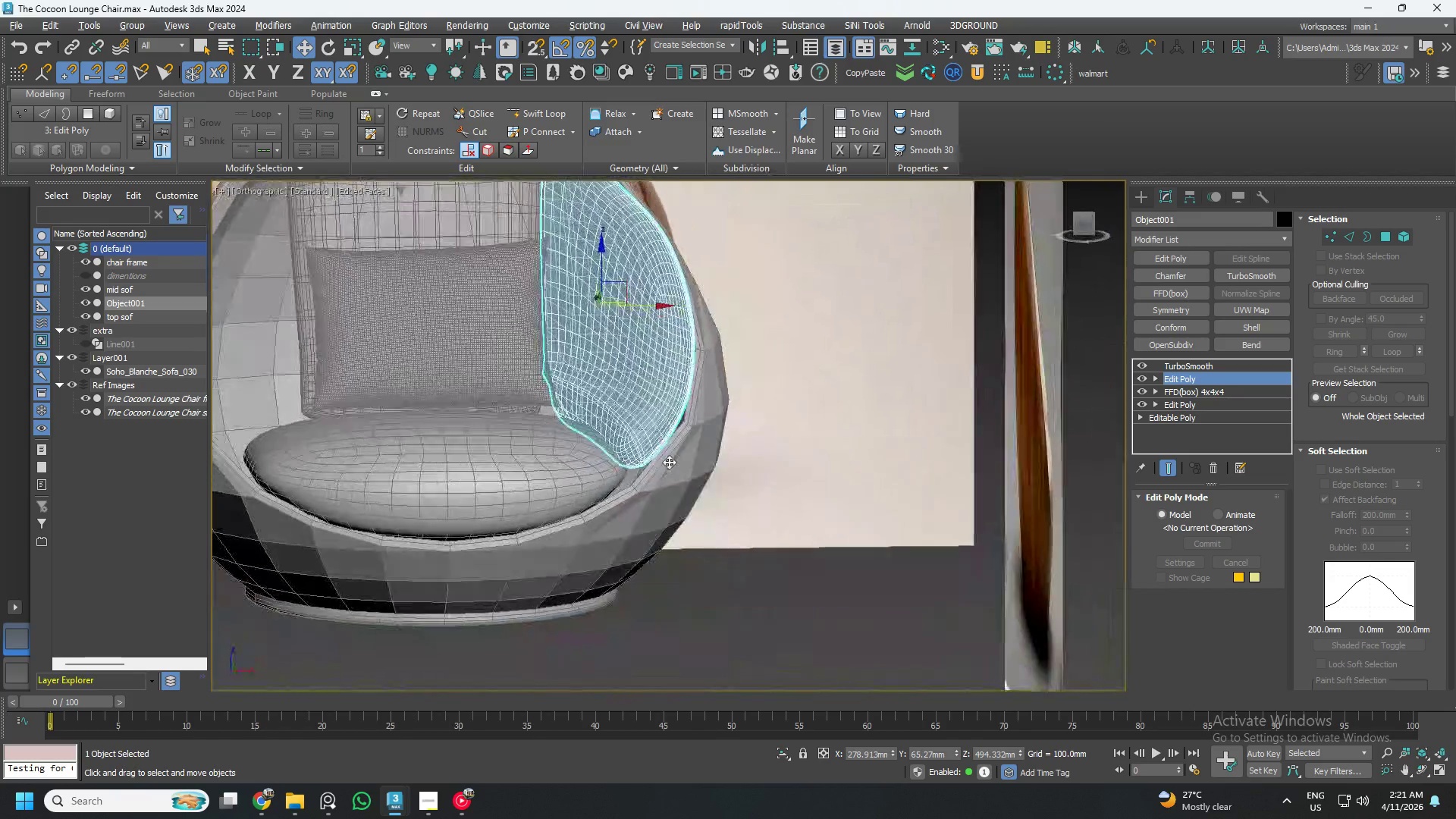 
key(Alt+AltLeft)
 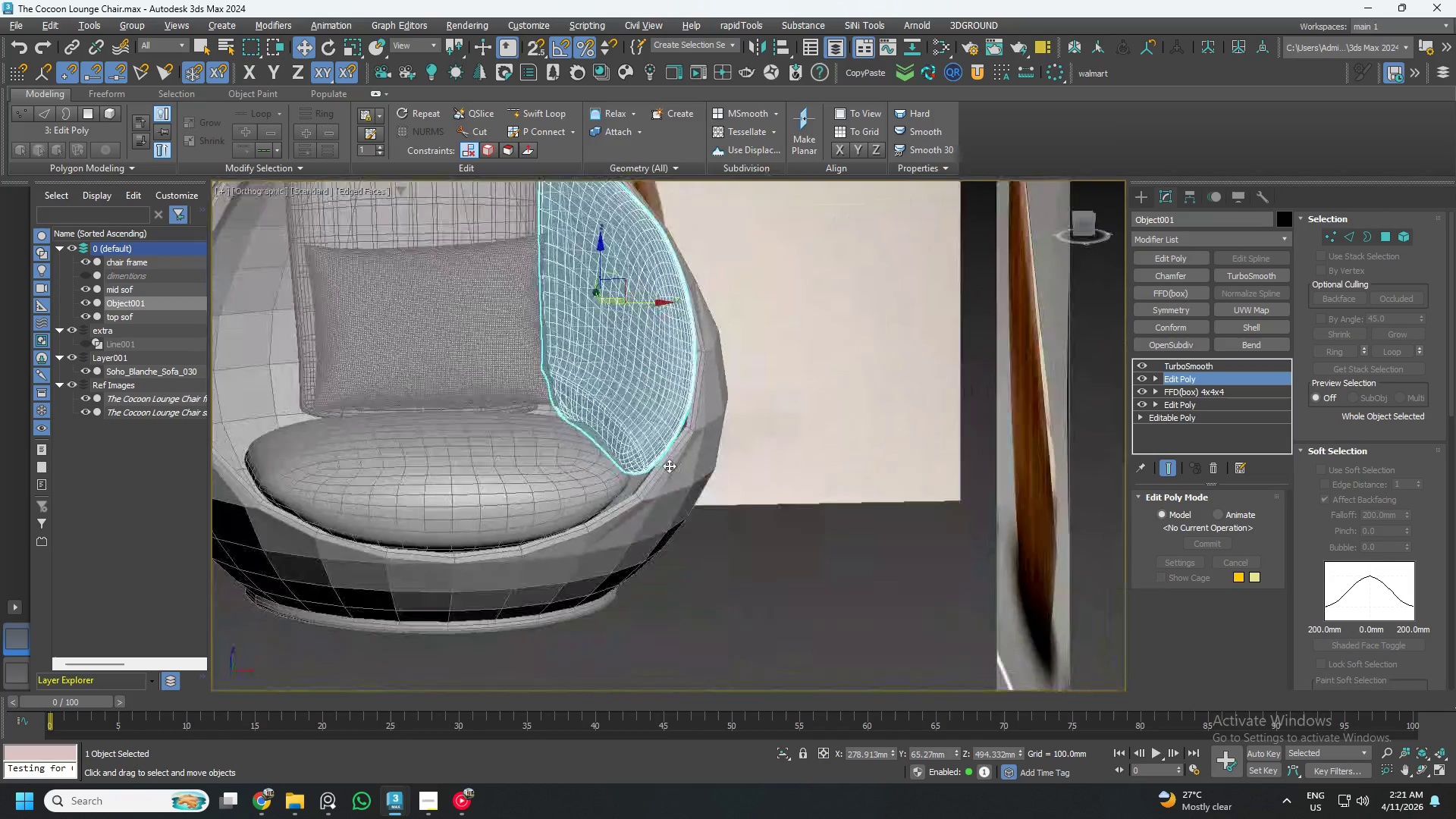 
key(Alt+AltLeft)
 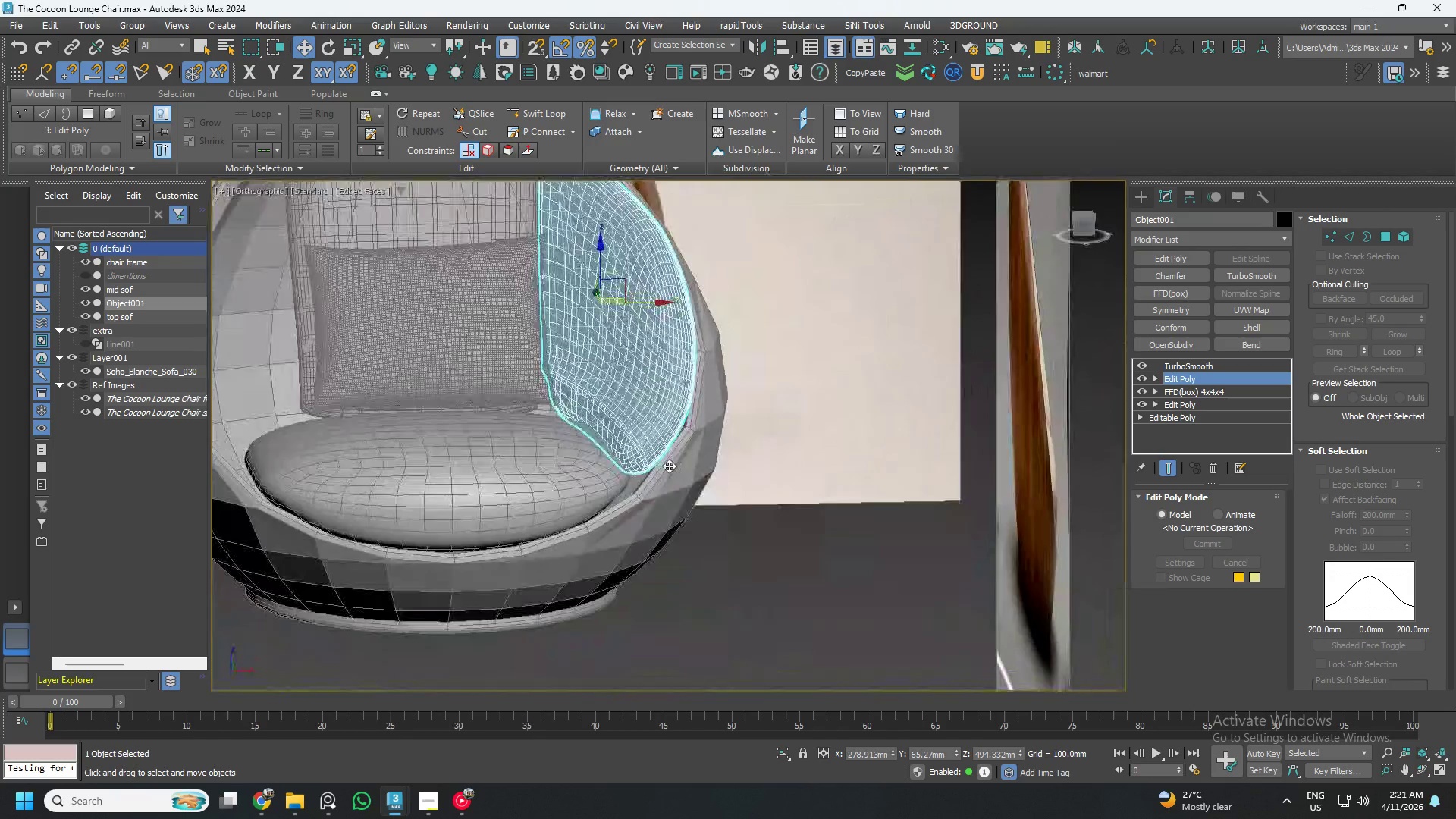 
key(Alt+AltLeft)
 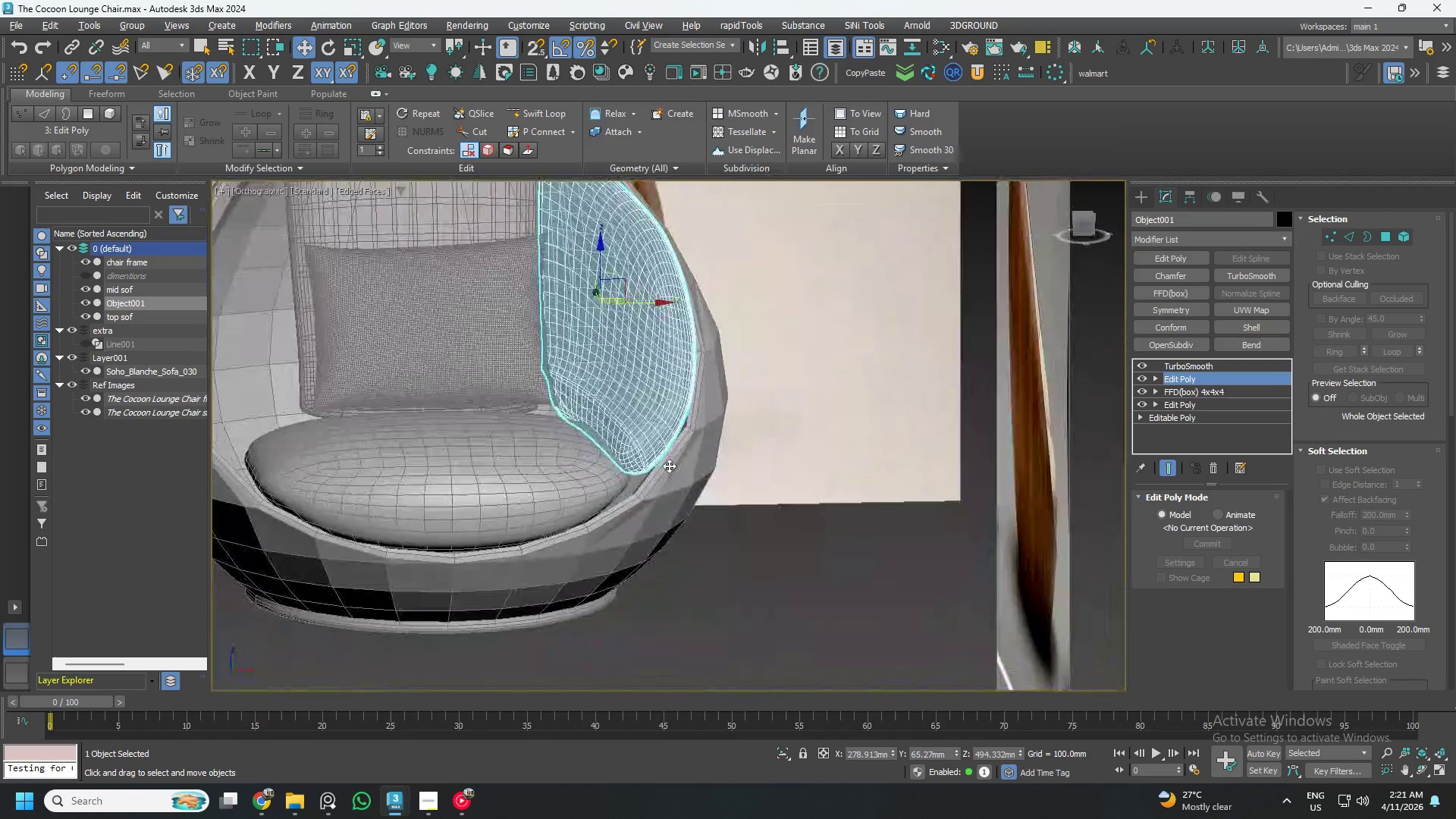 
key(Alt+AltLeft)
 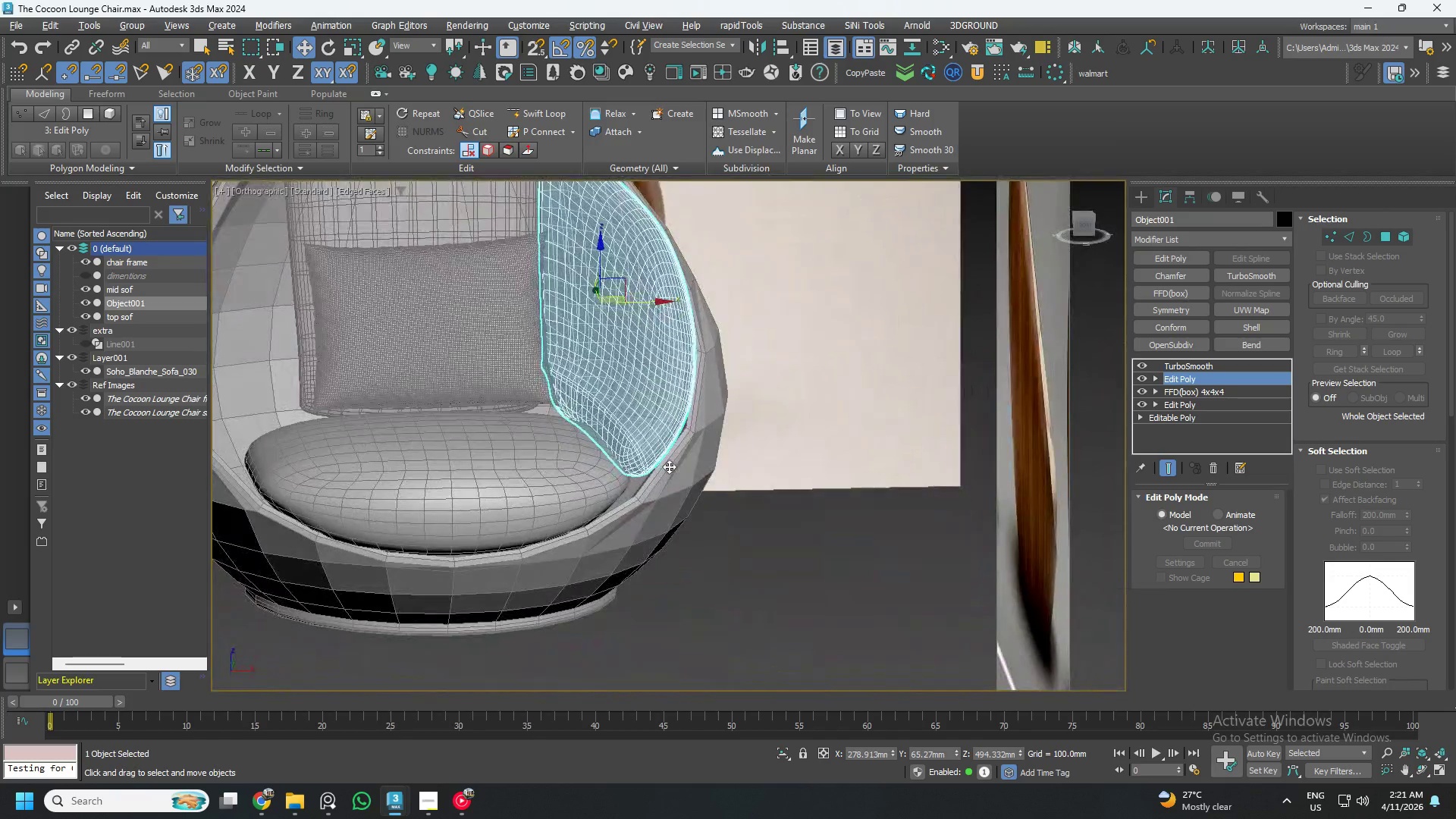 
key(Alt+AltLeft)
 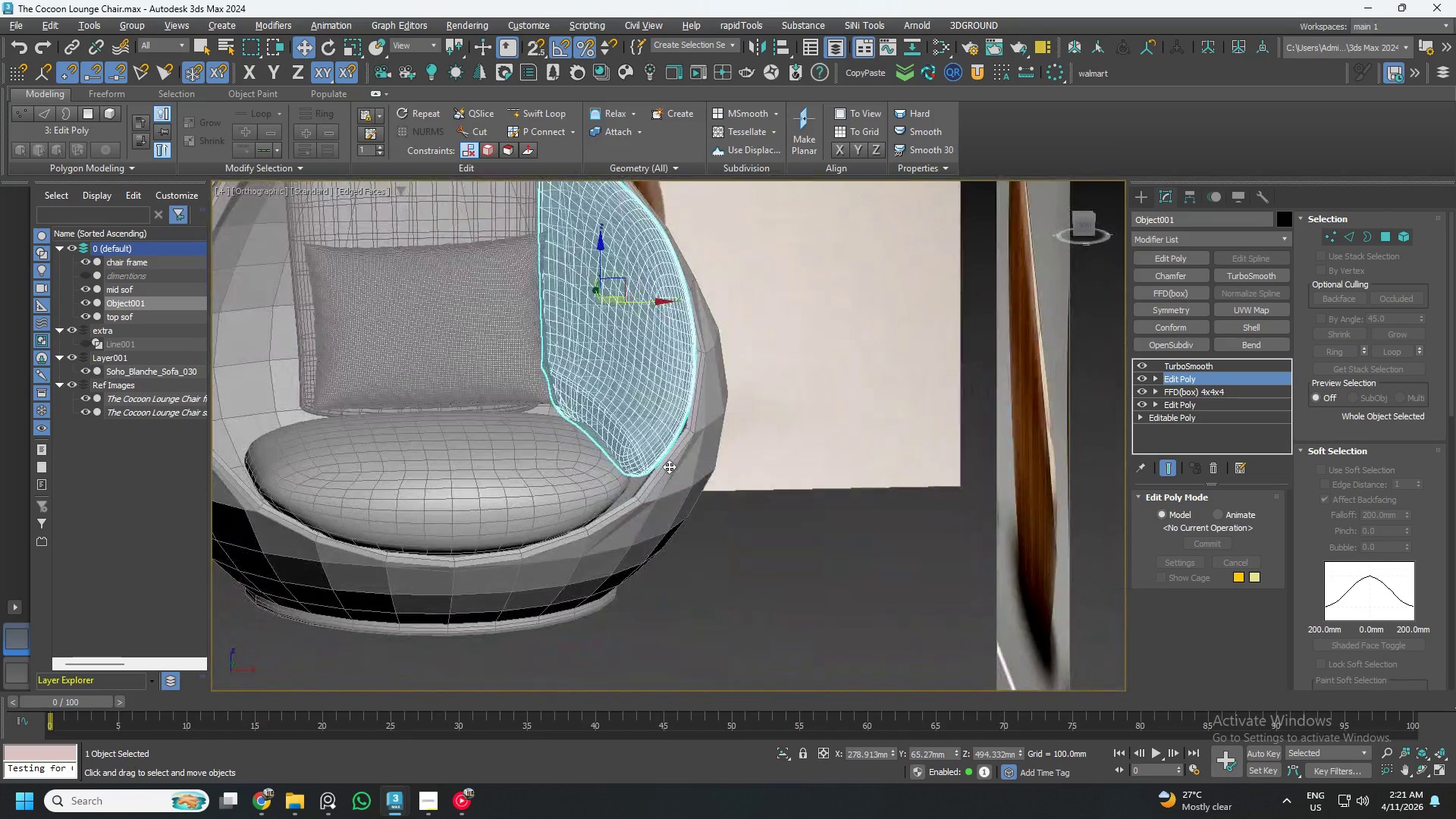 
key(Alt+AltLeft)
 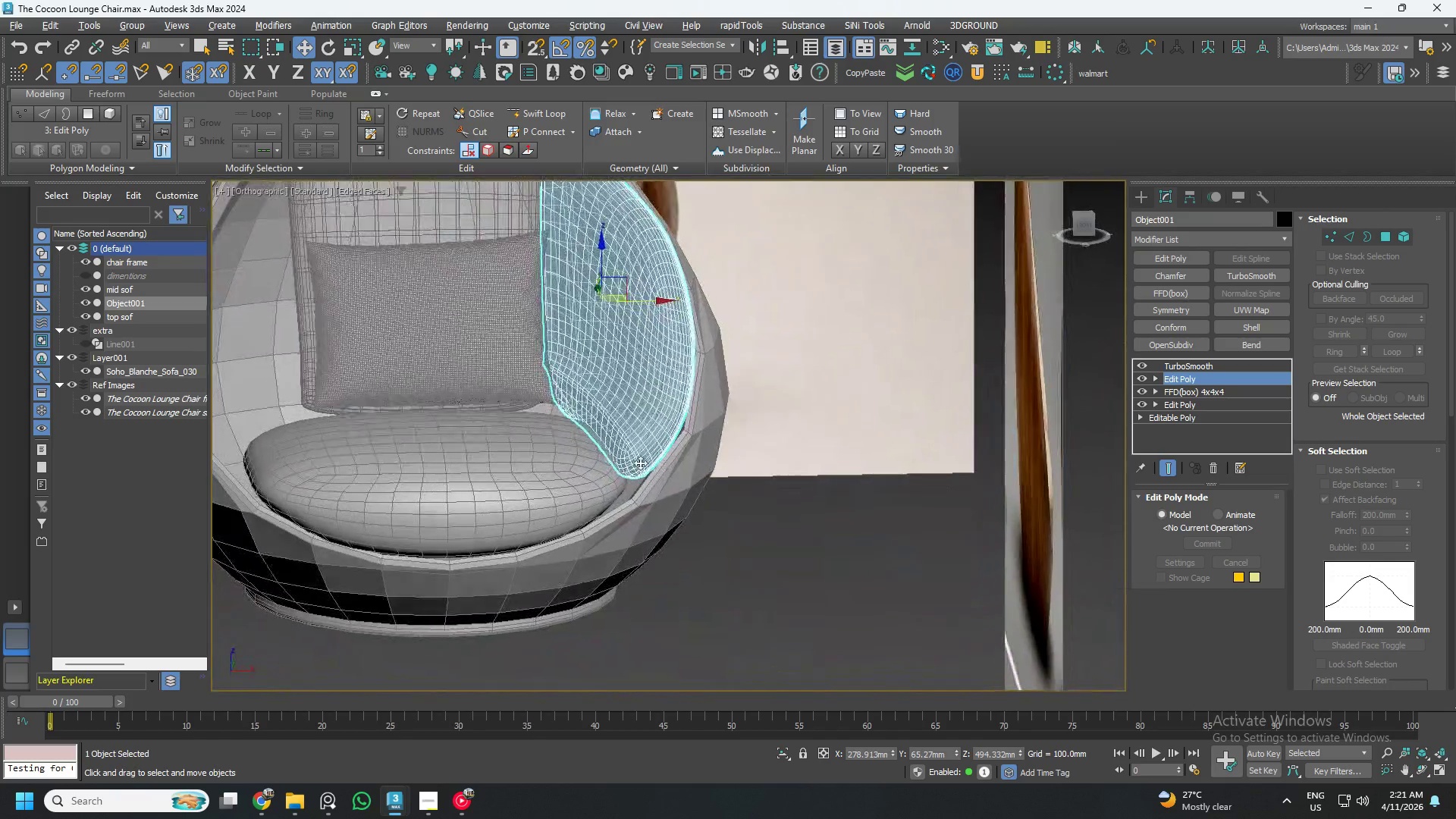 
key(Alt+AltLeft)
 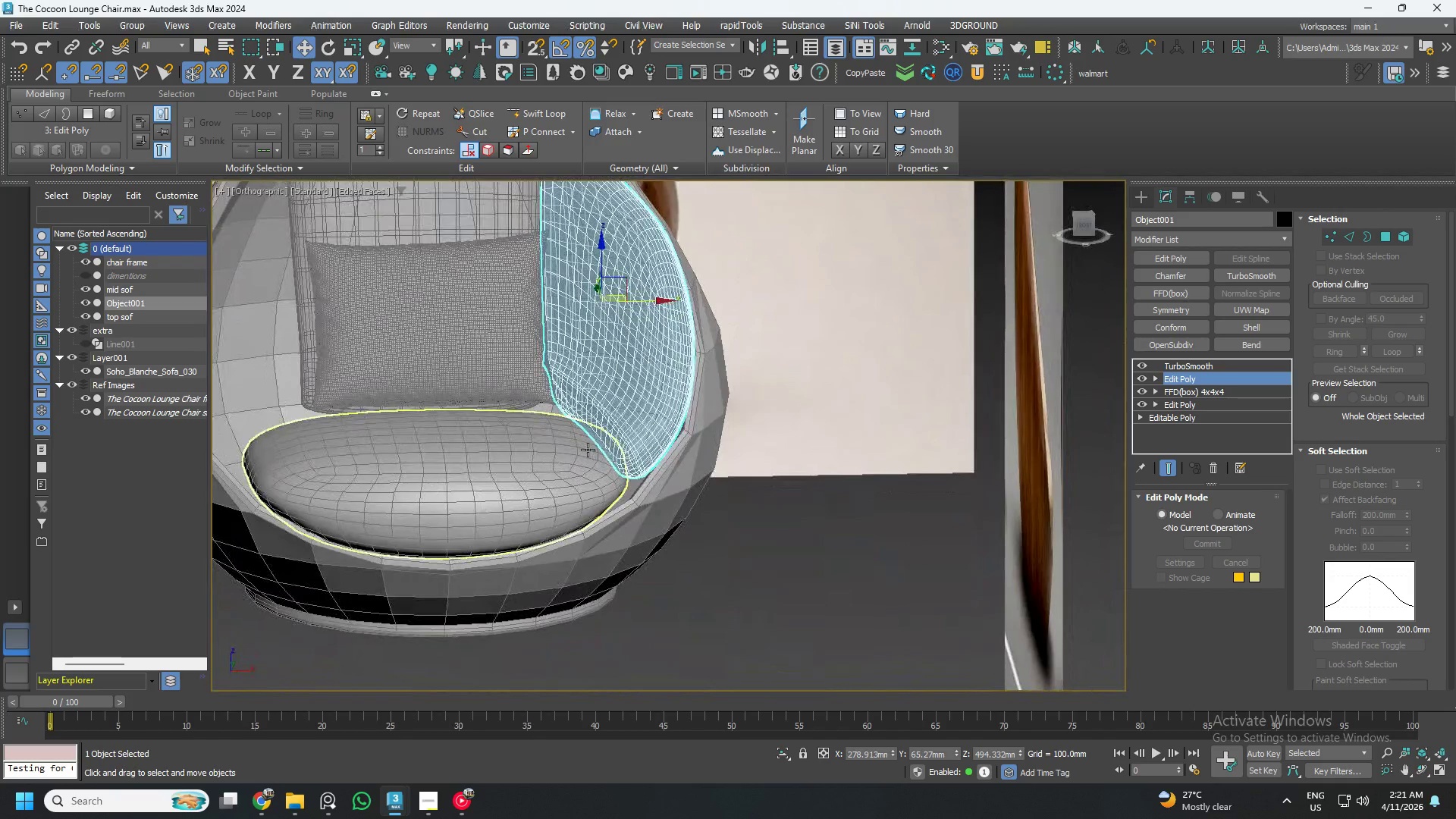 
hold_key(key=AltLeft, duration=0.47)
 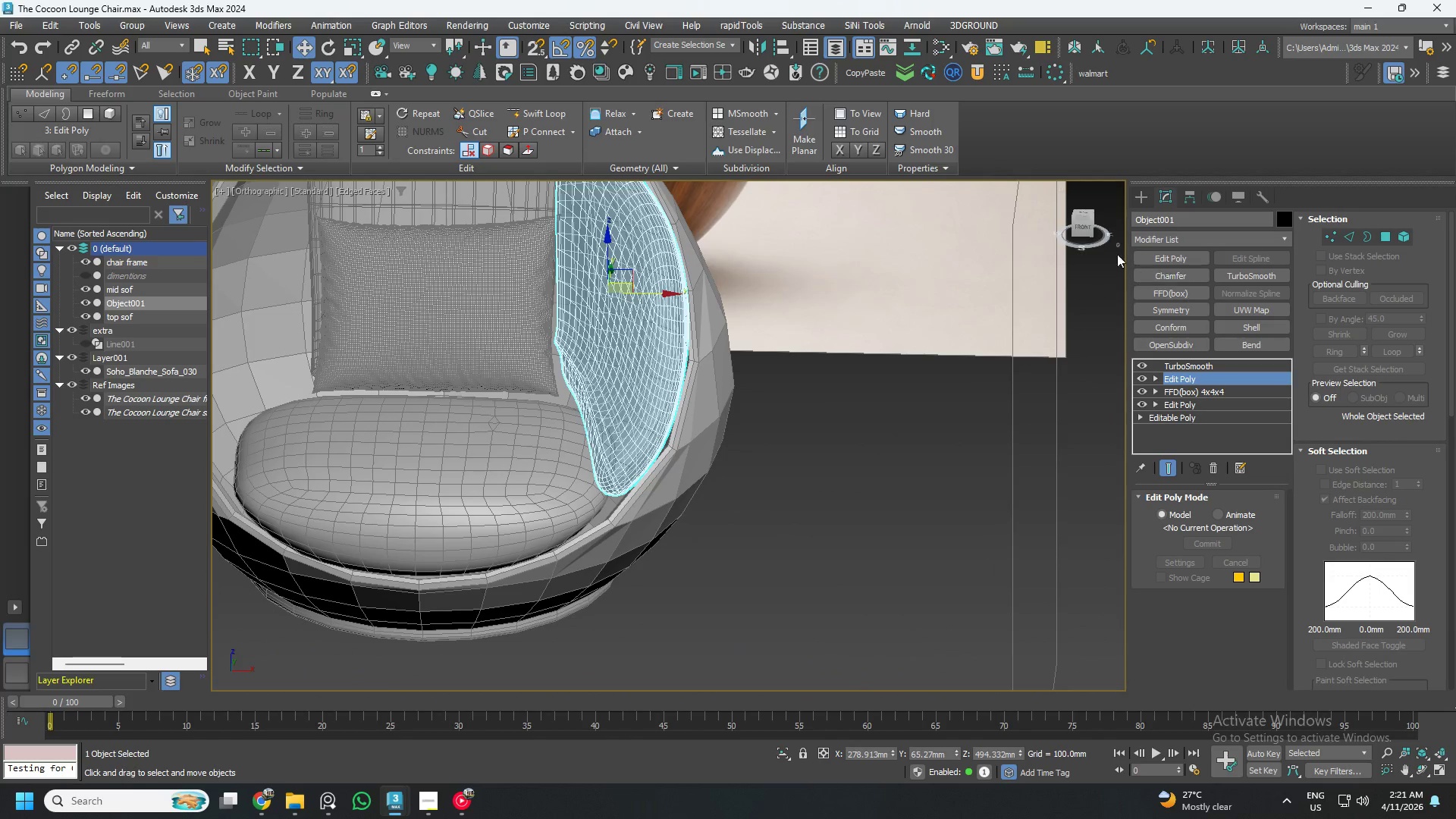 
left_click([1084, 225])
 